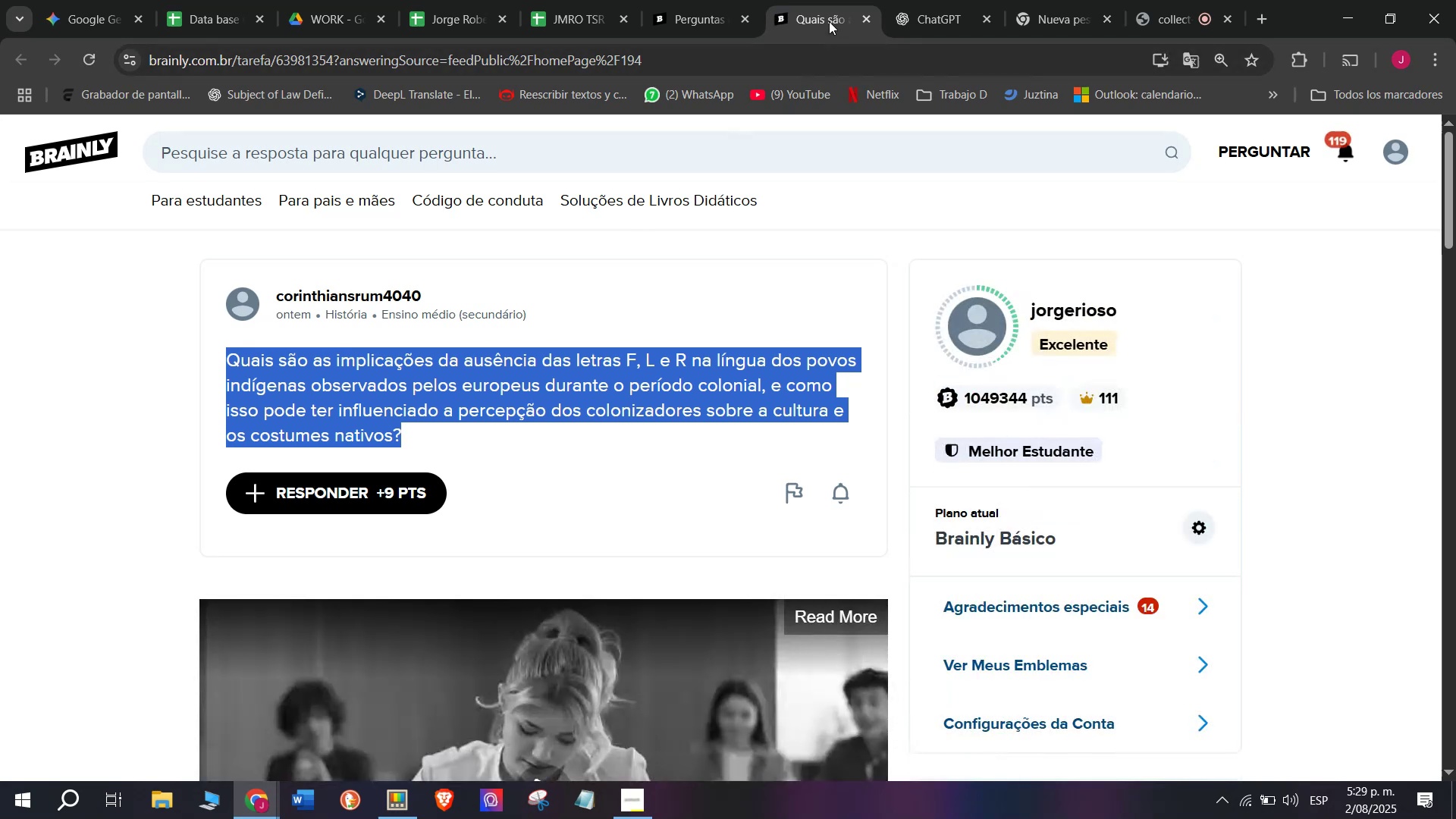 
double_click([724, 0])
 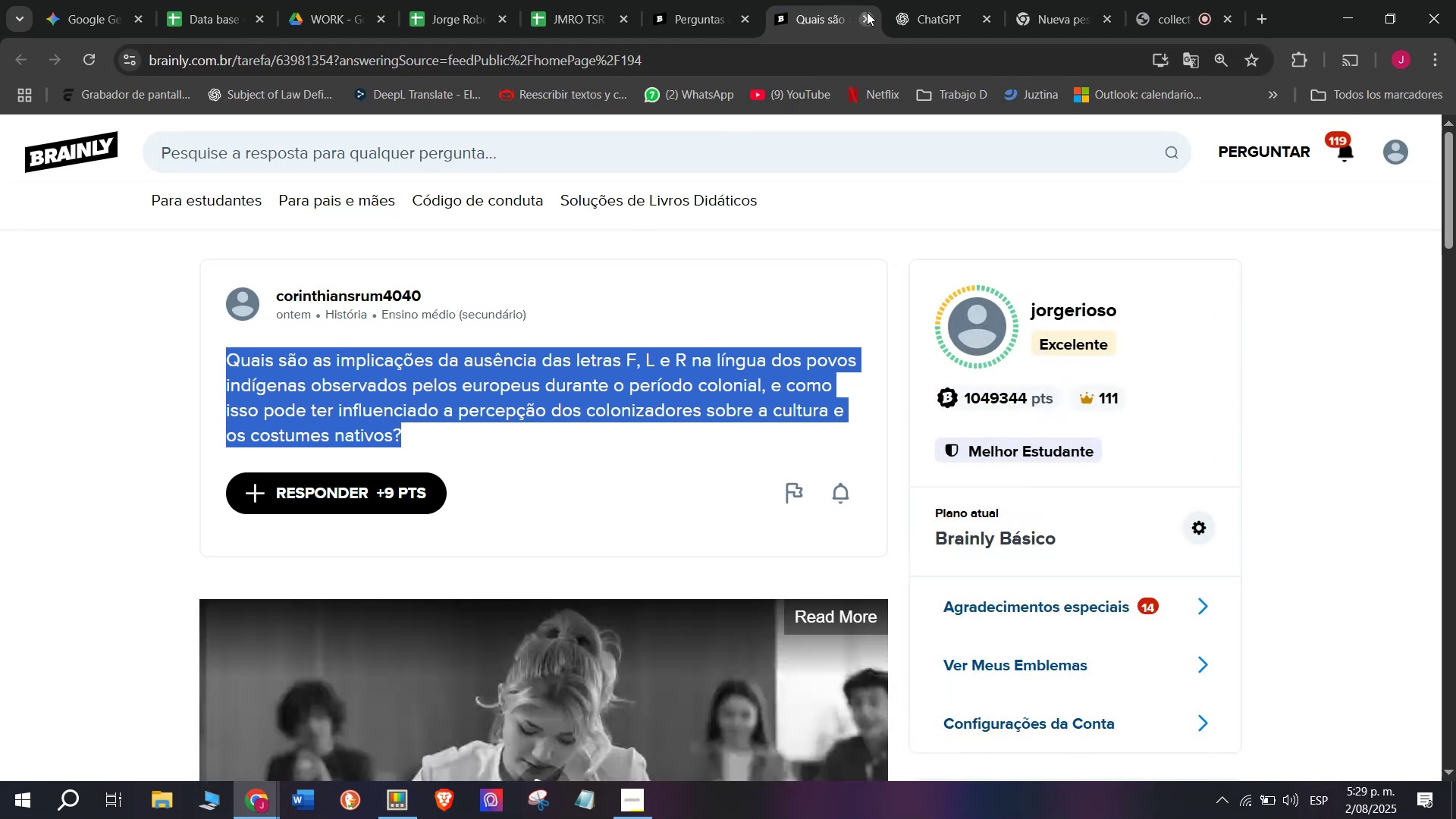 
scroll: coordinate [638, 400], scroll_direction: down, amount: 1.0
 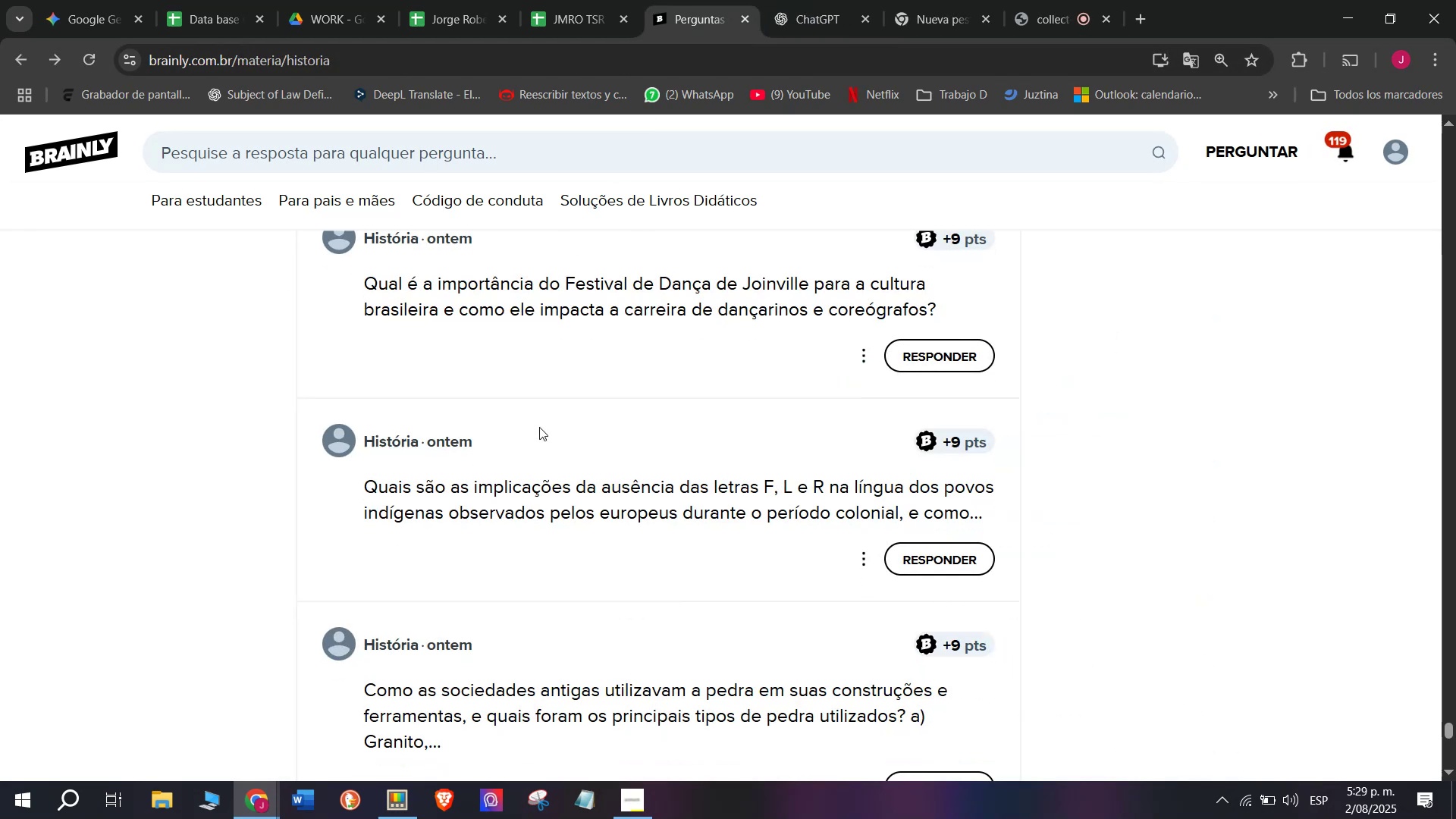 
right_click([526, 519])
 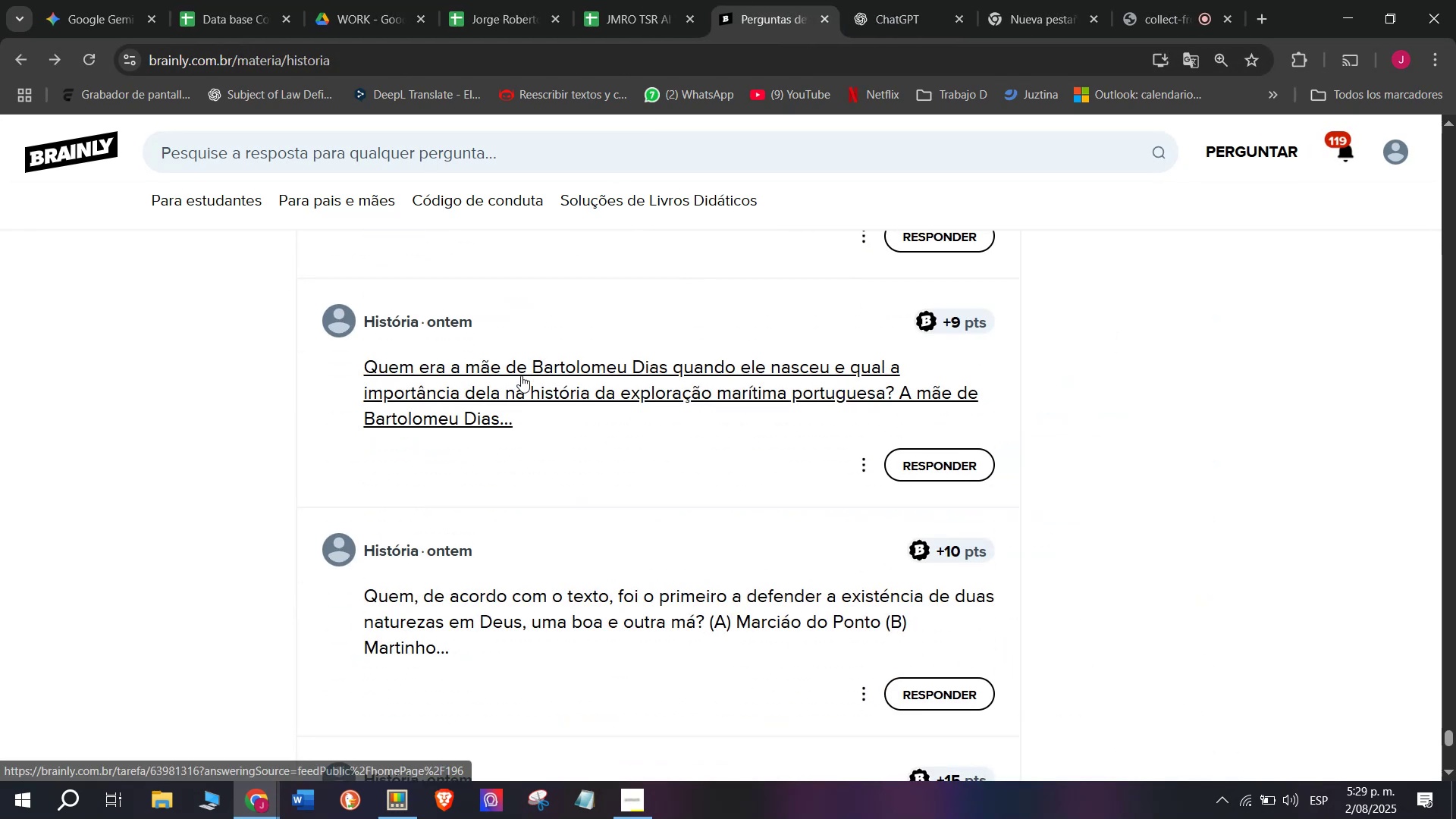 
left_click_drag(start_coordinate=[575, 267], to_coordinate=[578, 263])
 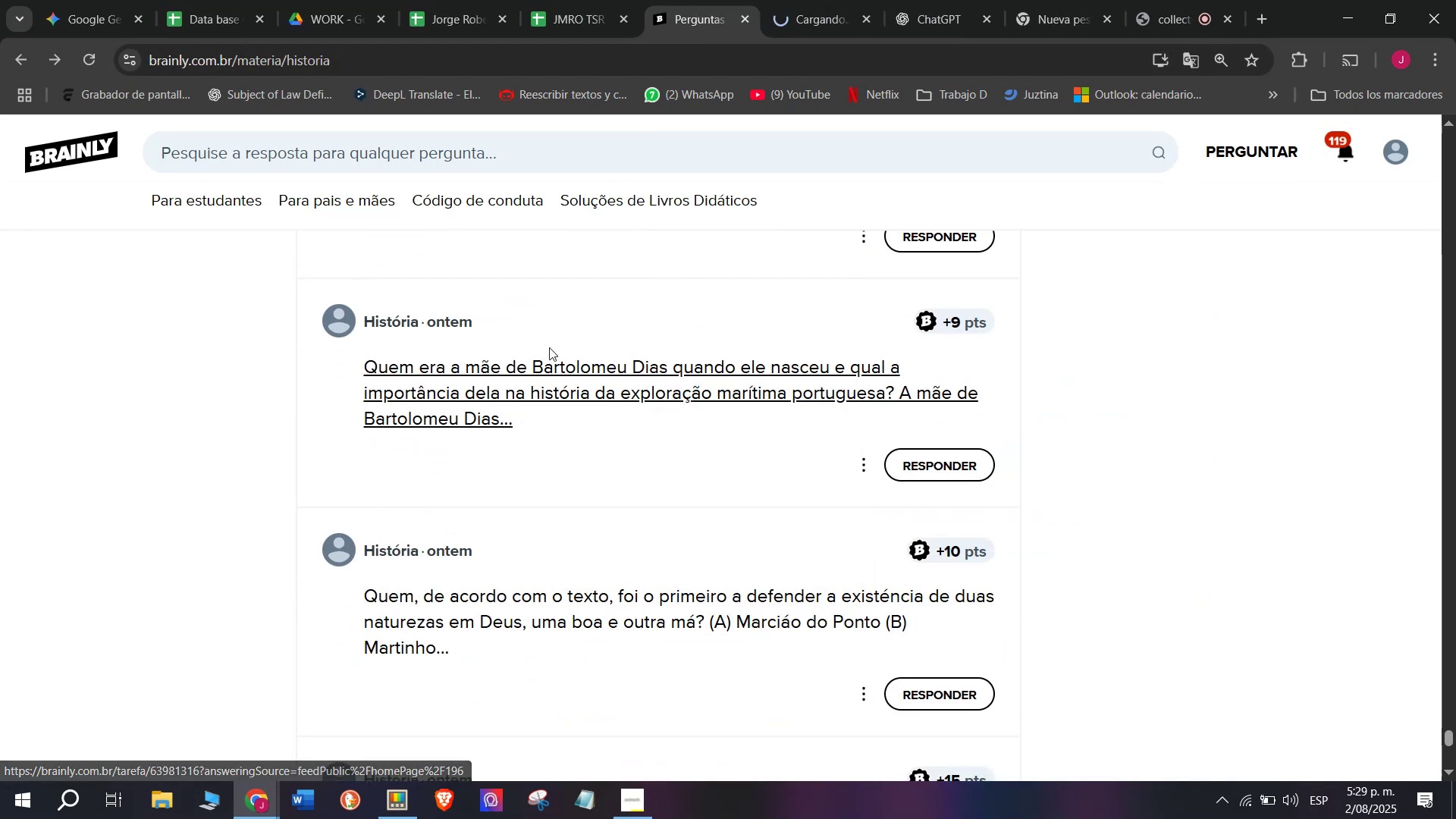 
left_click([812, 0])
 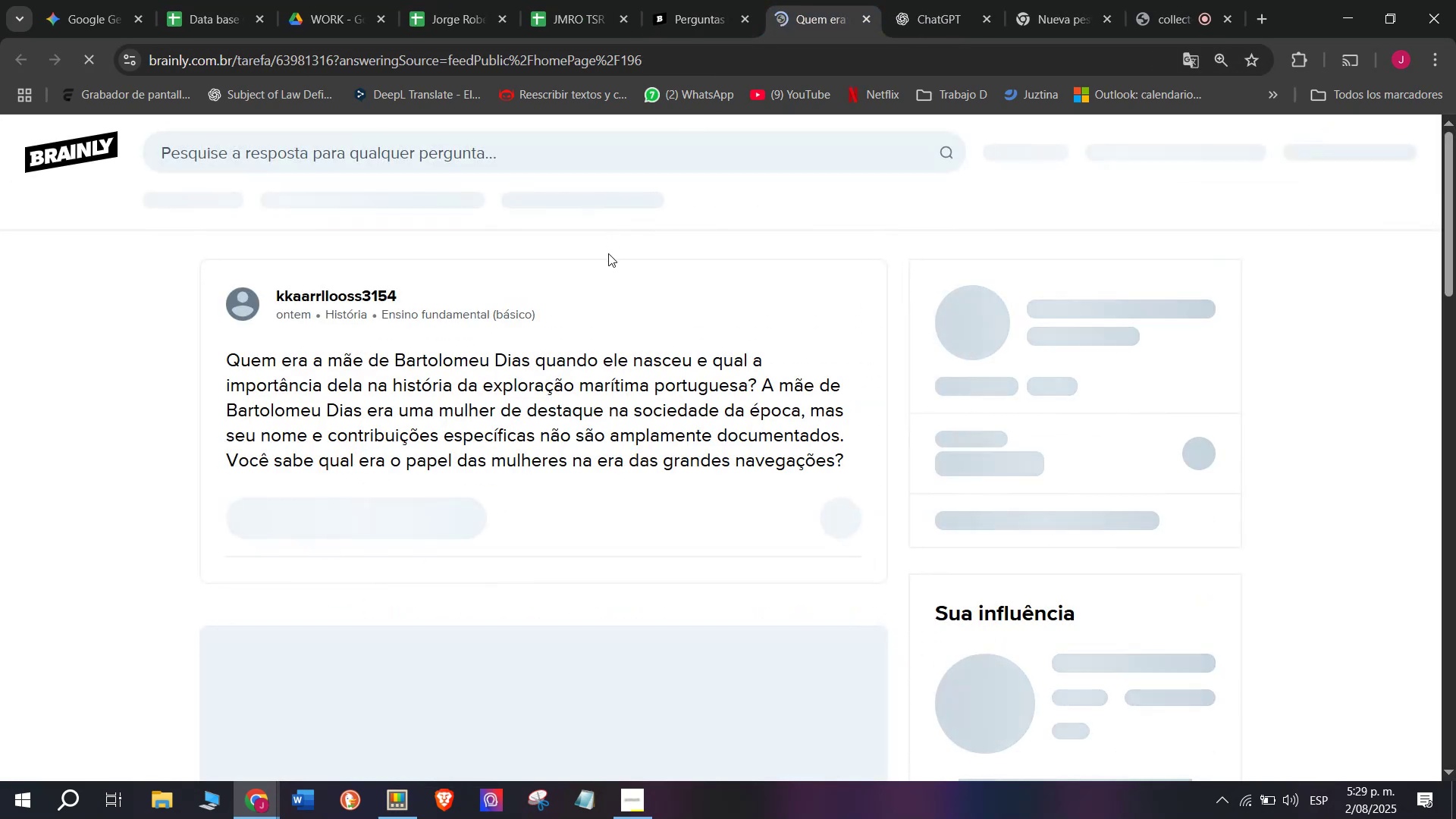 
left_click_drag(start_coordinate=[419, 441], to_coordinate=[202, 360])
 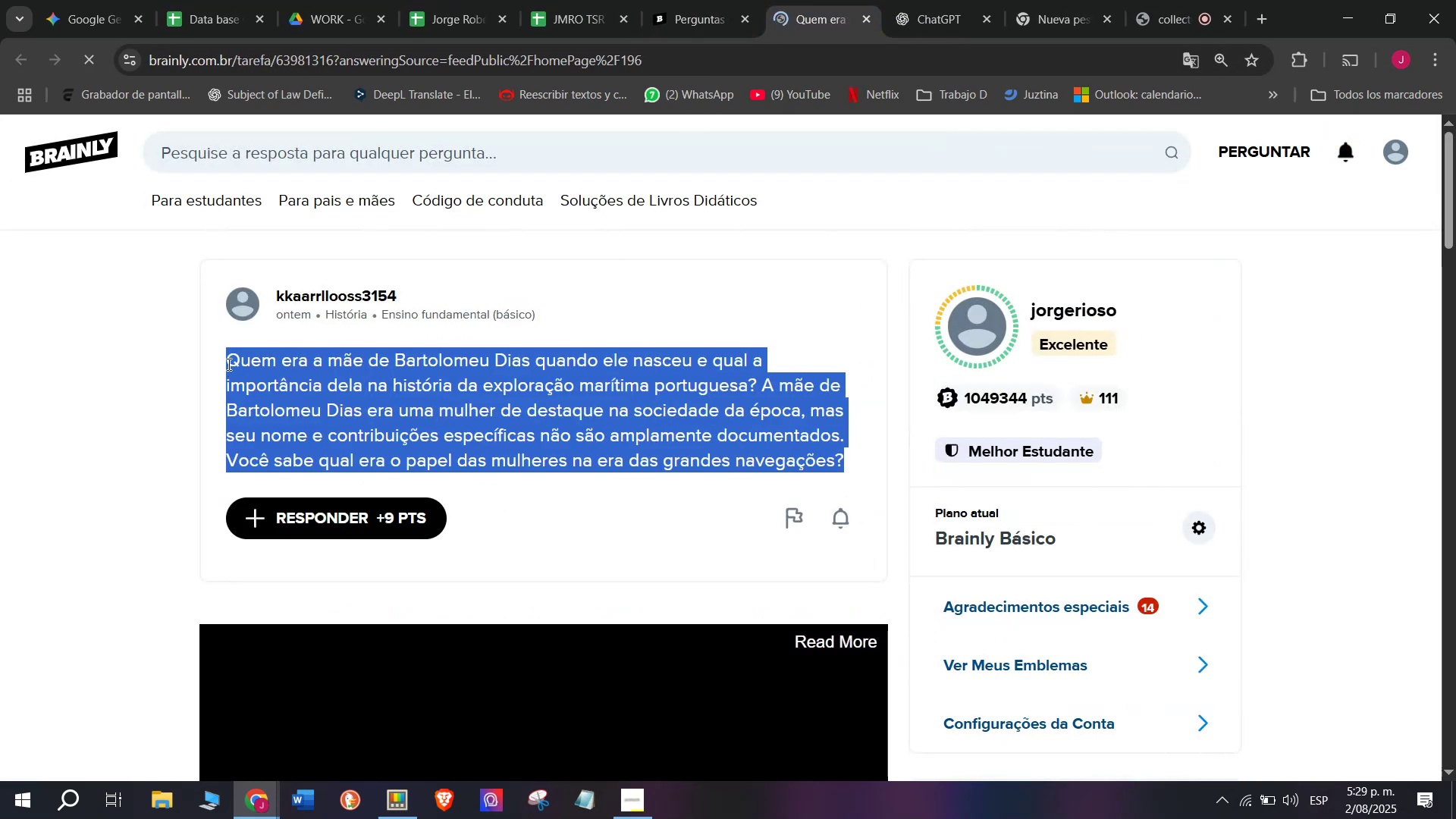 
left_click([830, 0])
 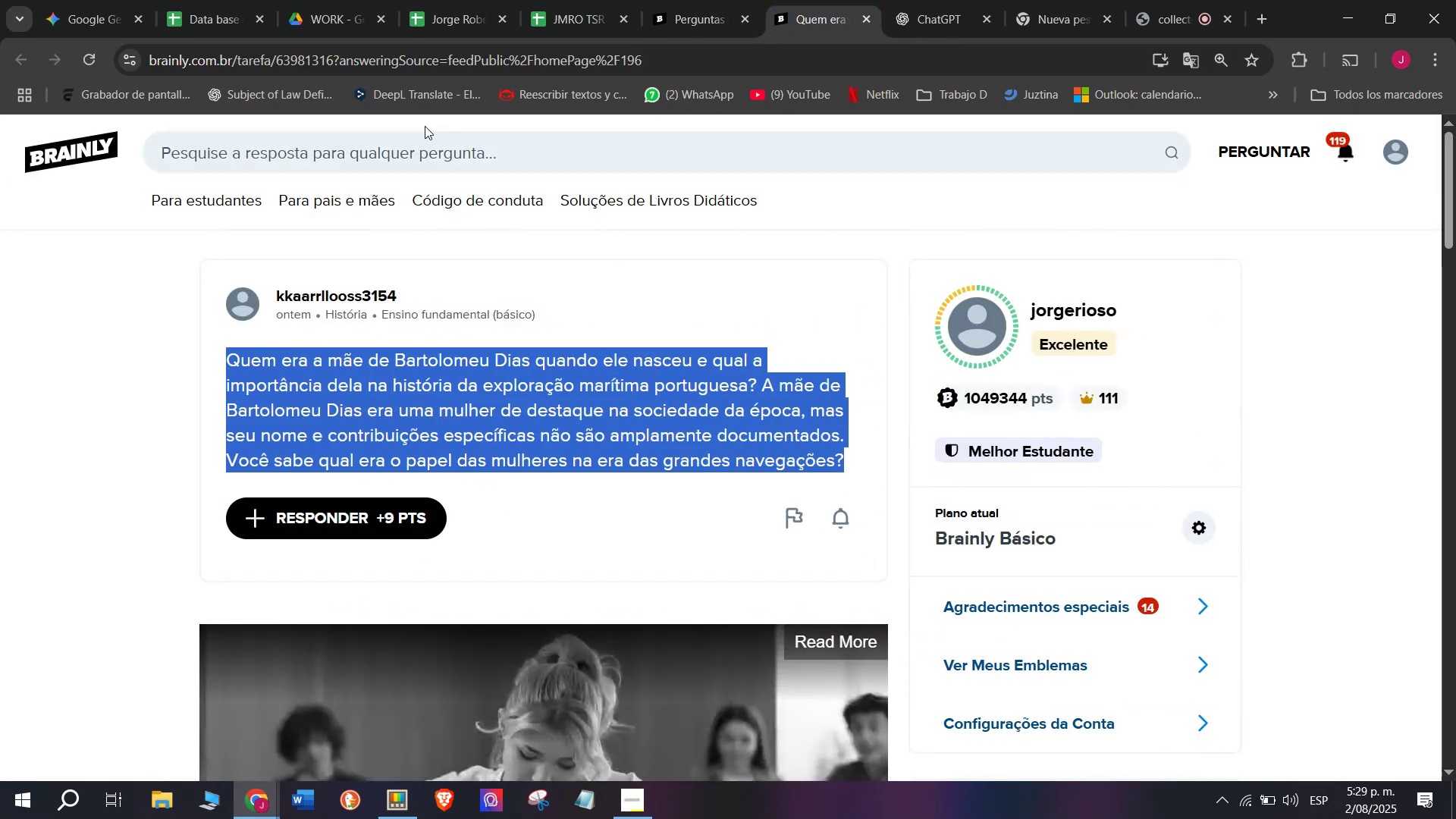 
double_click([730, 0])
 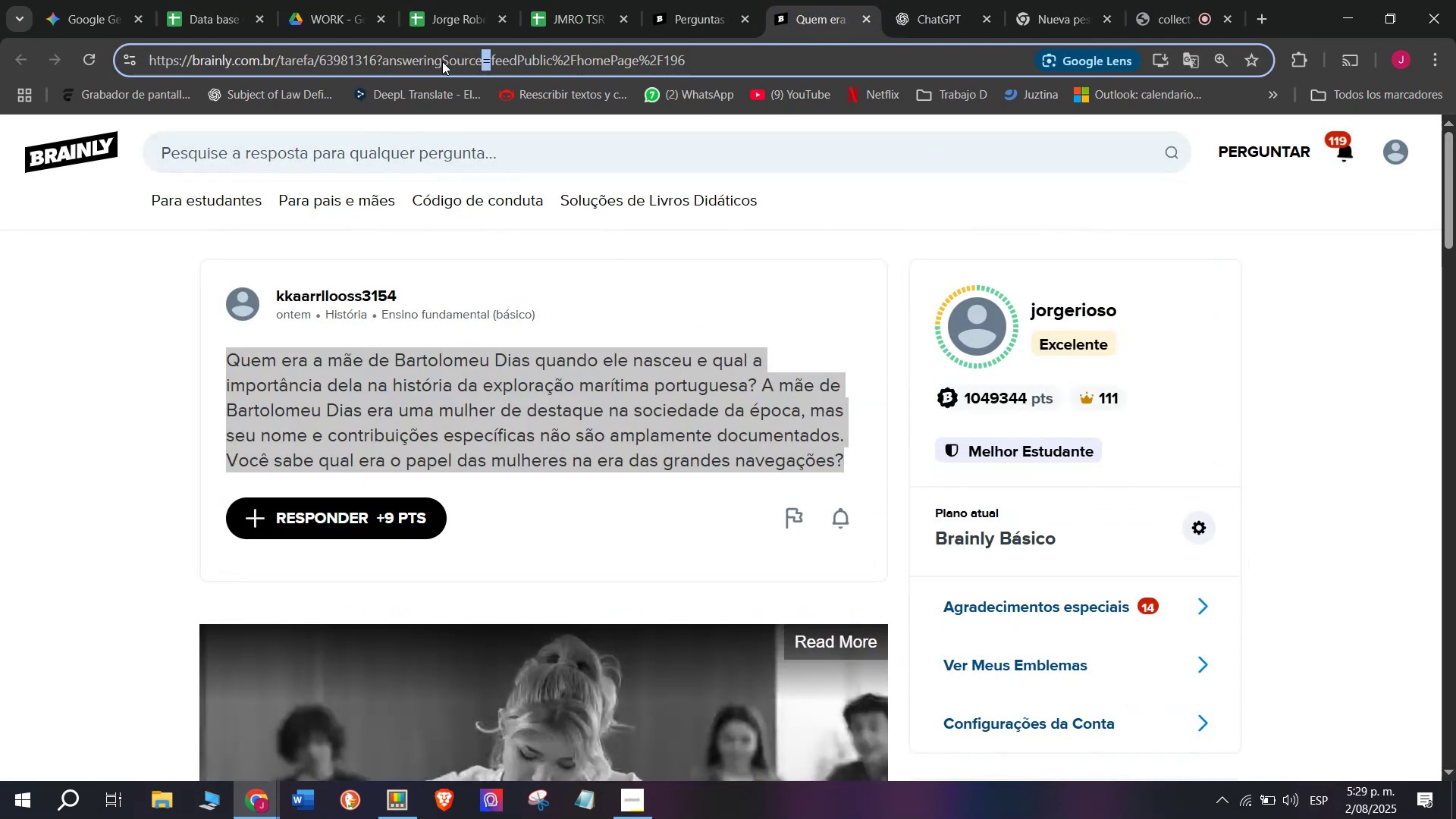 
scroll: coordinate [539, 427], scroll_direction: down, amount: 2.0
 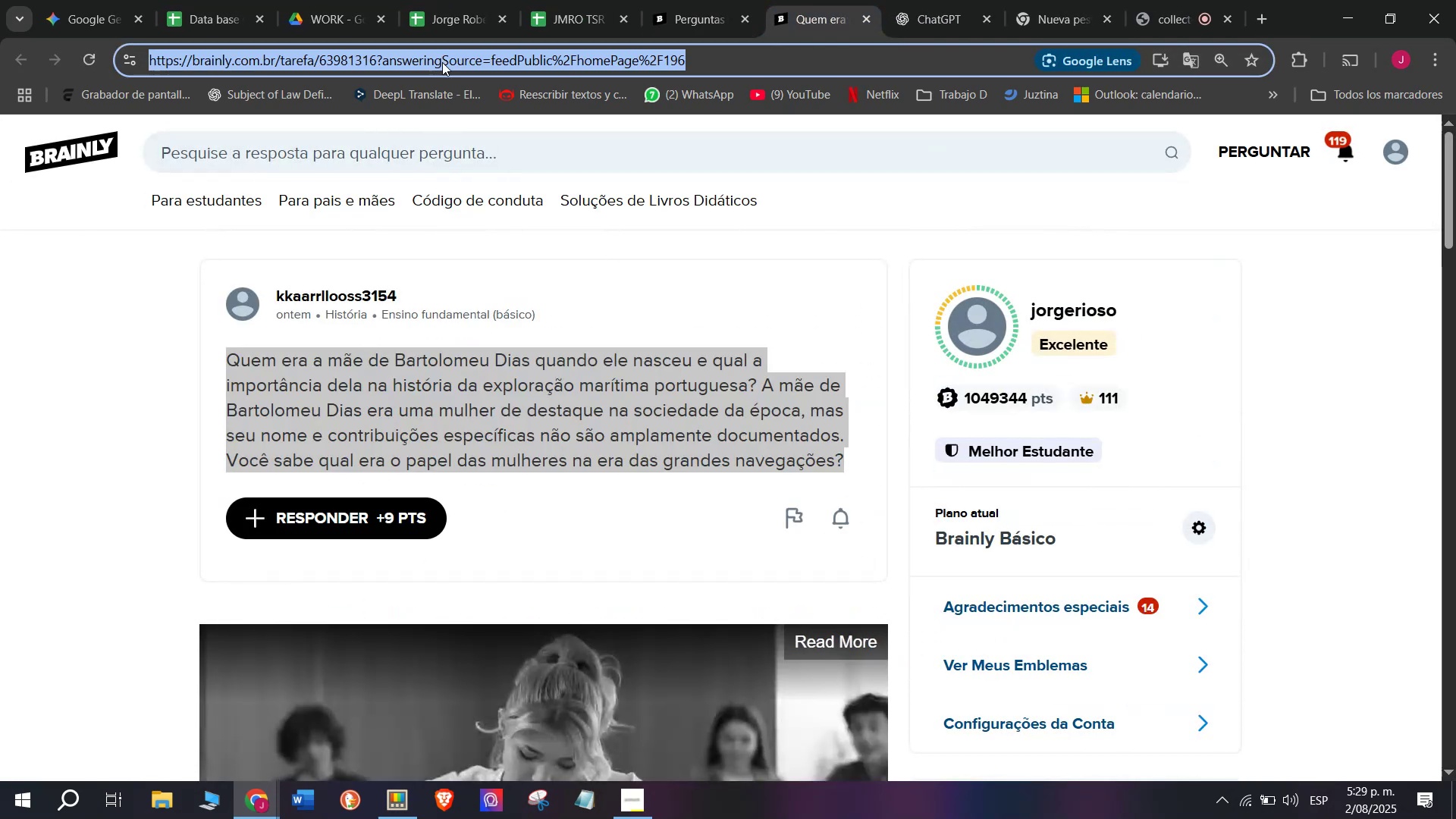 
right_click([521, 375])
 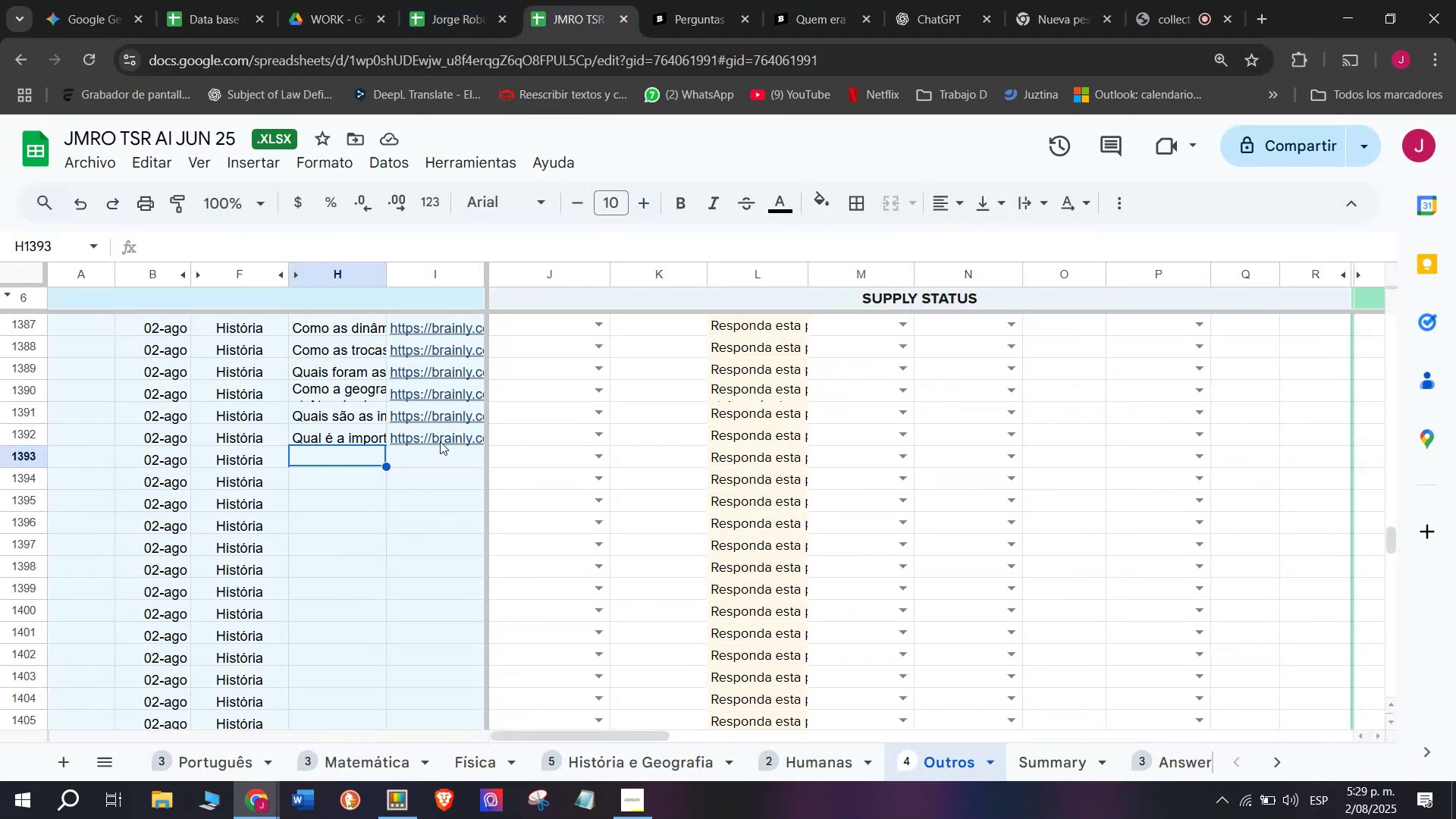 
left_click([821, 0])
 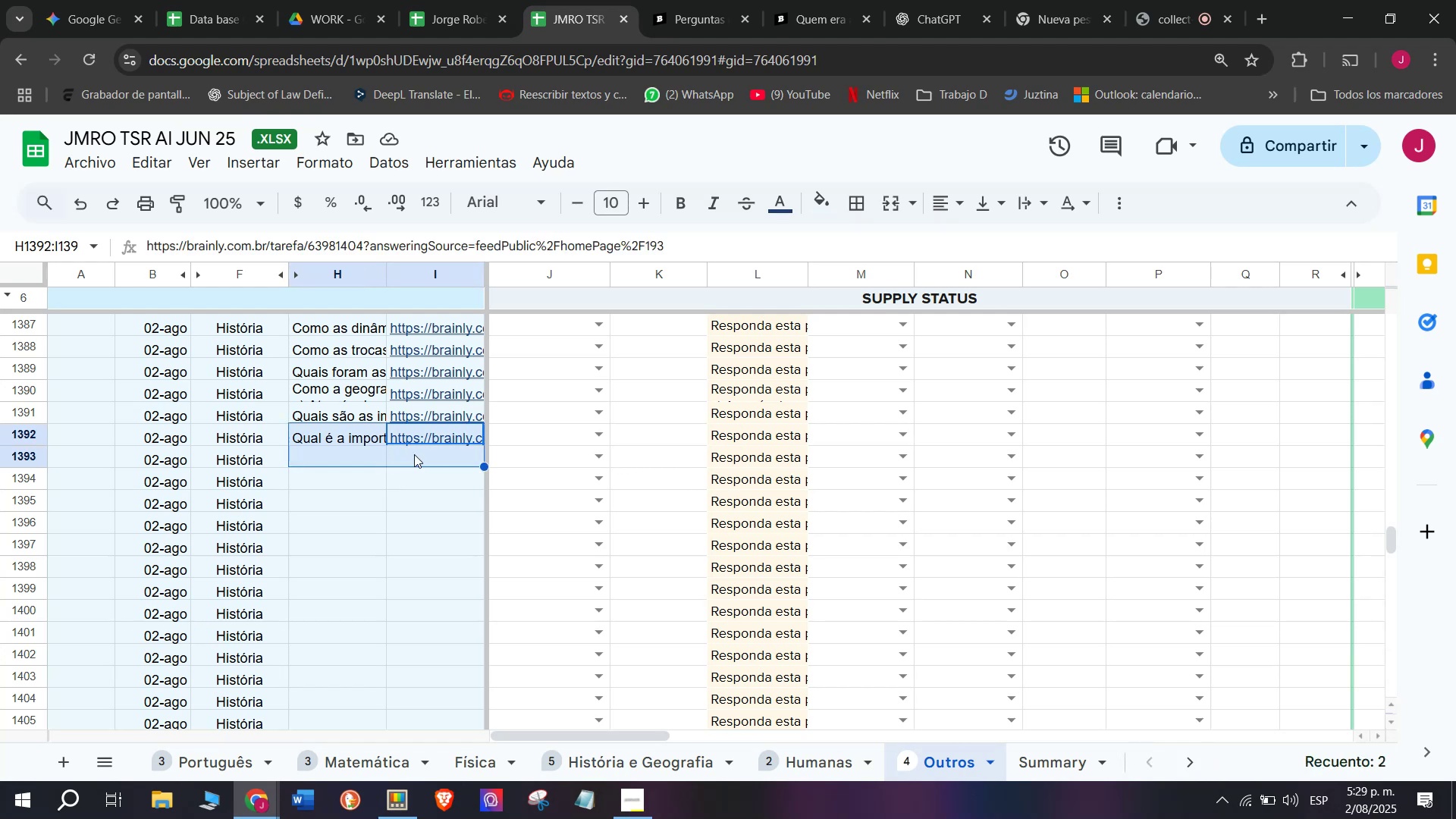 
left_click_drag(start_coordinate=[852, 459], to_coordinate=[228, 364])
 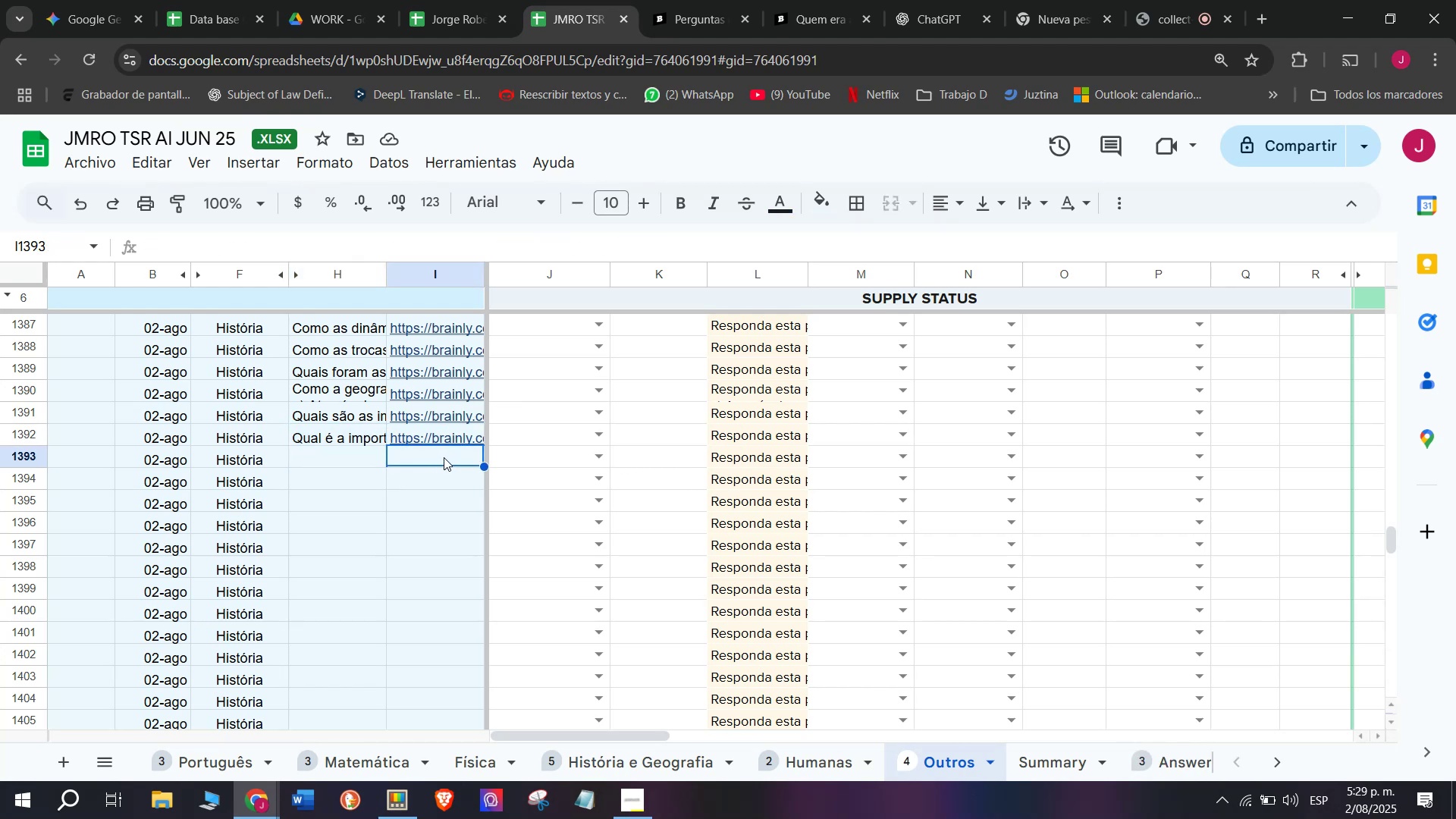 
key(Control+C)
 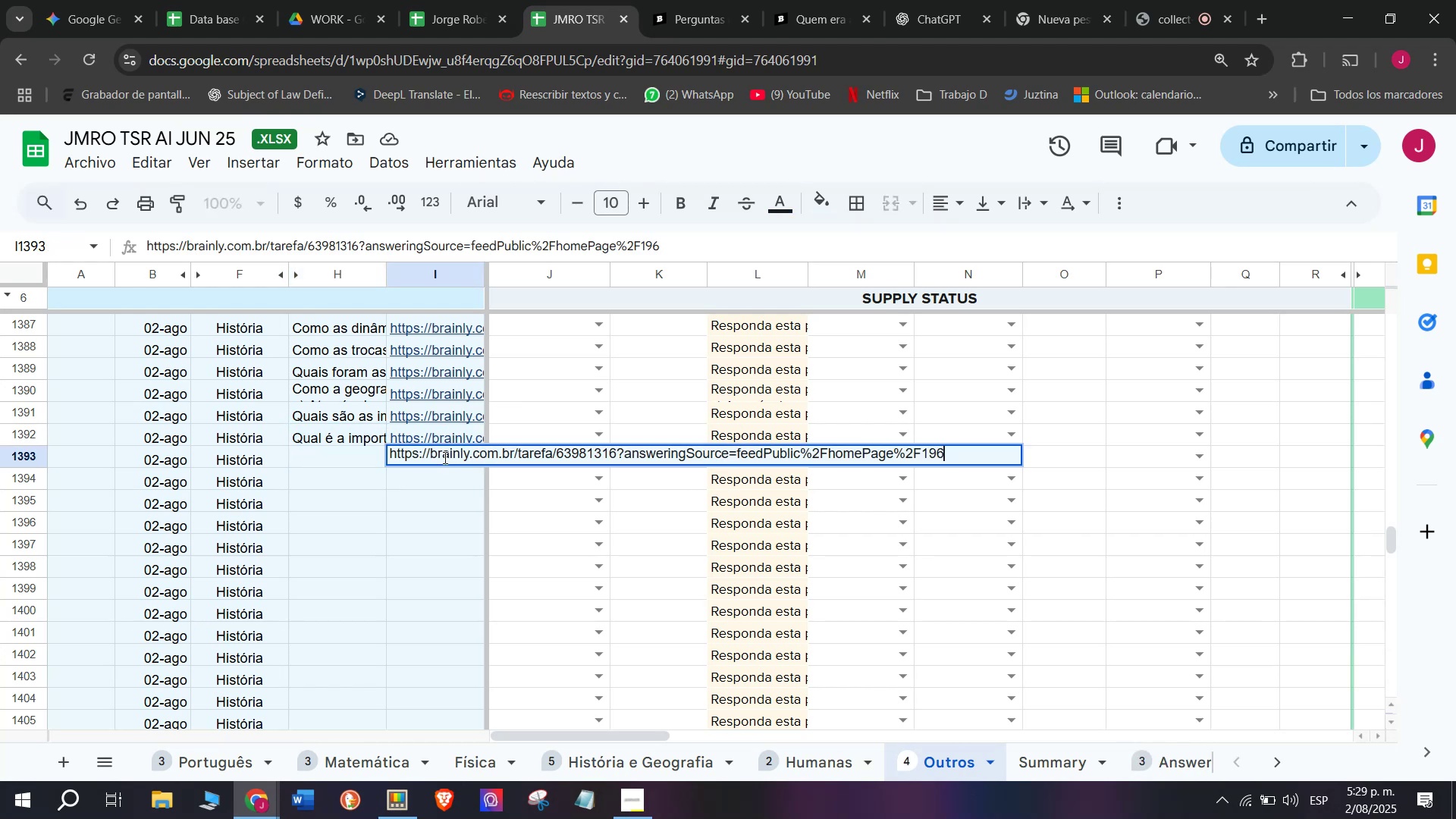 
double_click([442, 61])
 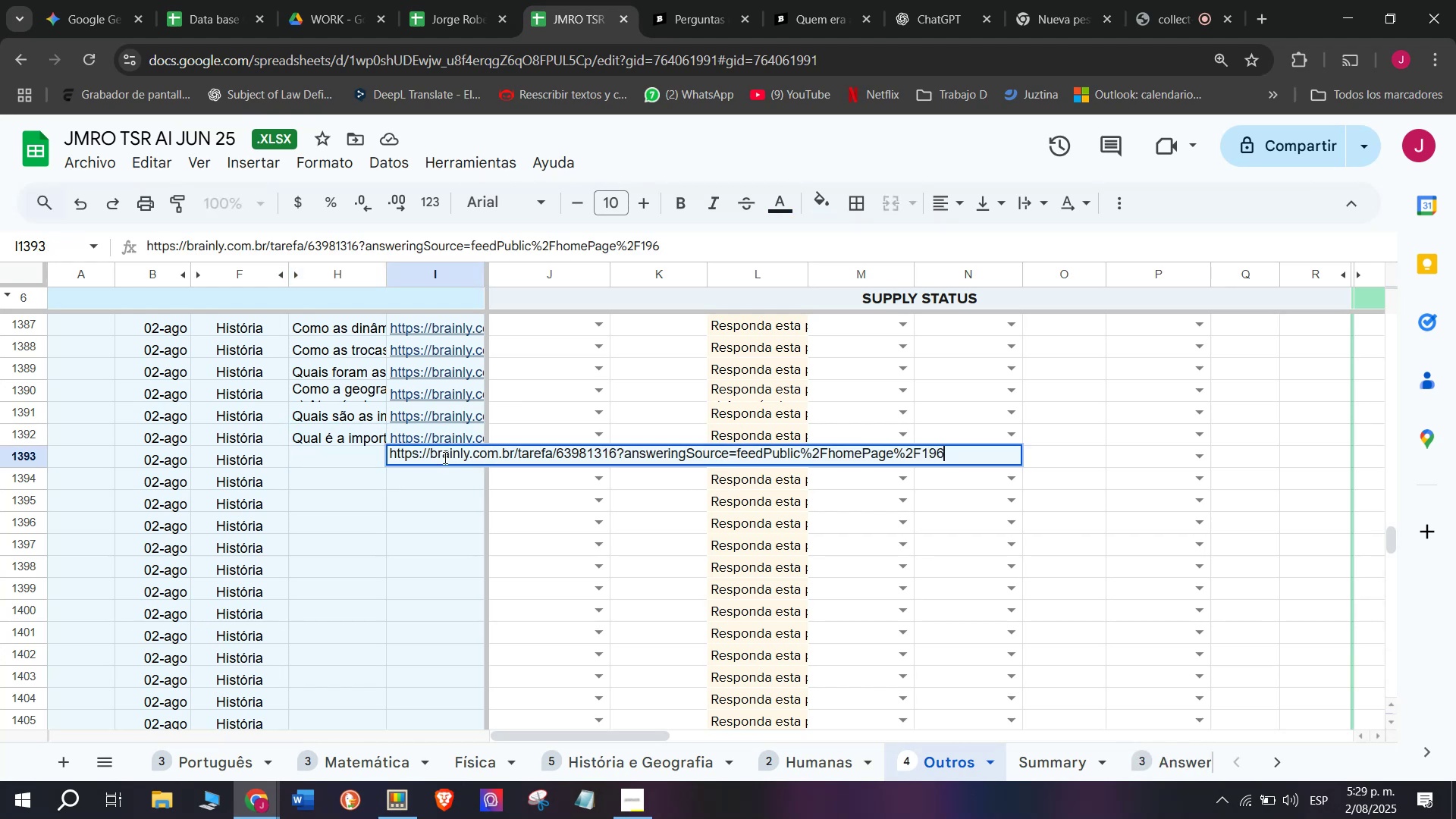 
triple_click([442, 61])
 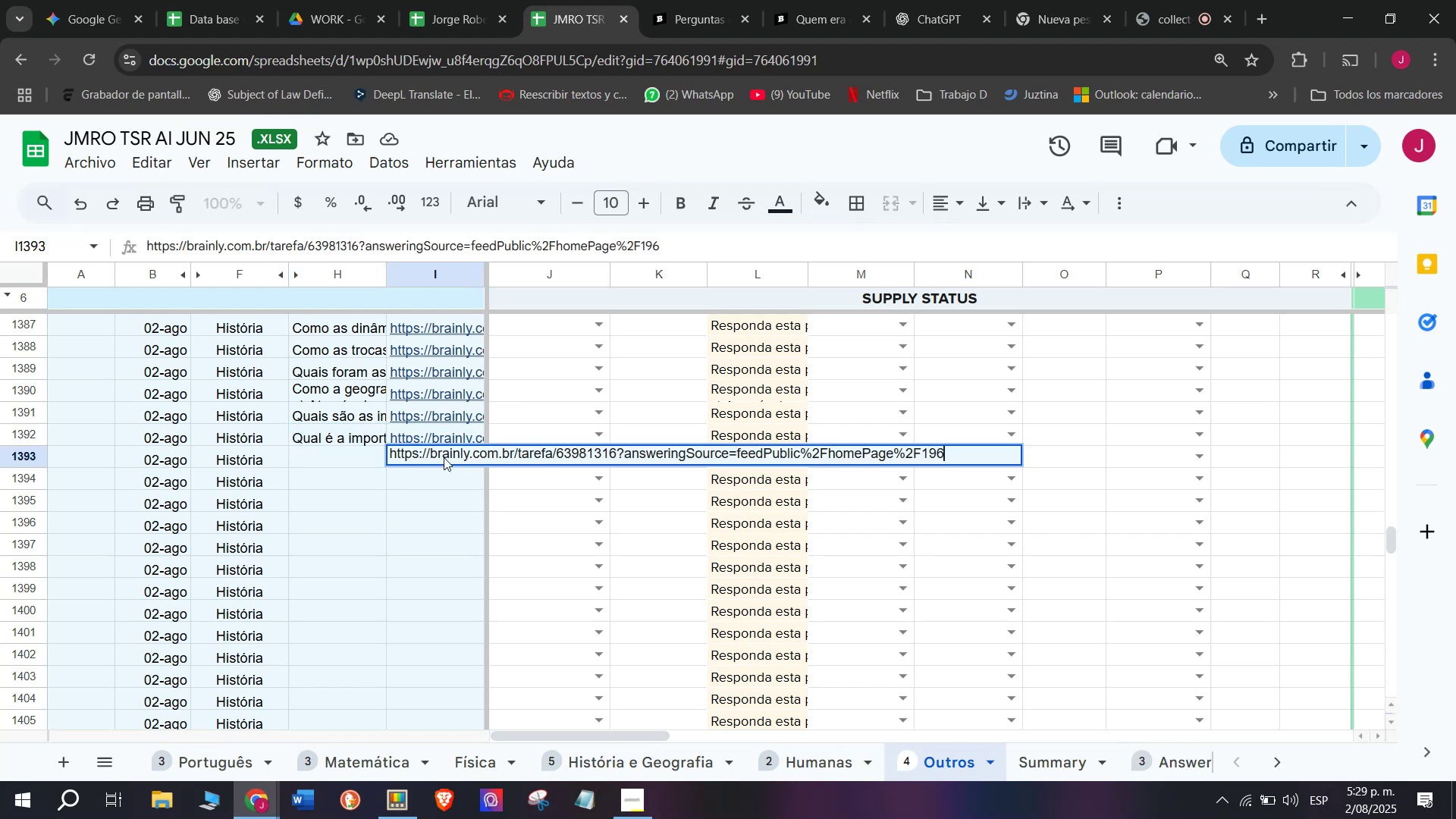 
key(Control+C)
 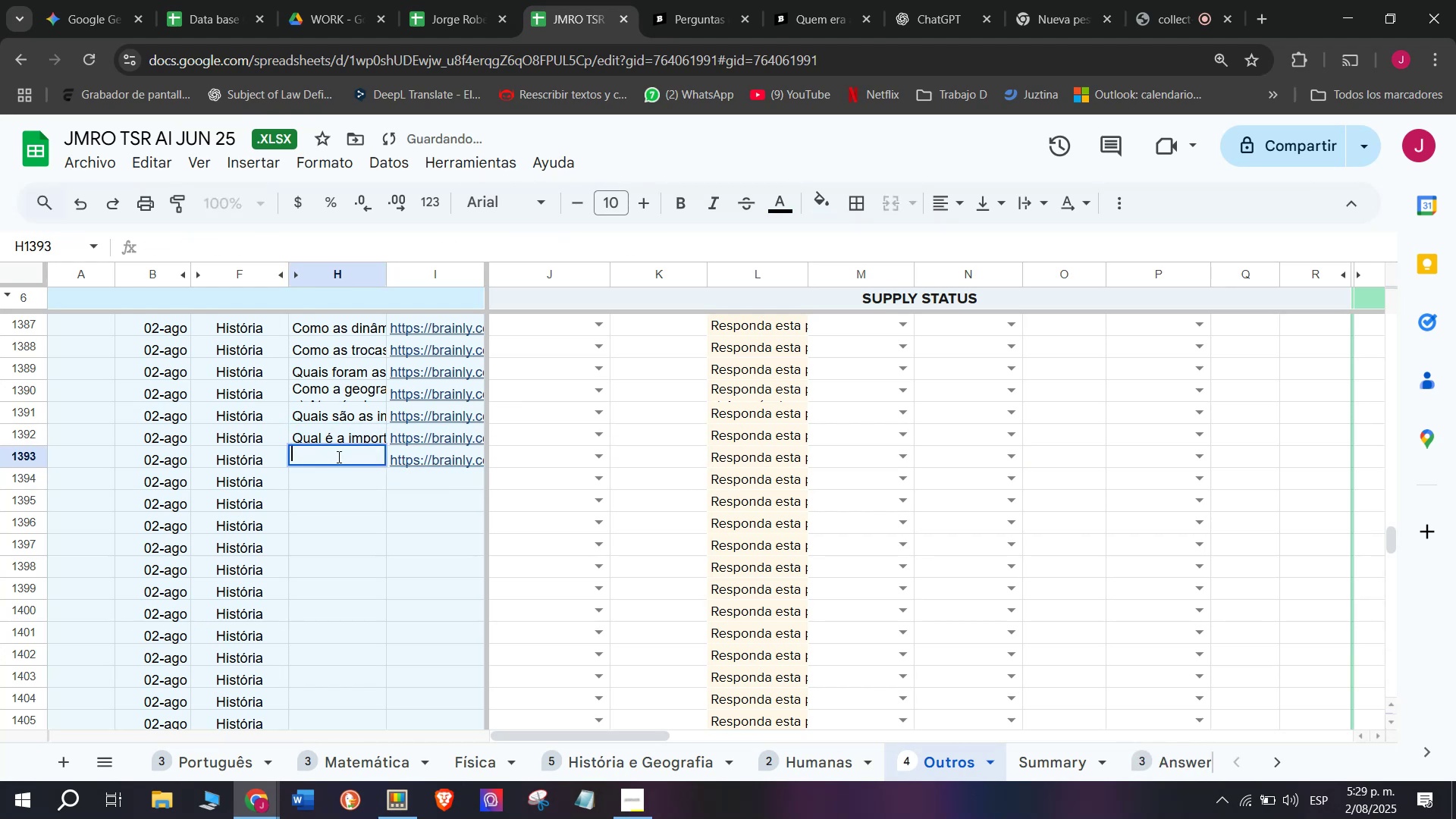 
left_click([586, 0])
 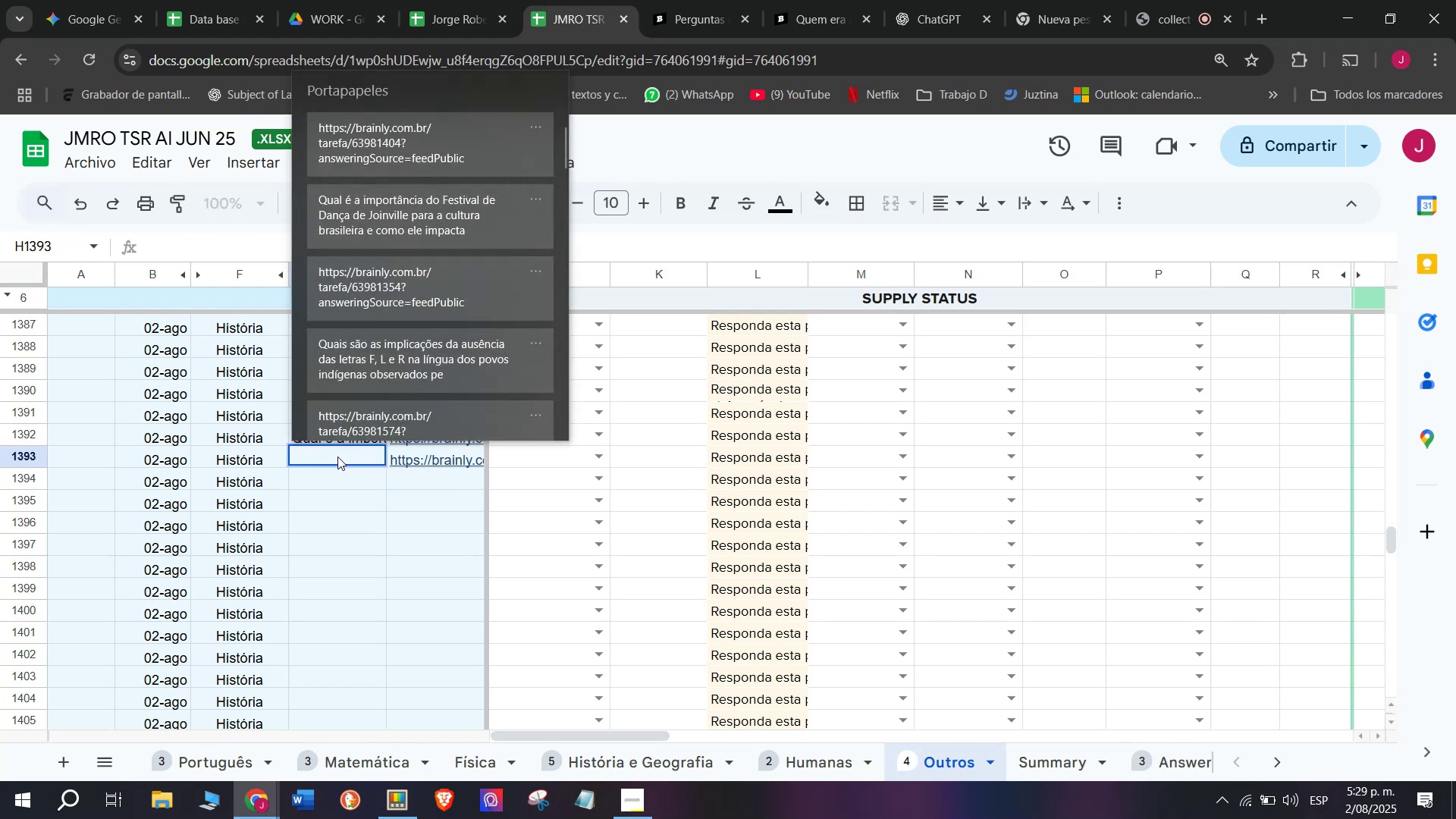 
left_click([431, 447])
 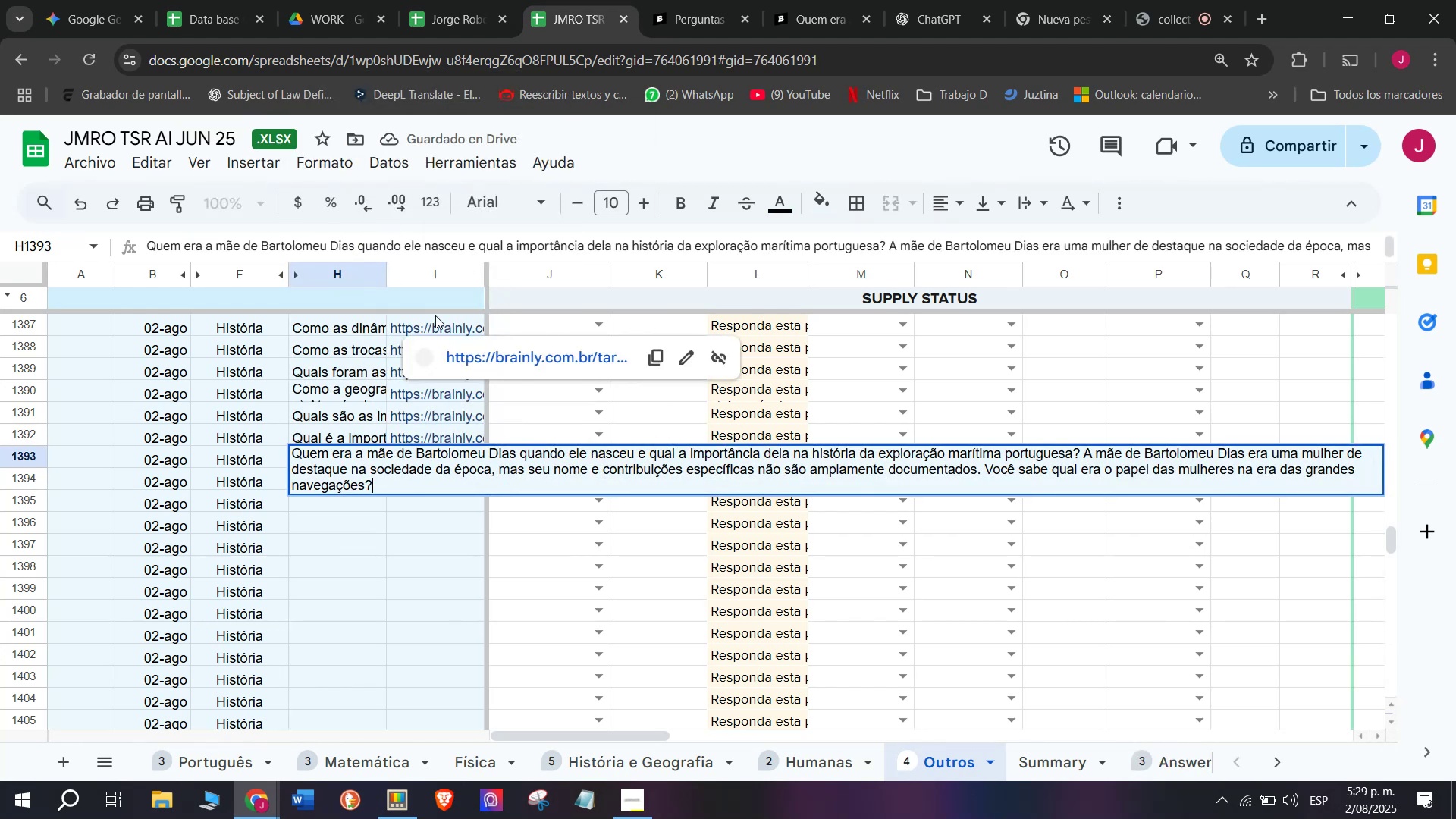 
left_click([439, 455])
 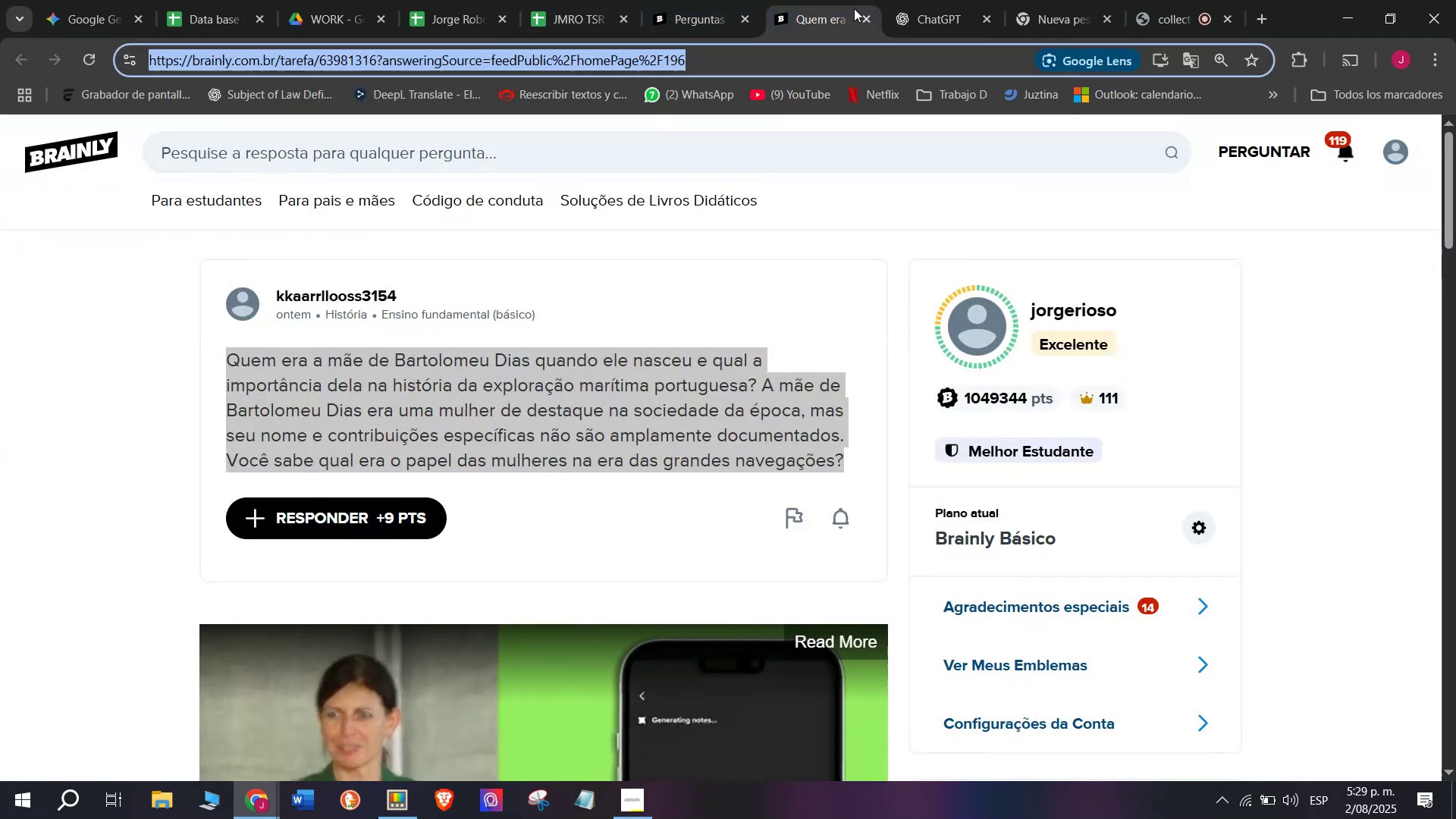 
double_click([444, 457])
 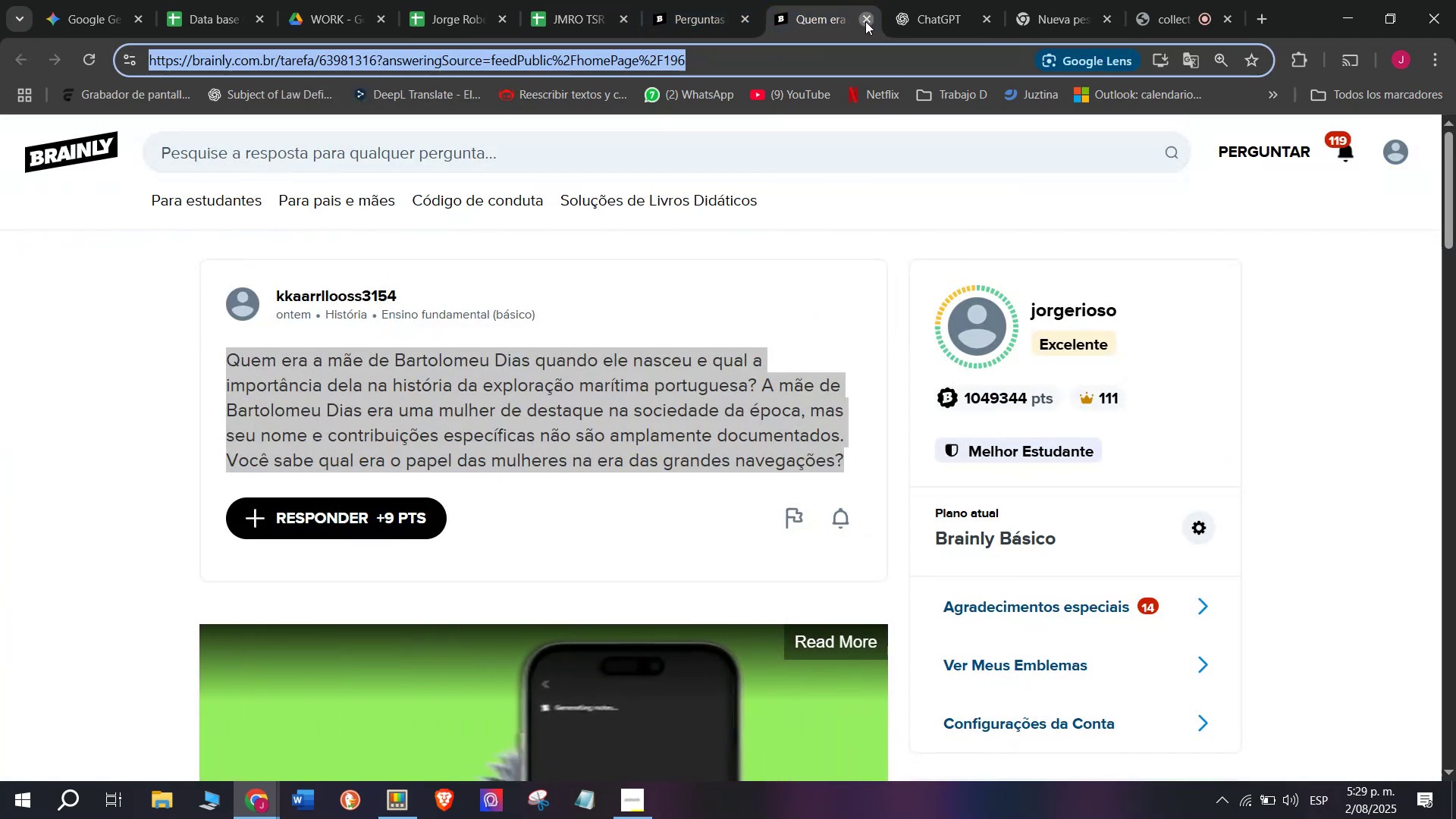 
key(Control+V)
 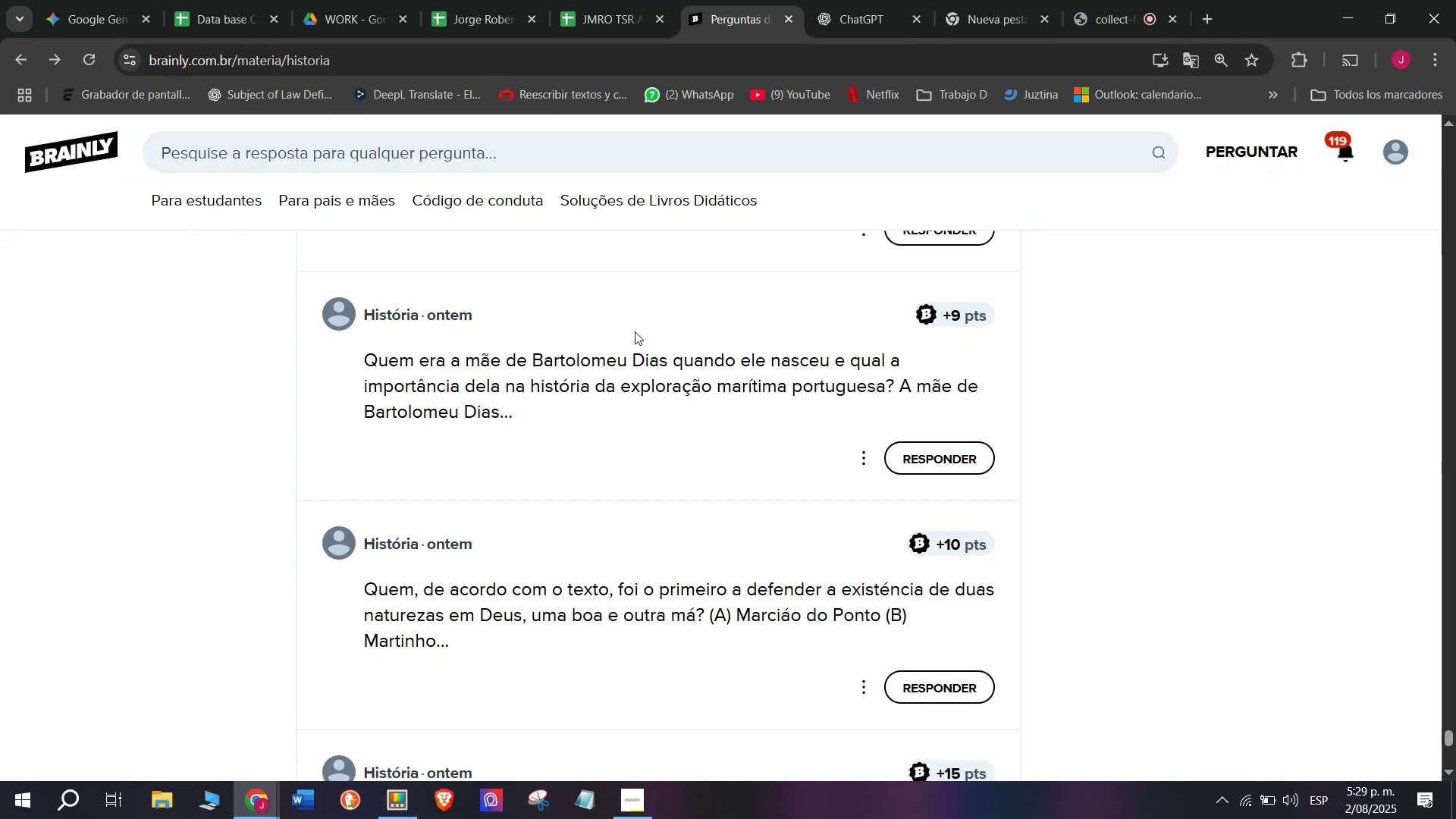 
key(Enter)
 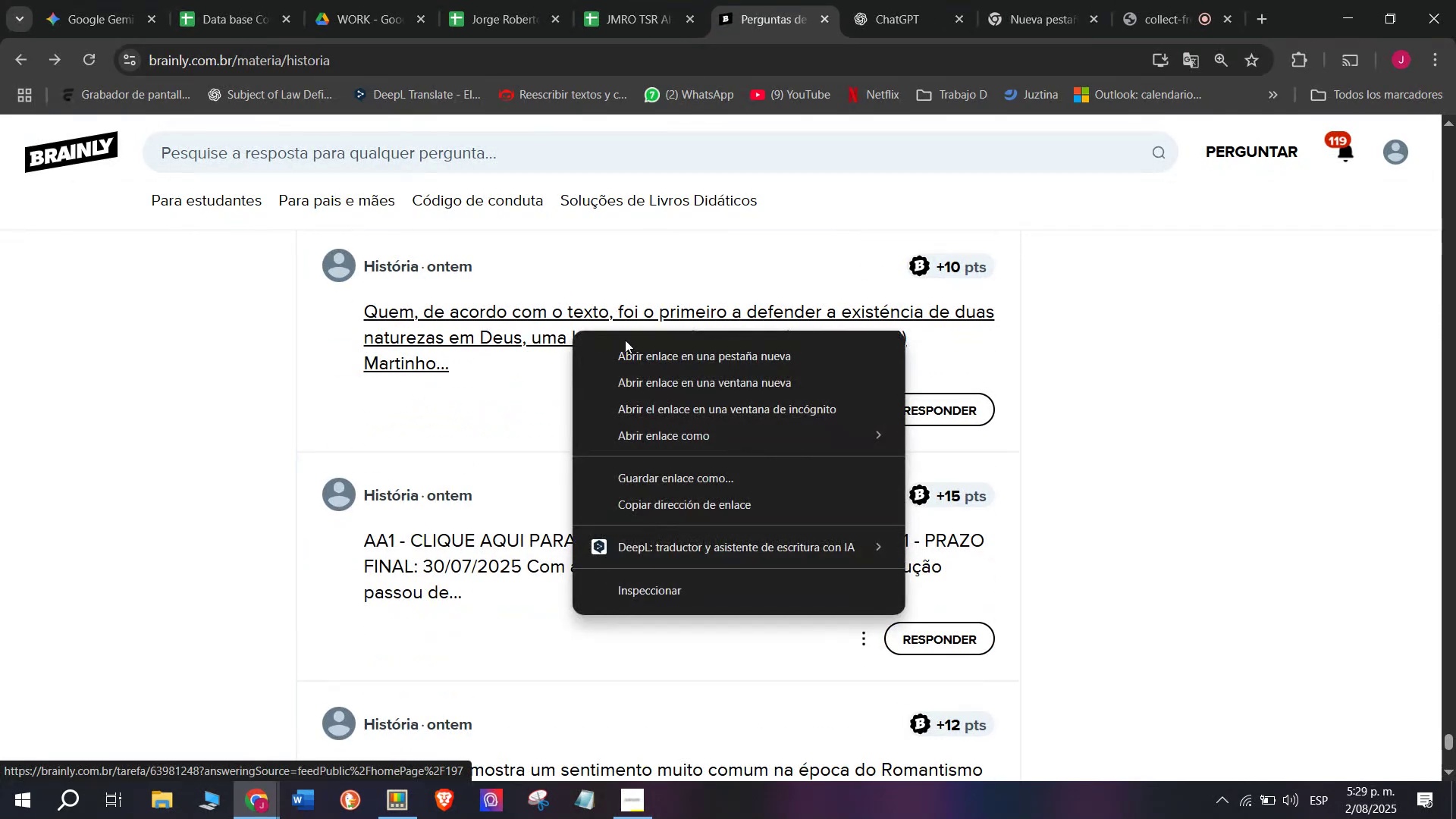 
double_click([337, 457])
 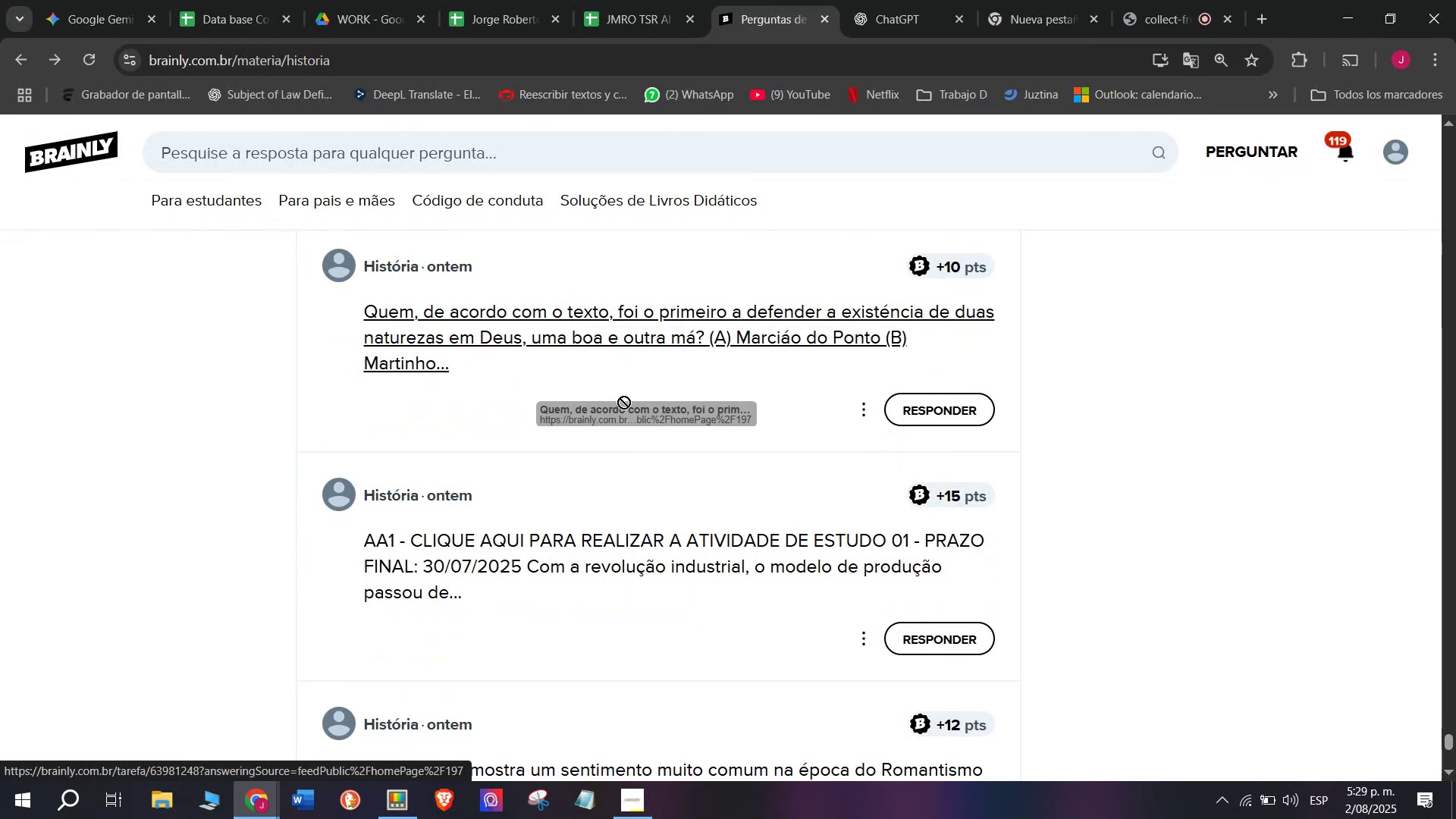 
key(Meta+MetaLeft)
 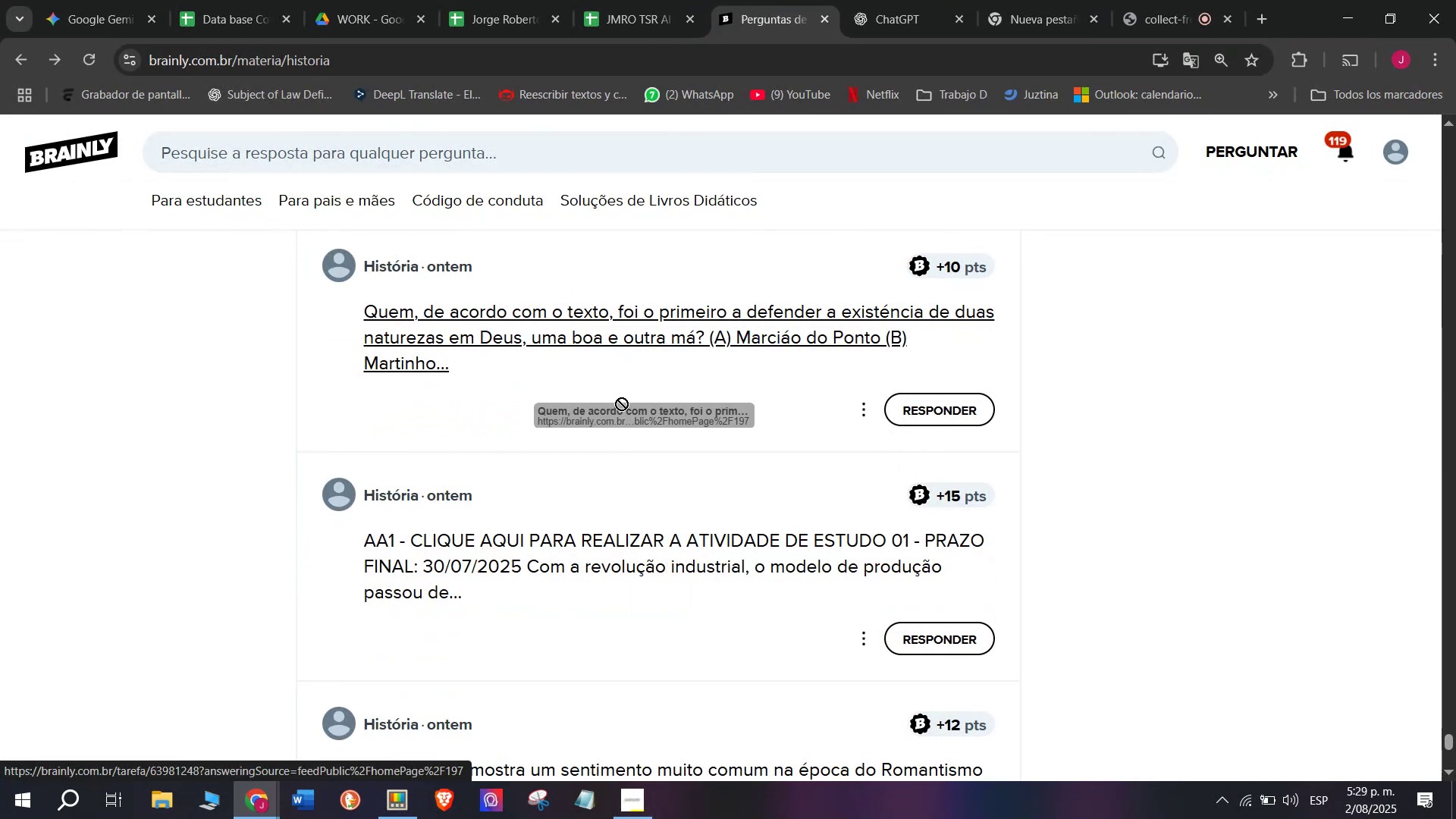 
key(Meta+V)
 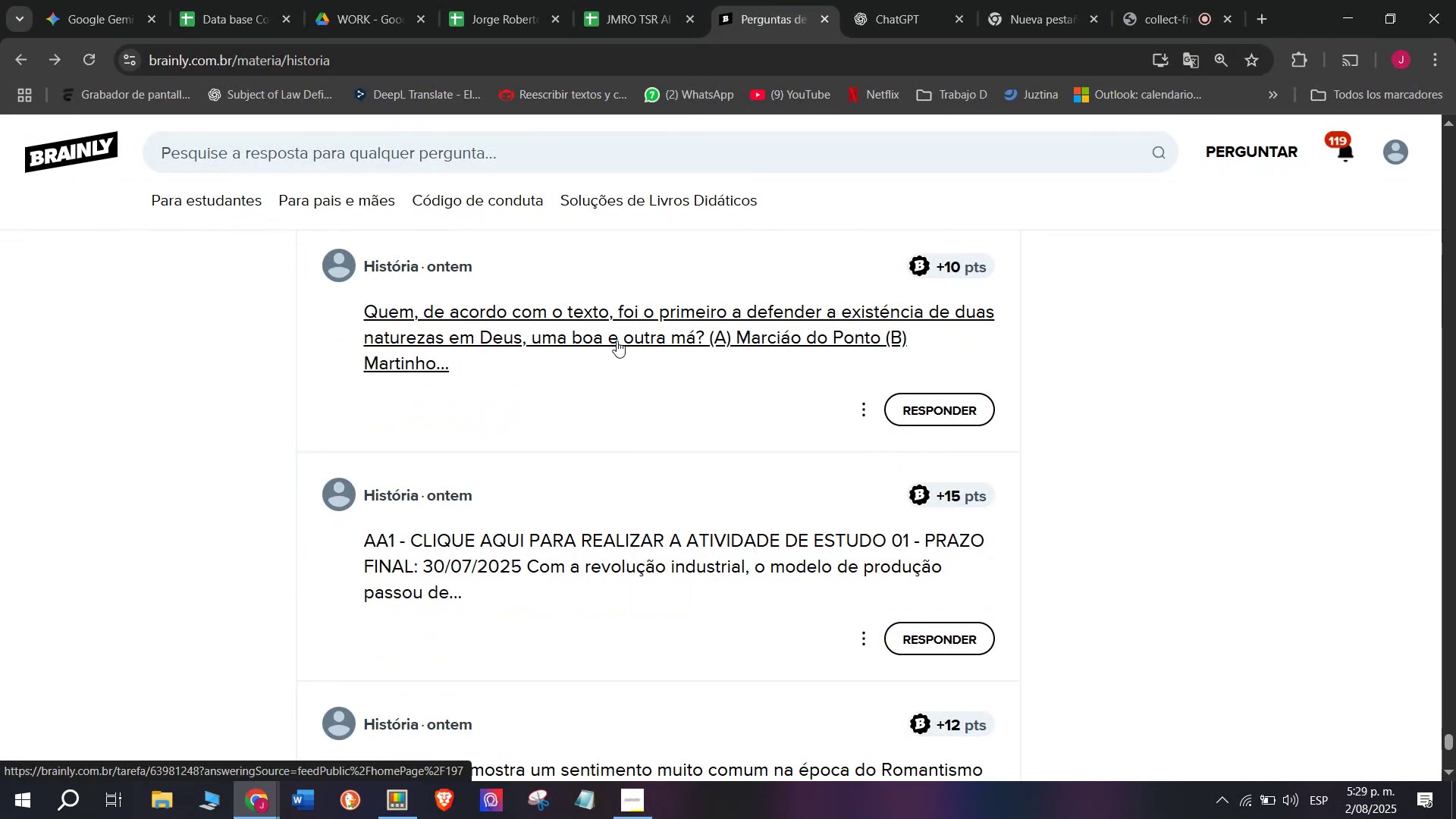 
key(Control+ControlLeft)
 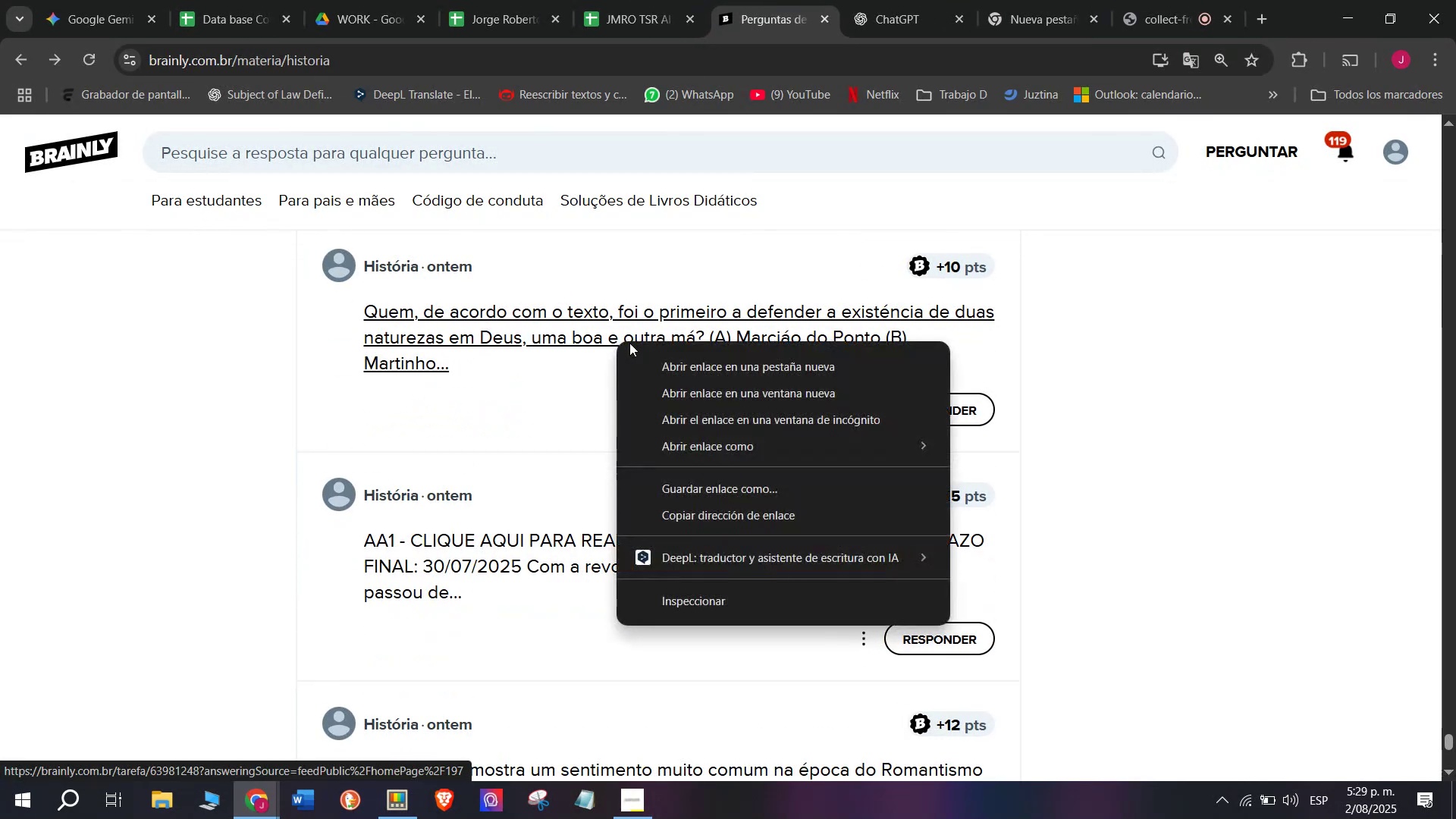 
key(Control+V)
 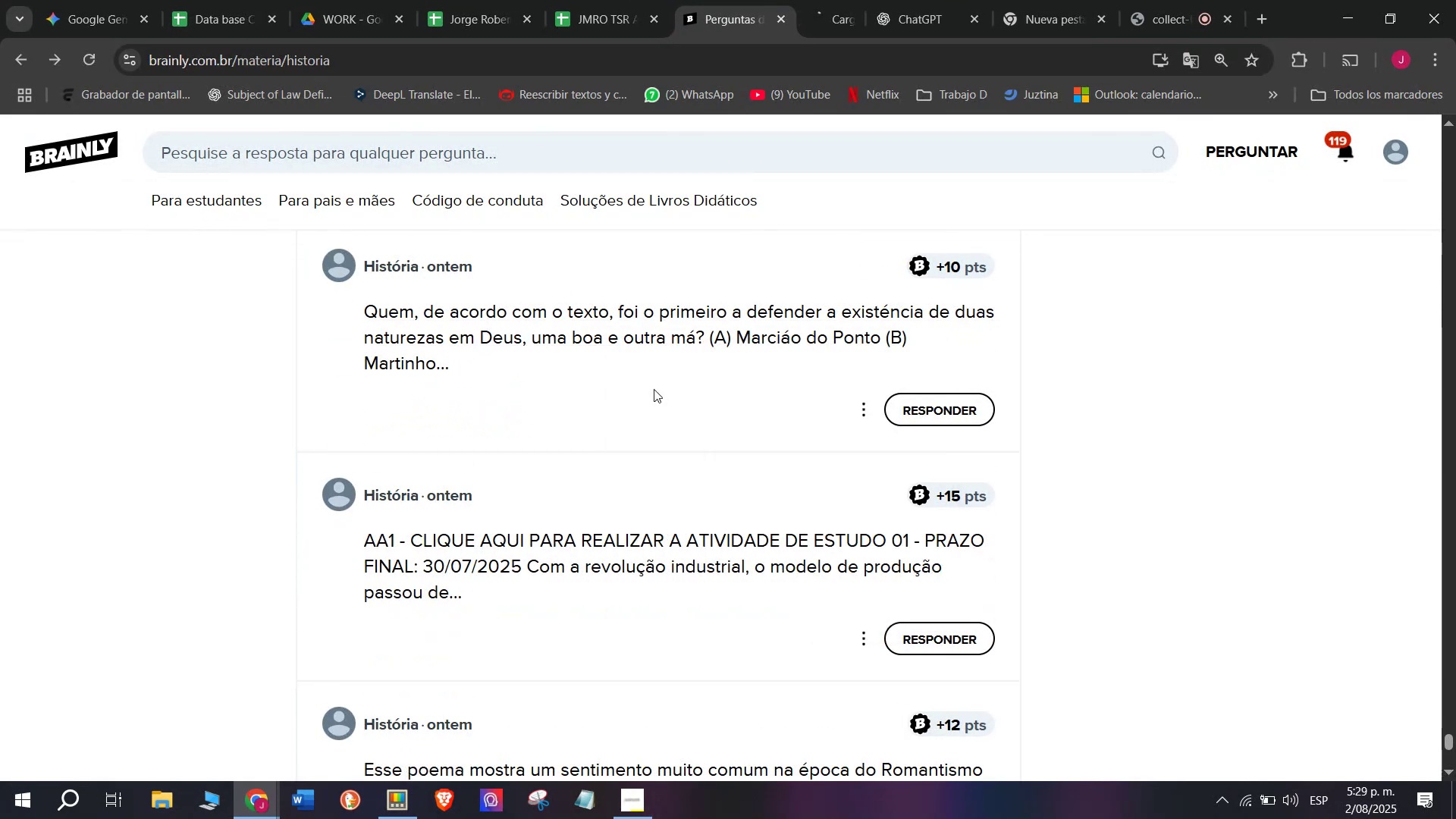 
key(Enter)
 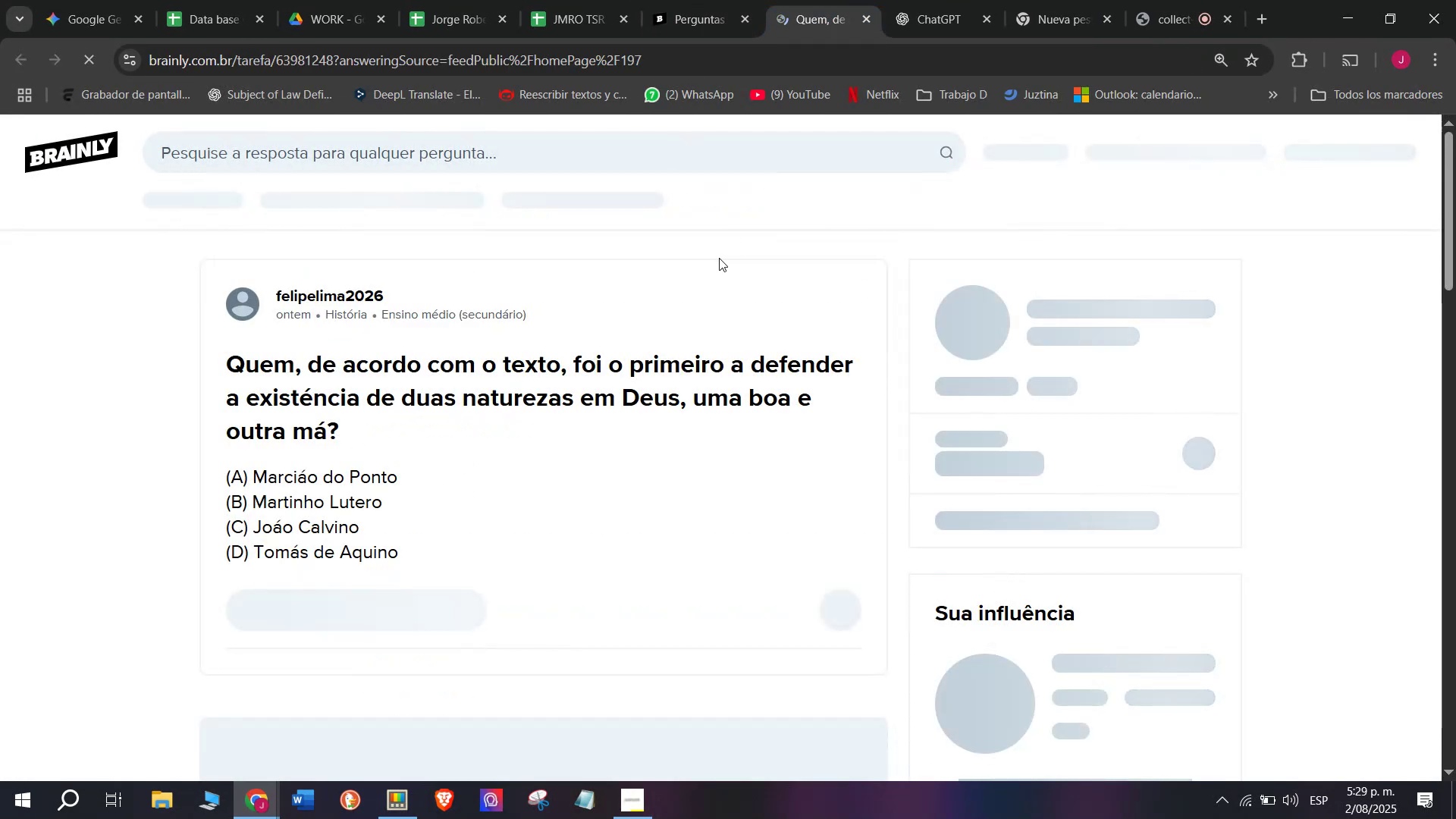 
left_click([802, 0])
 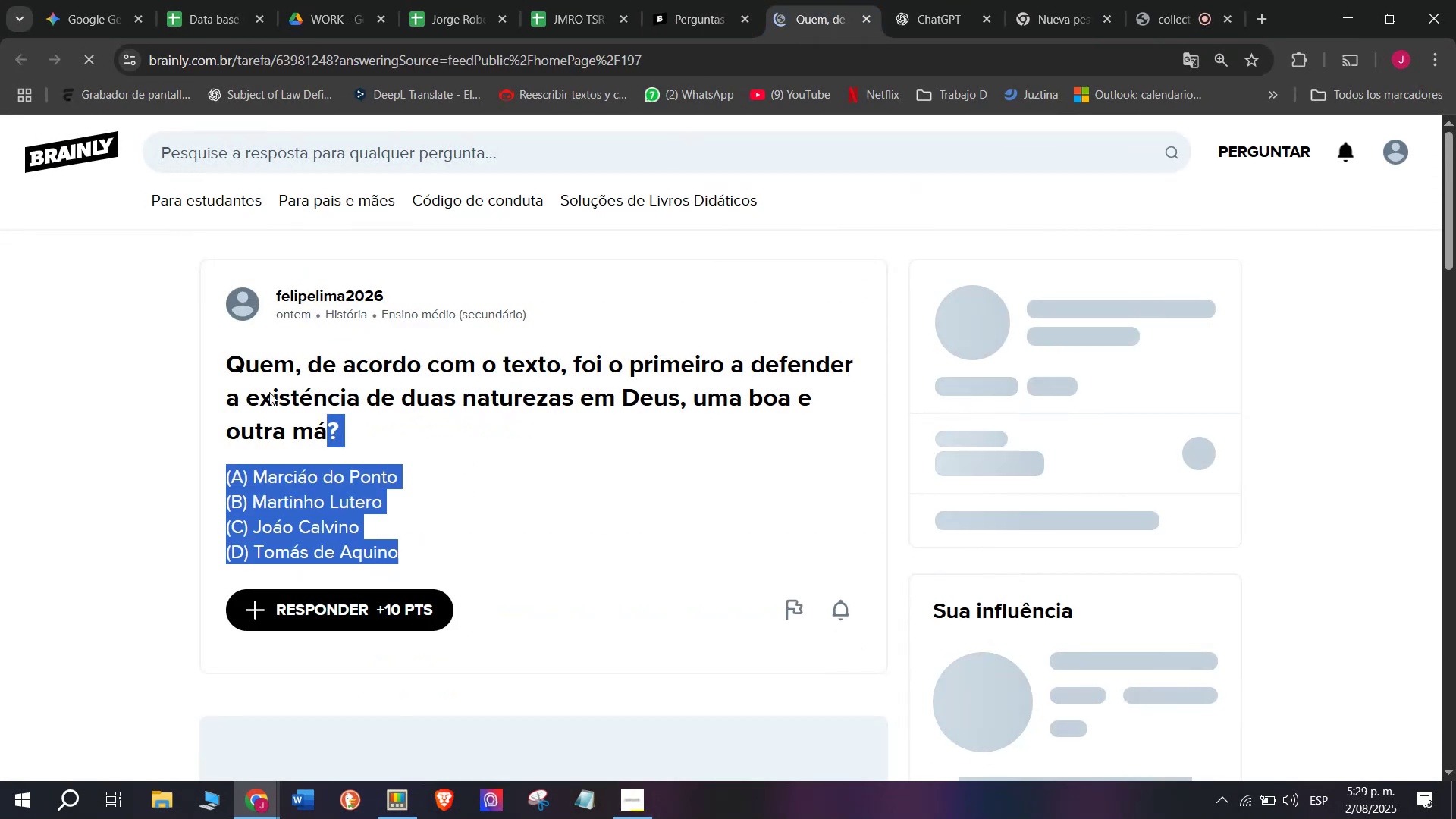 
double_click([681, 0])
 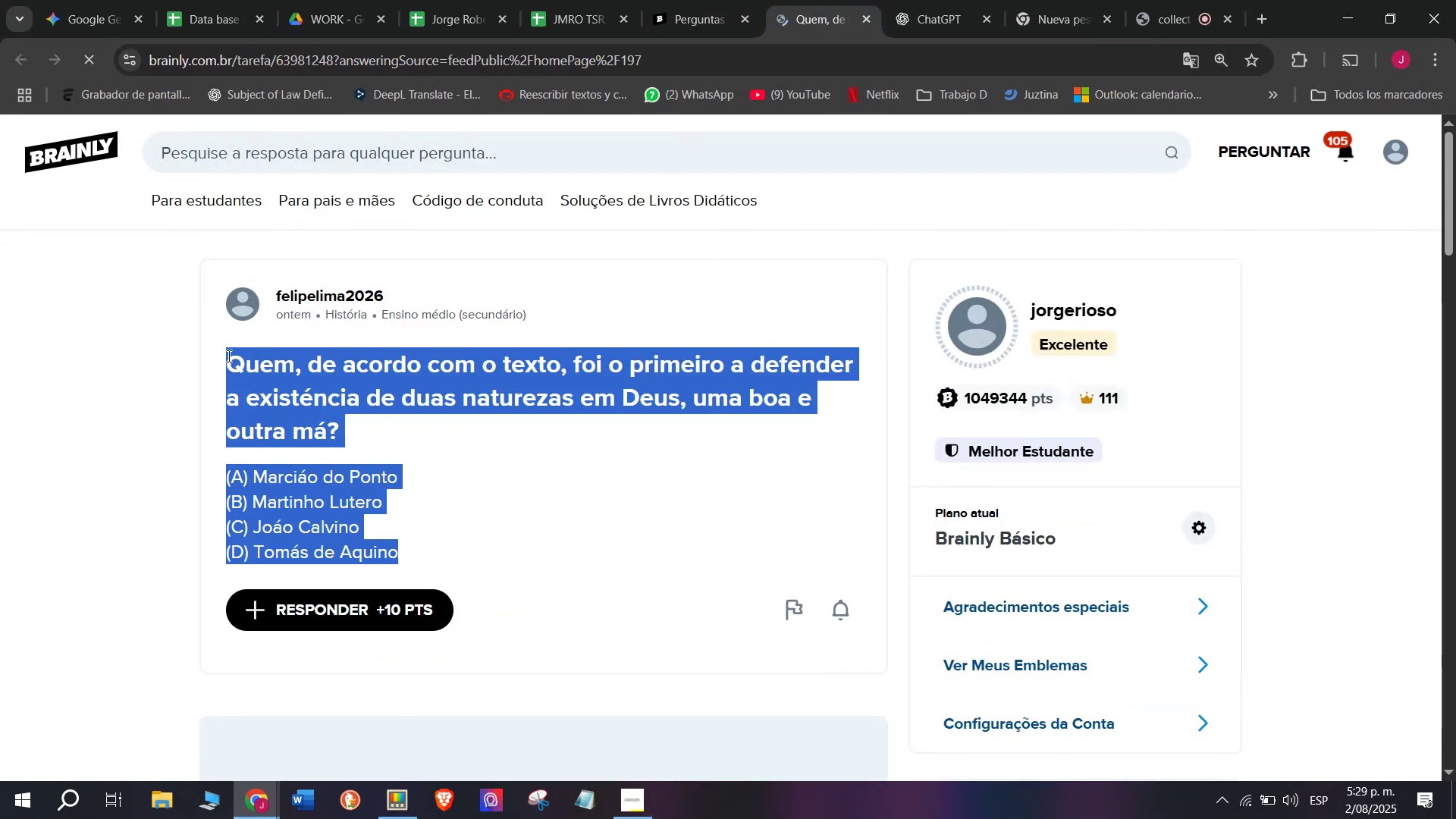 
scroll: coordinate [633, 330], scroll_direction: down, amount: 1.0
 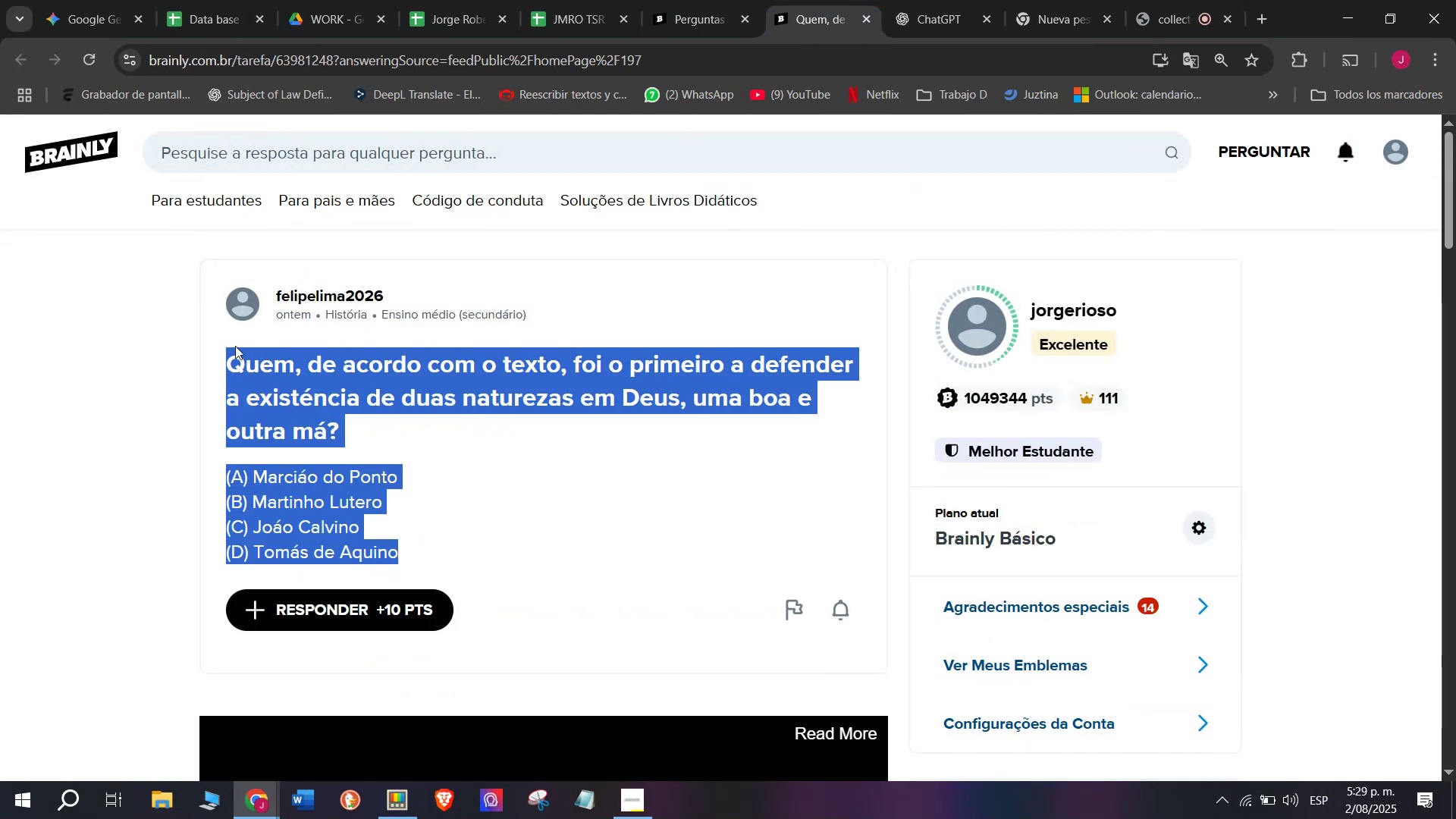 
right_click([573, 331])
 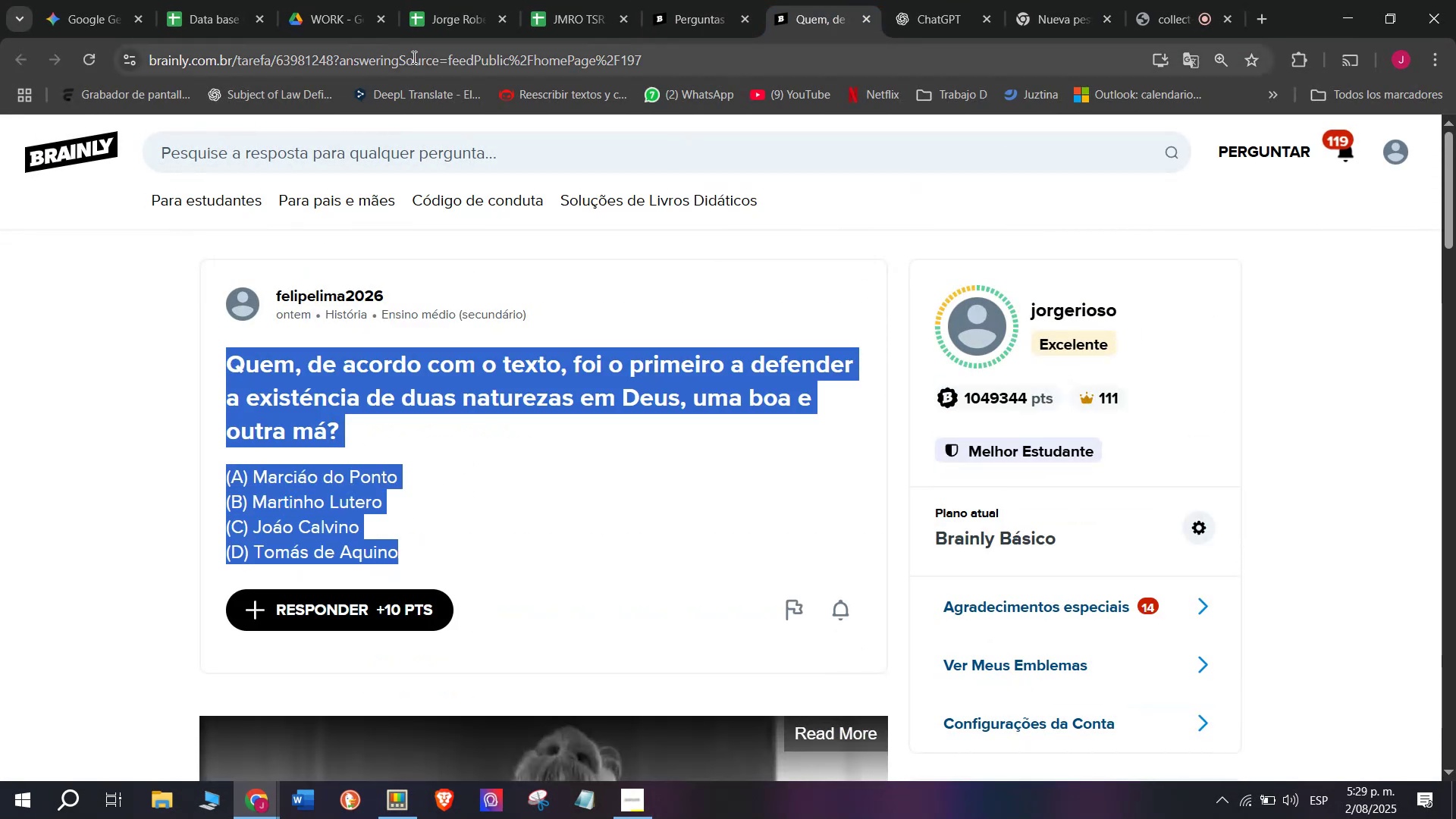 
left_click_drag(start_coordinate=[627, 340], to_coordinate=[621, 403])
 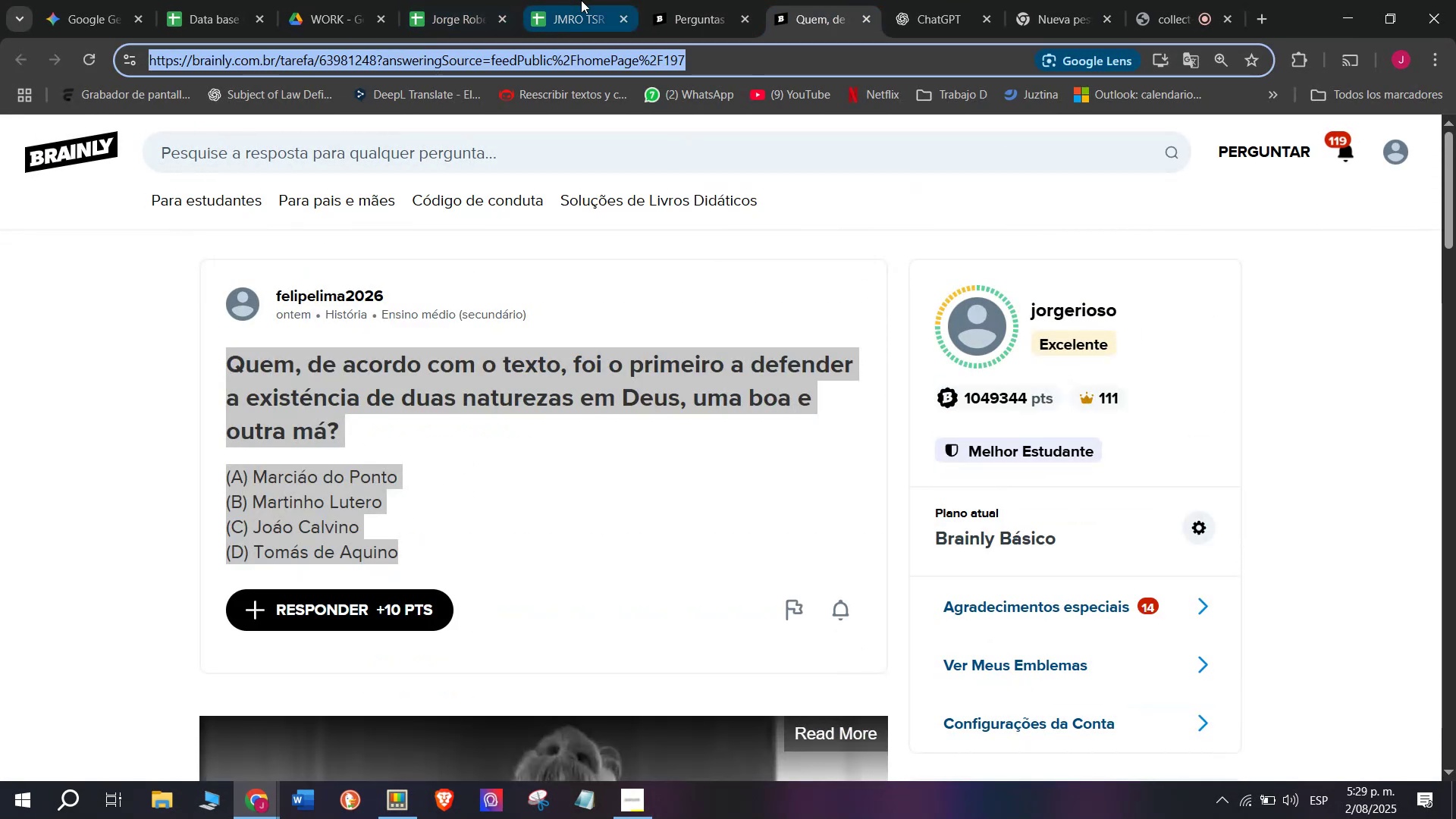 
right_click([617, 340])
 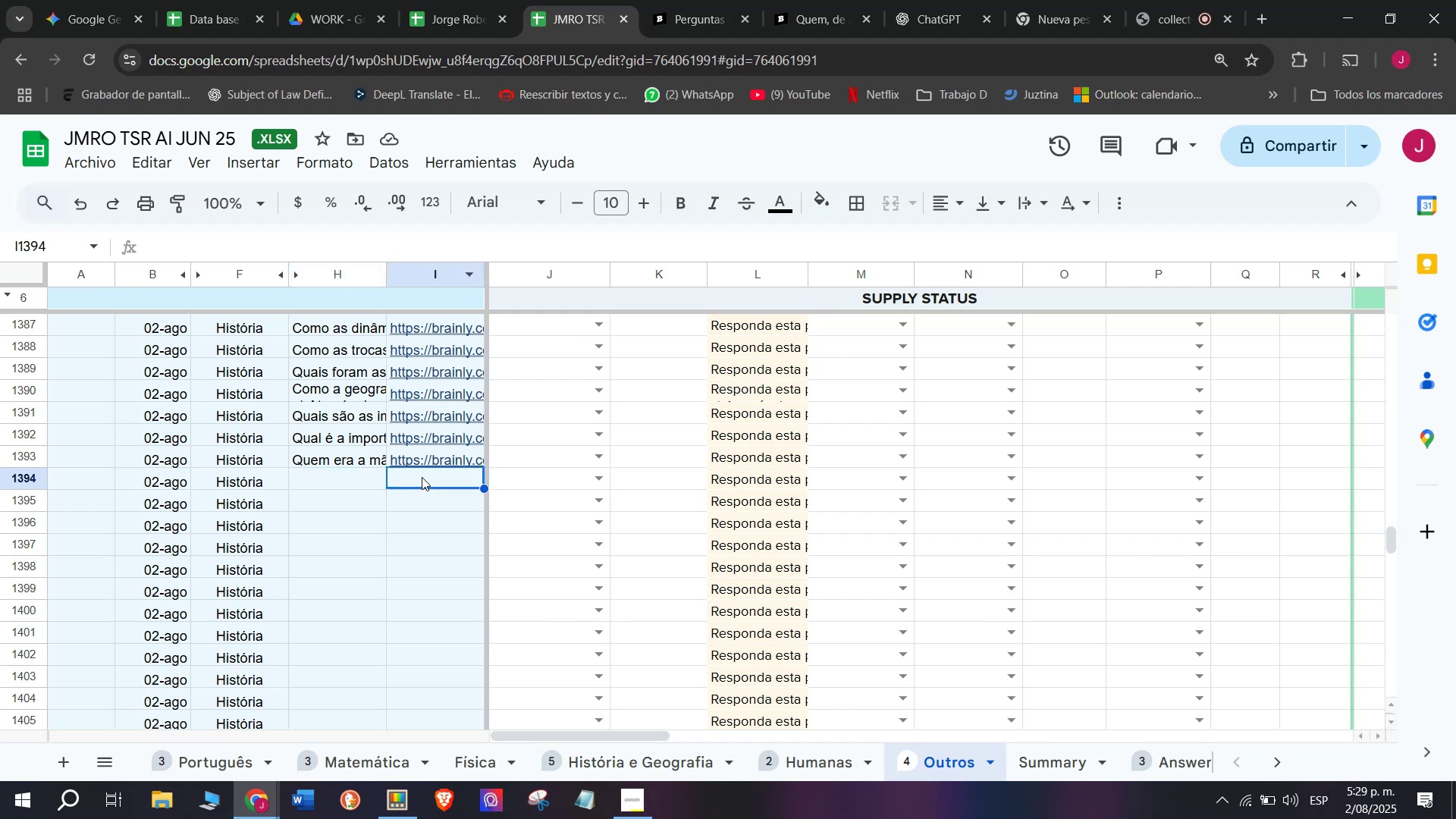 
left_click([819, 0])
 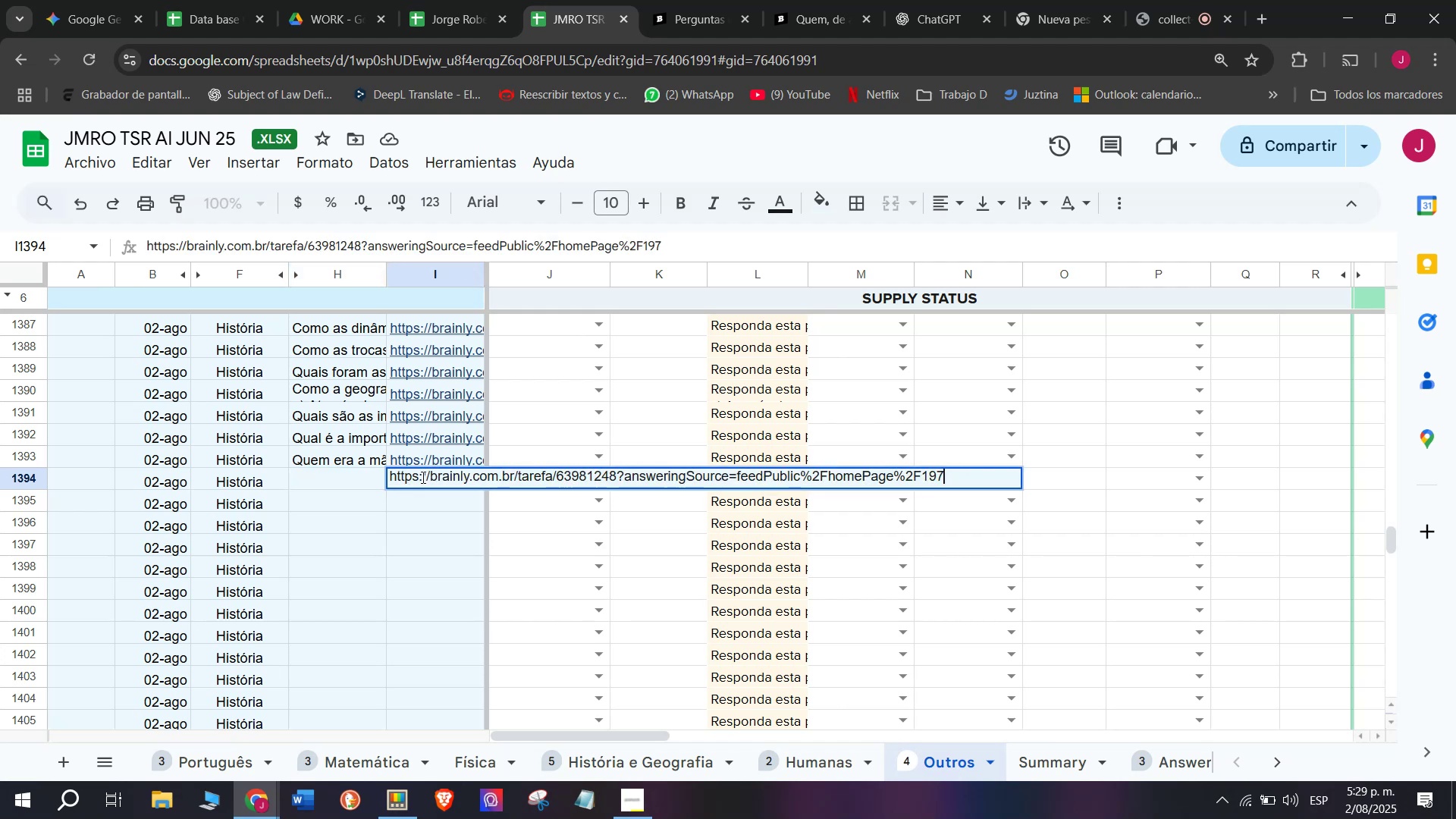 
left_click_drag(start_coordinate=[437, 554], to_coordinate=[228, 356])
 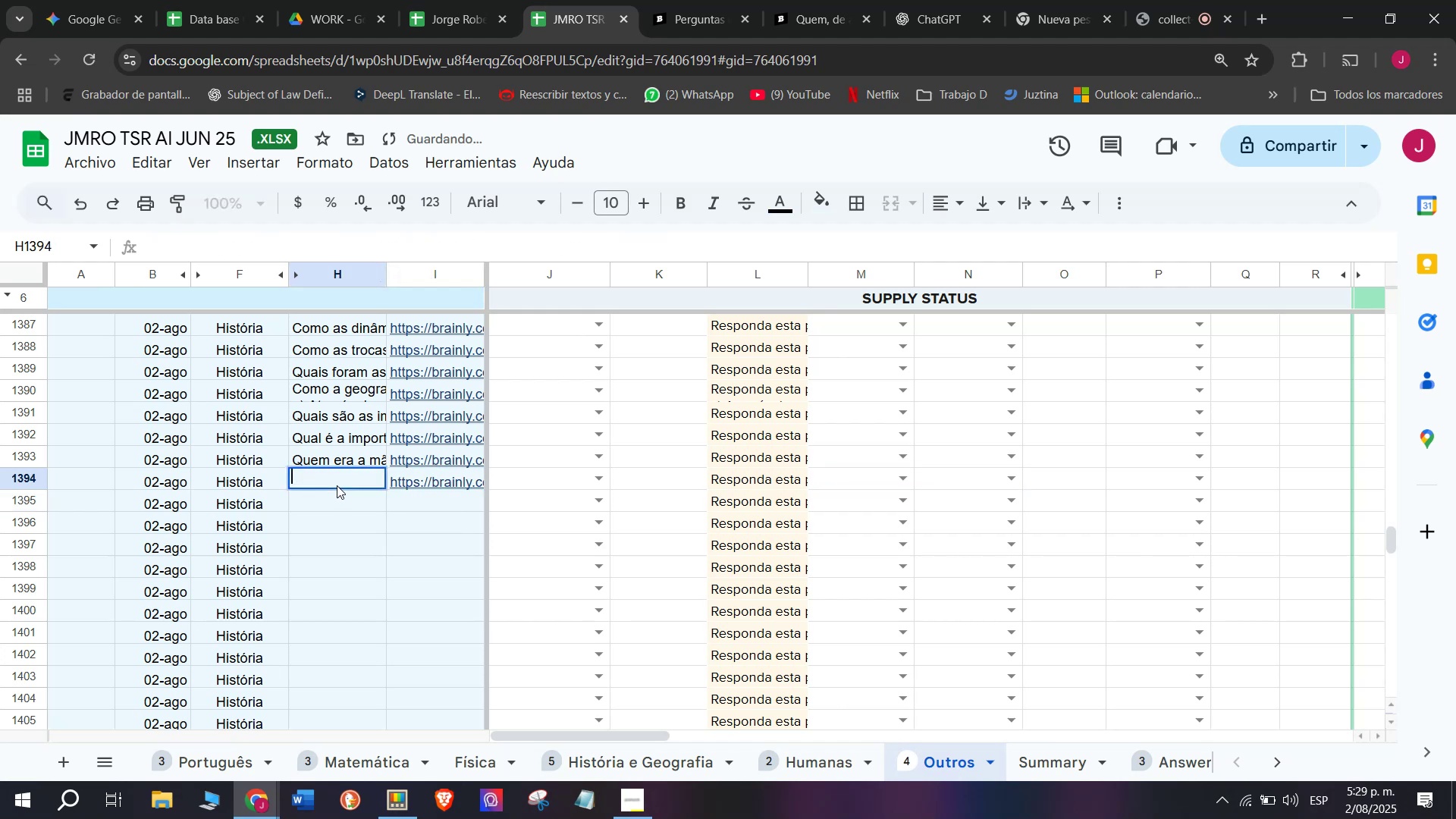 
key(Control+C)
 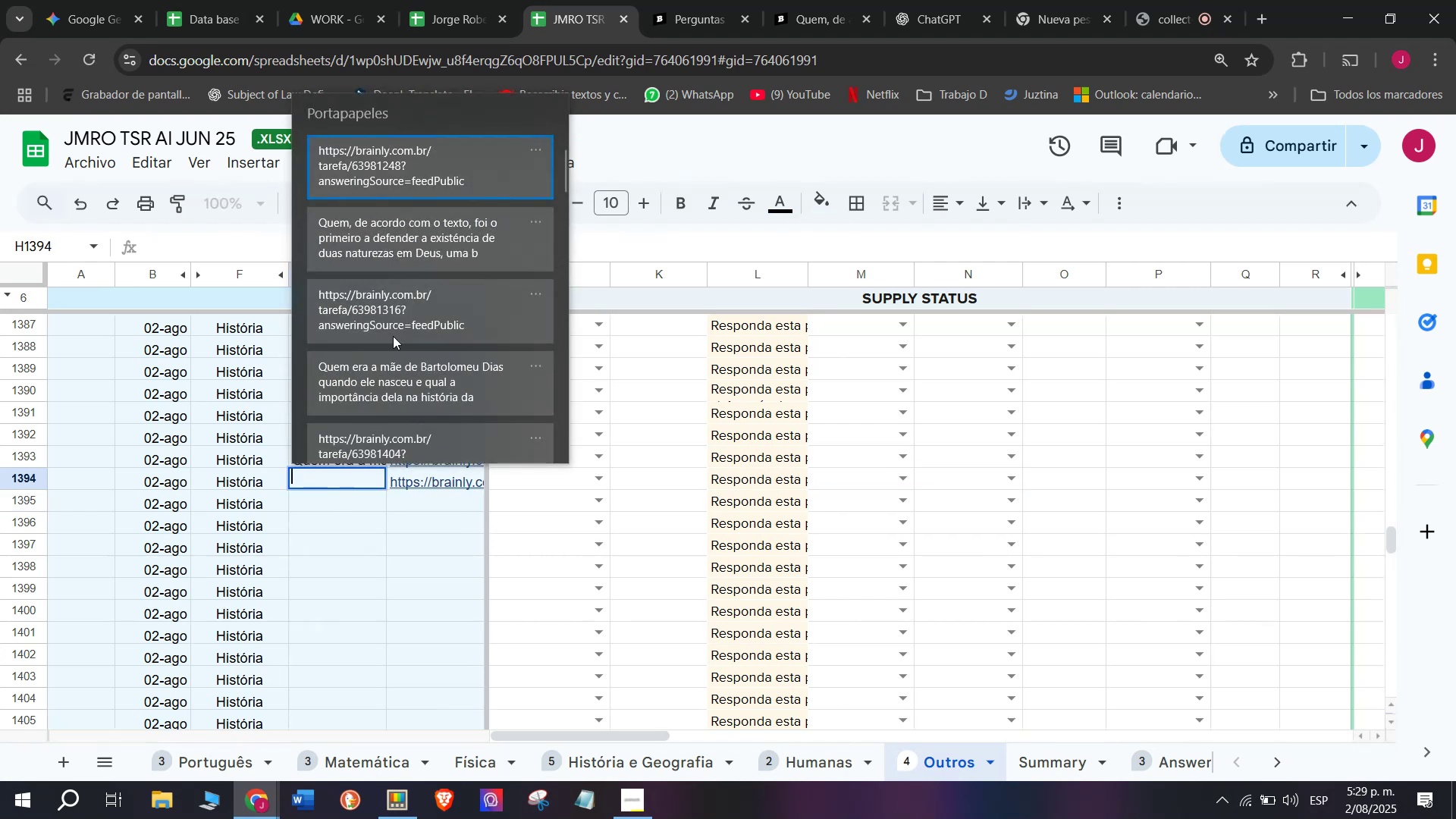 
left_click([413, 53])
 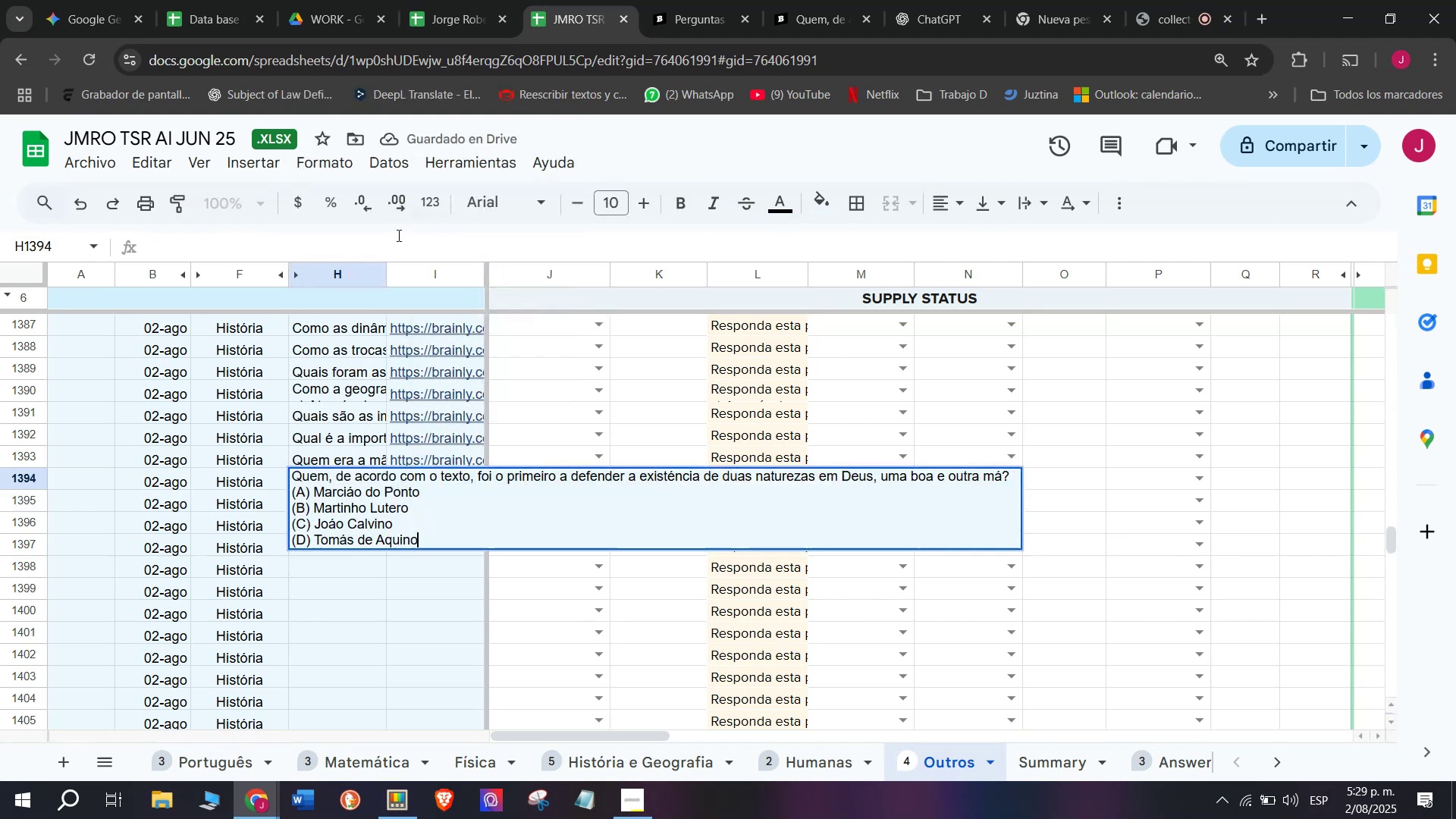 
triple_click([413, 52])
 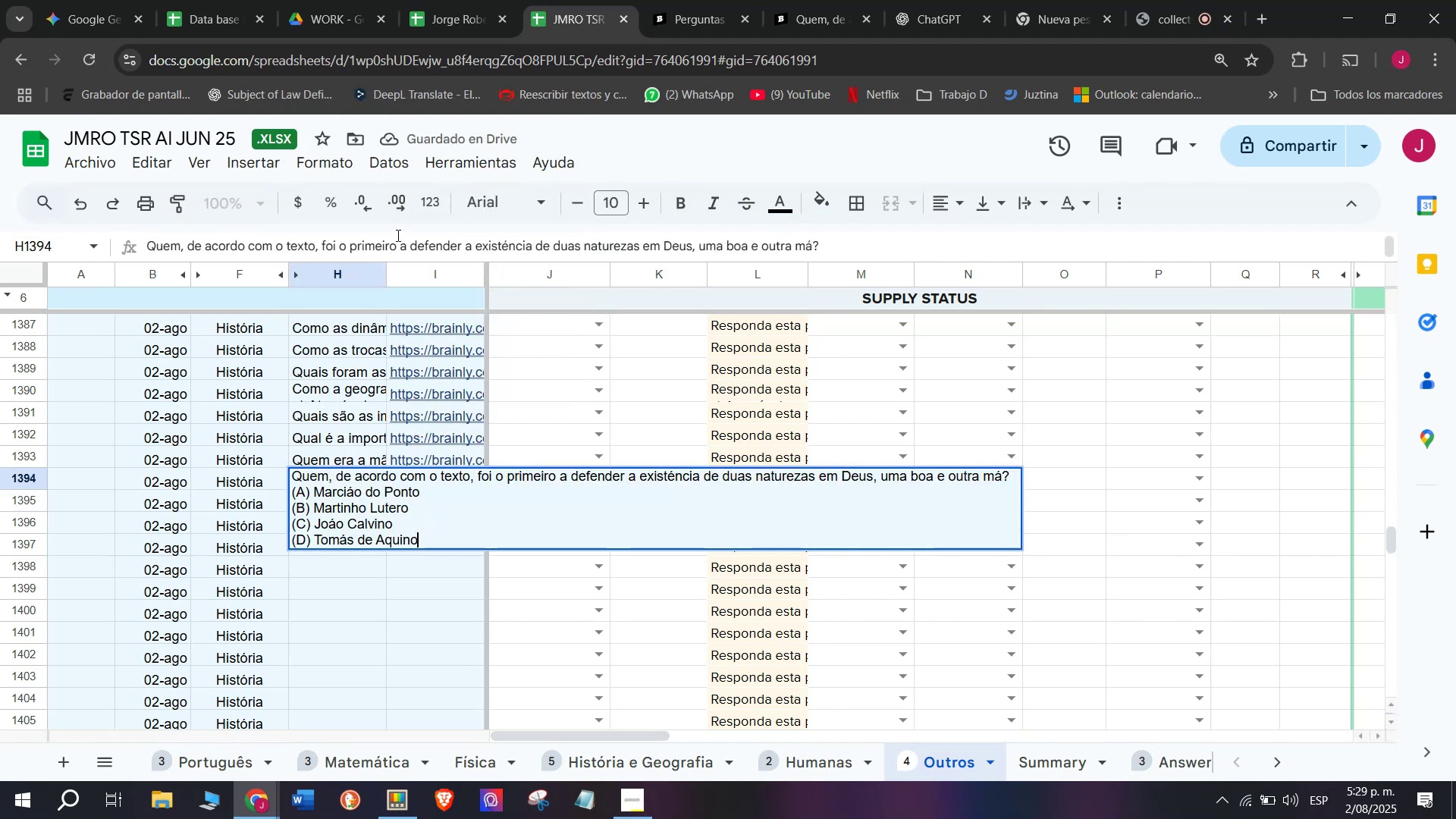 
key(Control+C)
 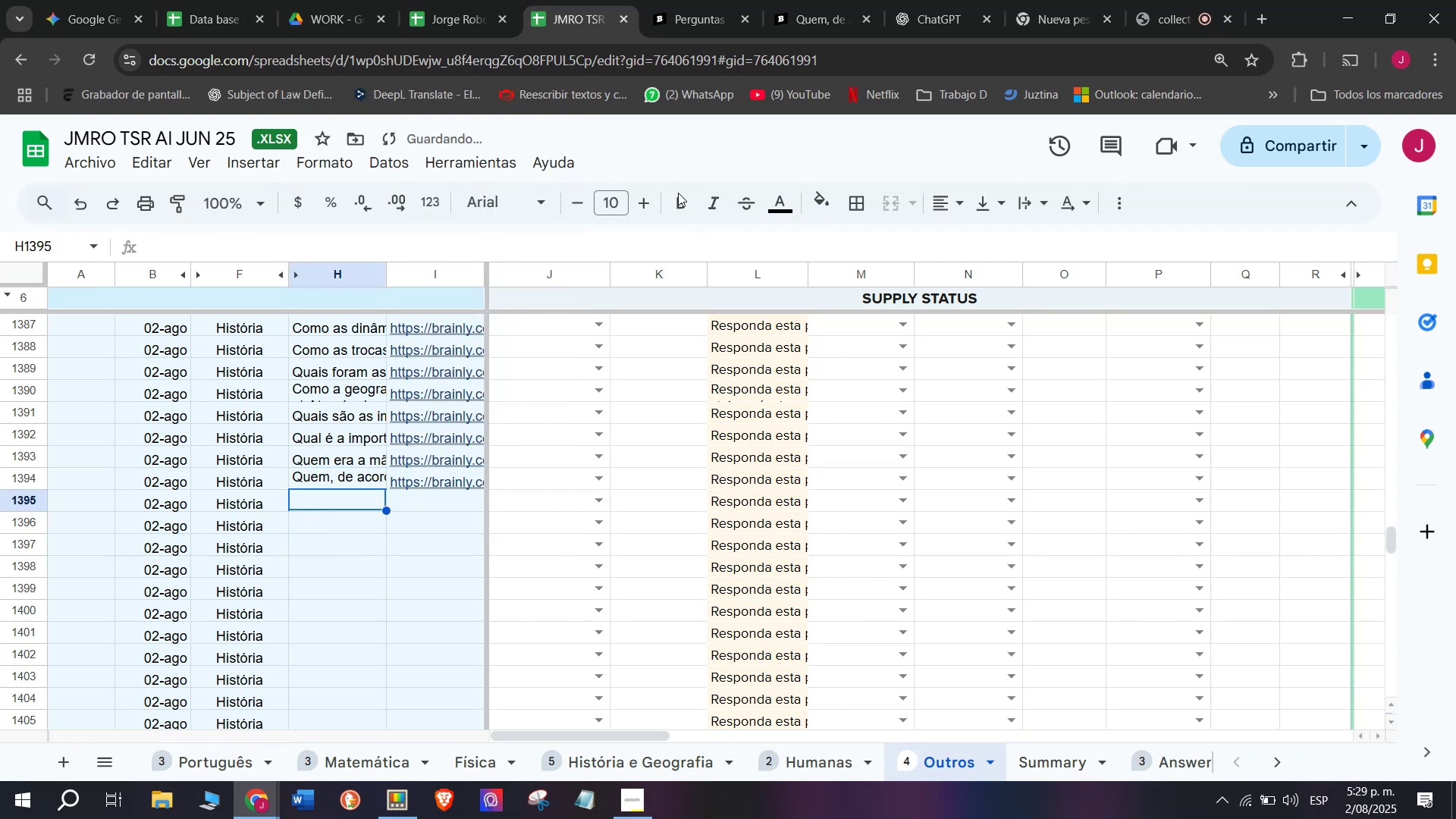 
left_click([581, 0])
 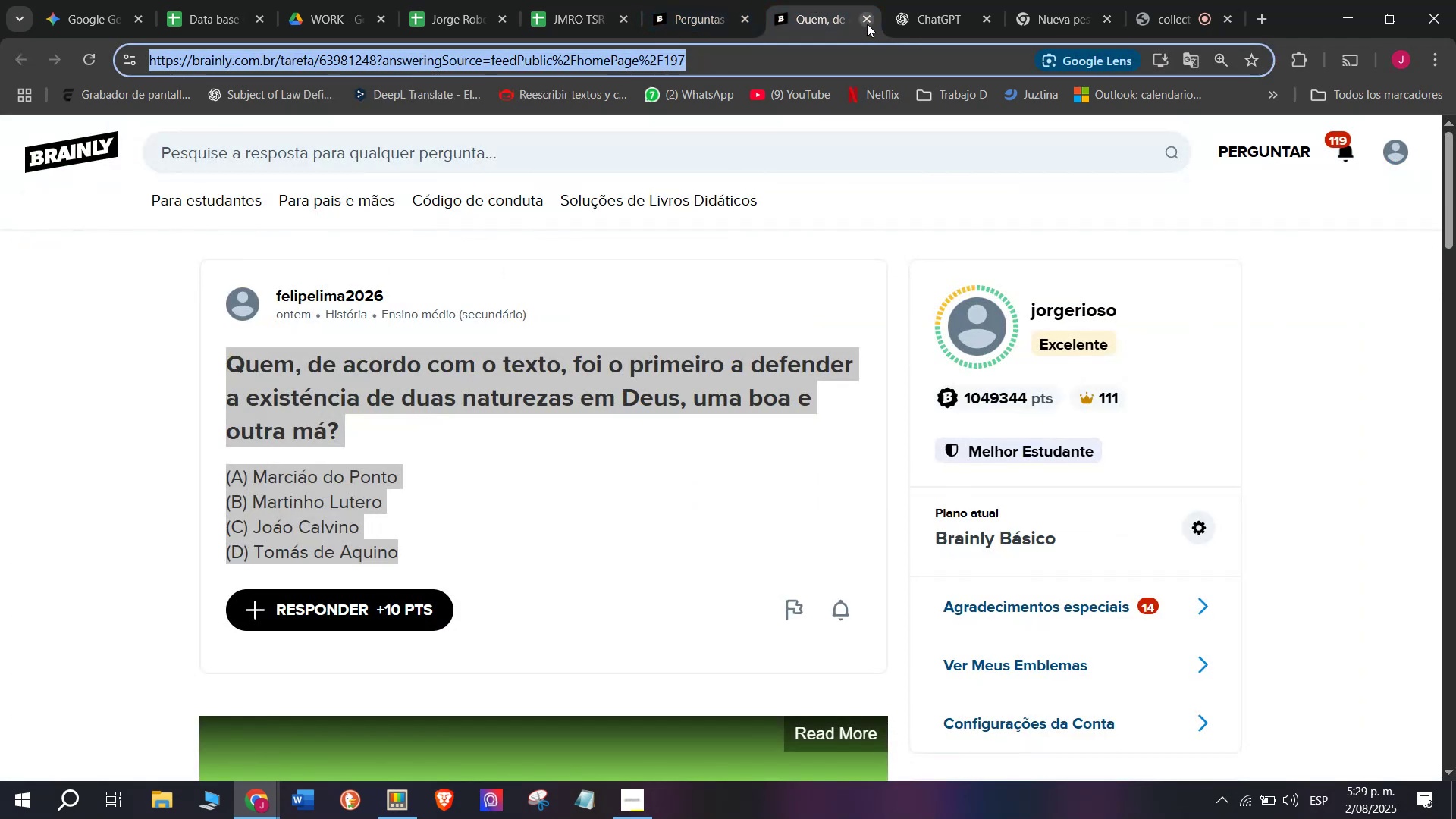 
double_click([422, 477])
 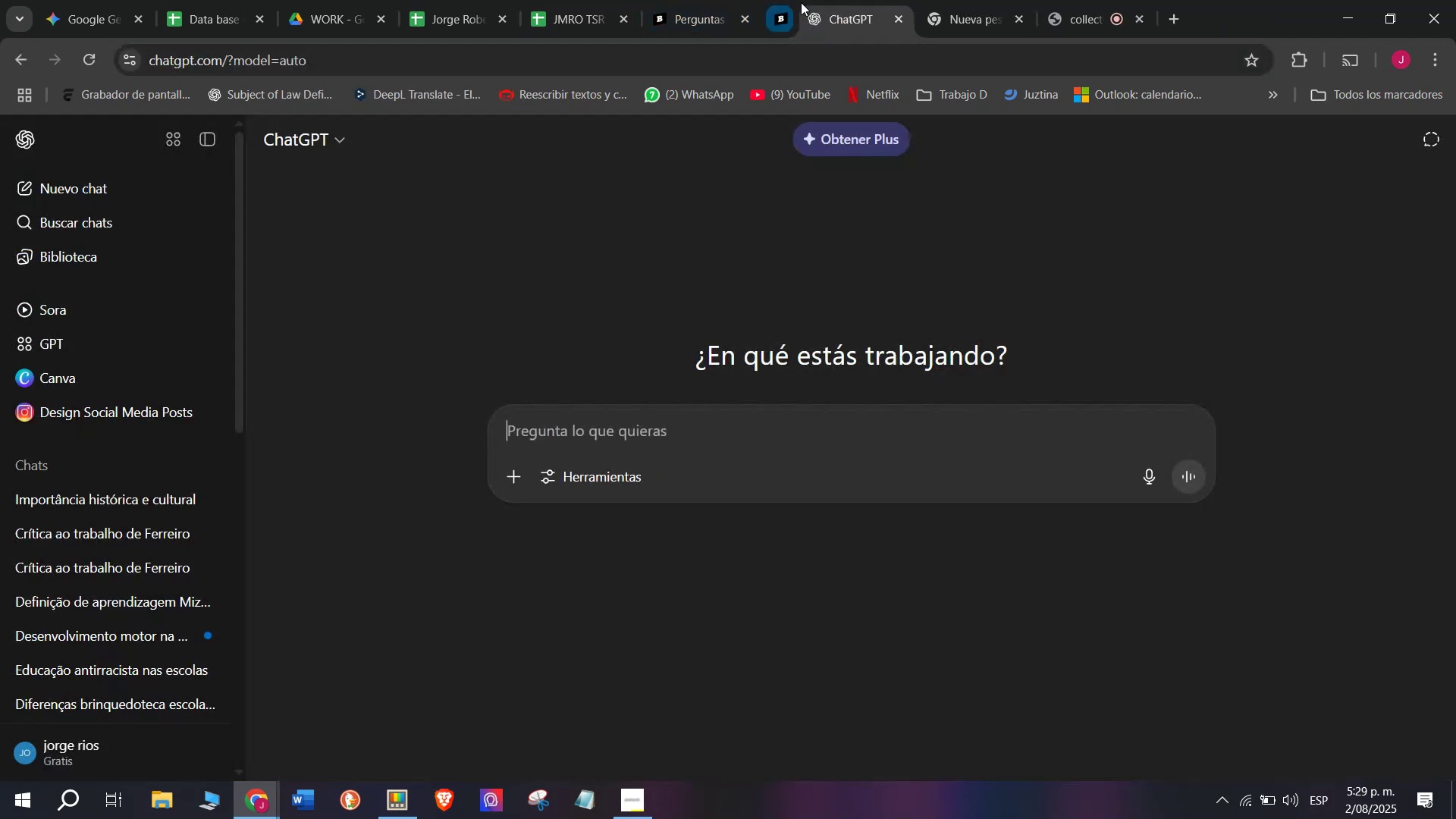 
key(Control+V)
 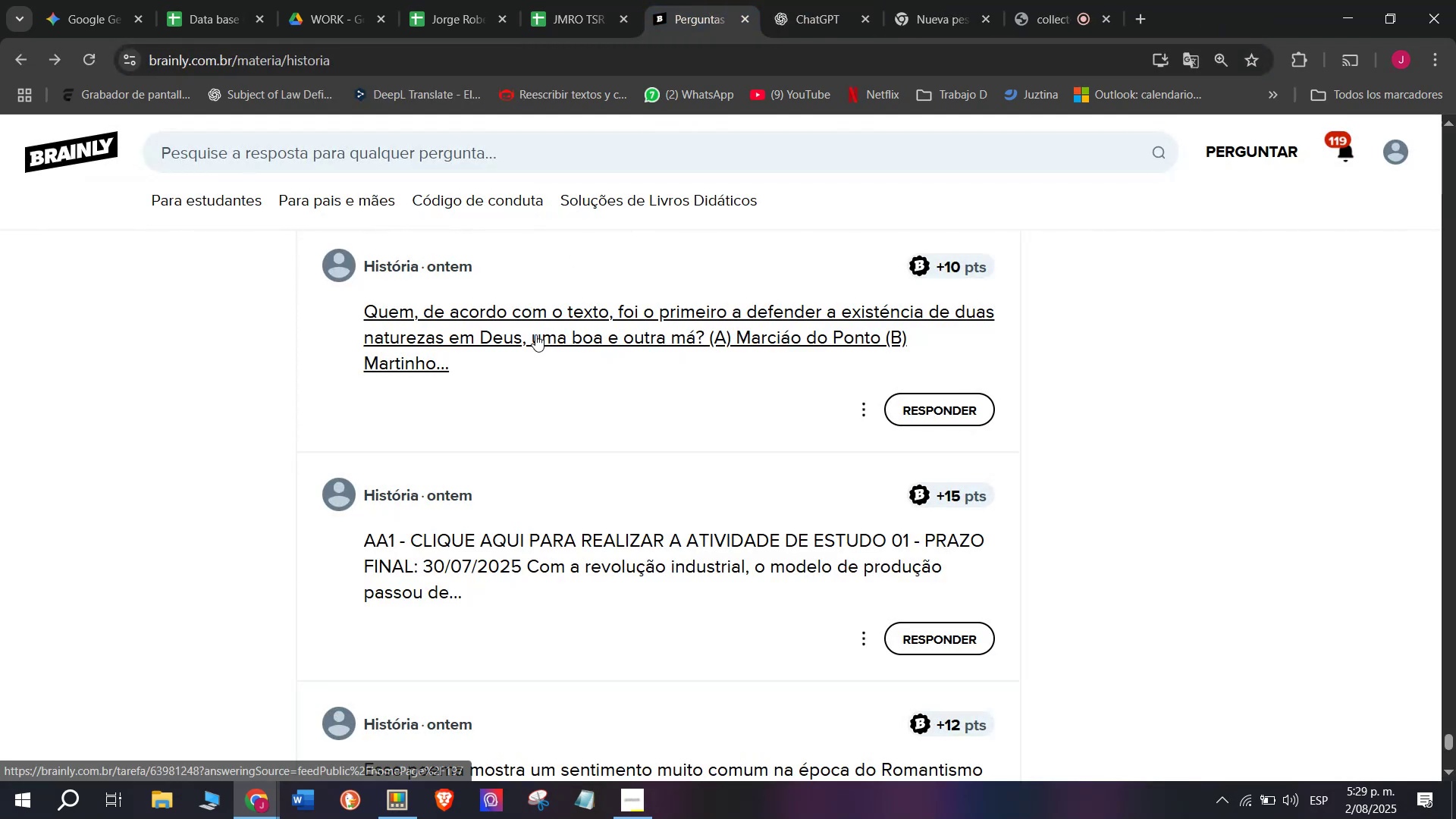 
key(Enter)
 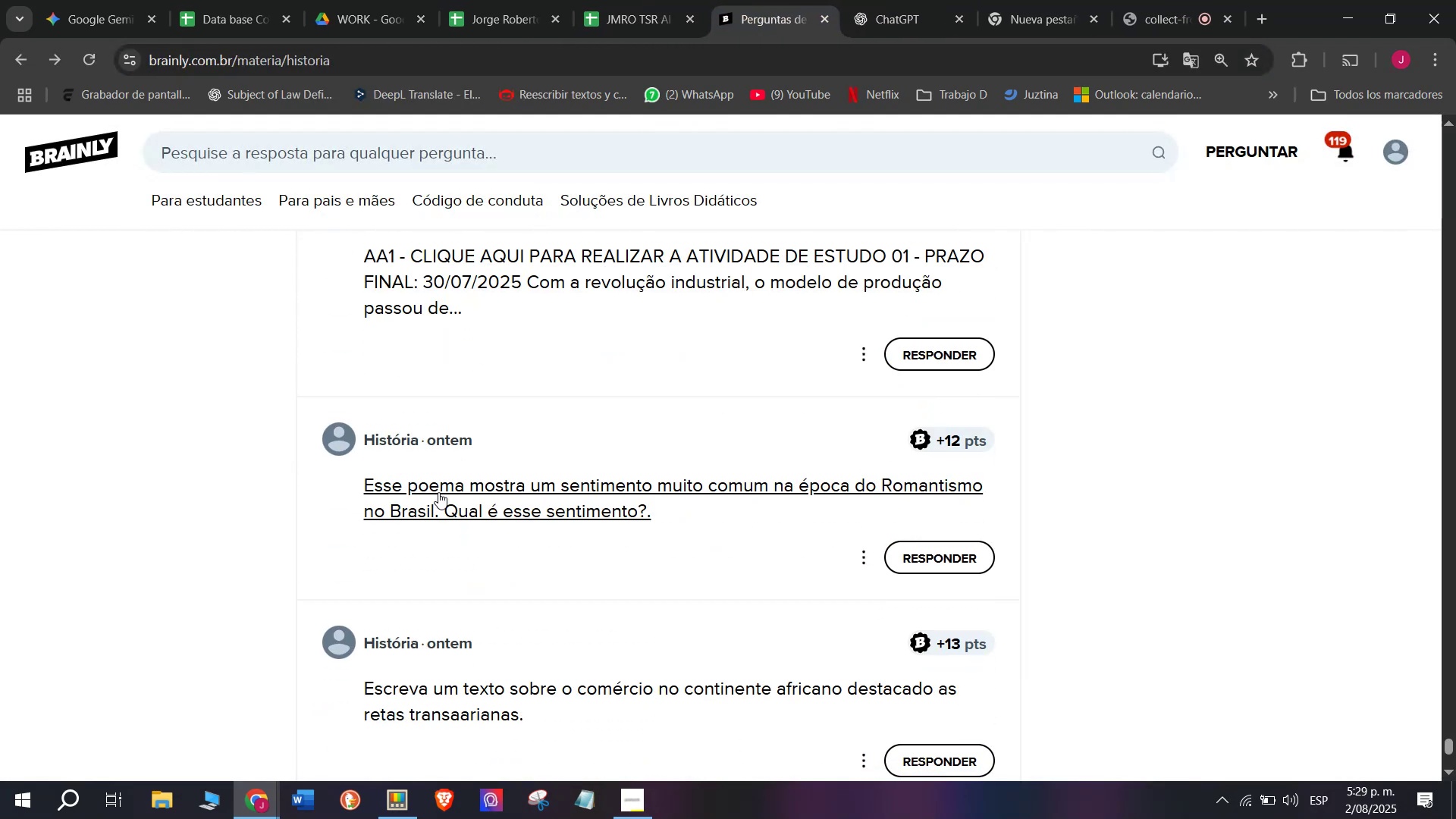 
key(Meta+MetaLeft)
 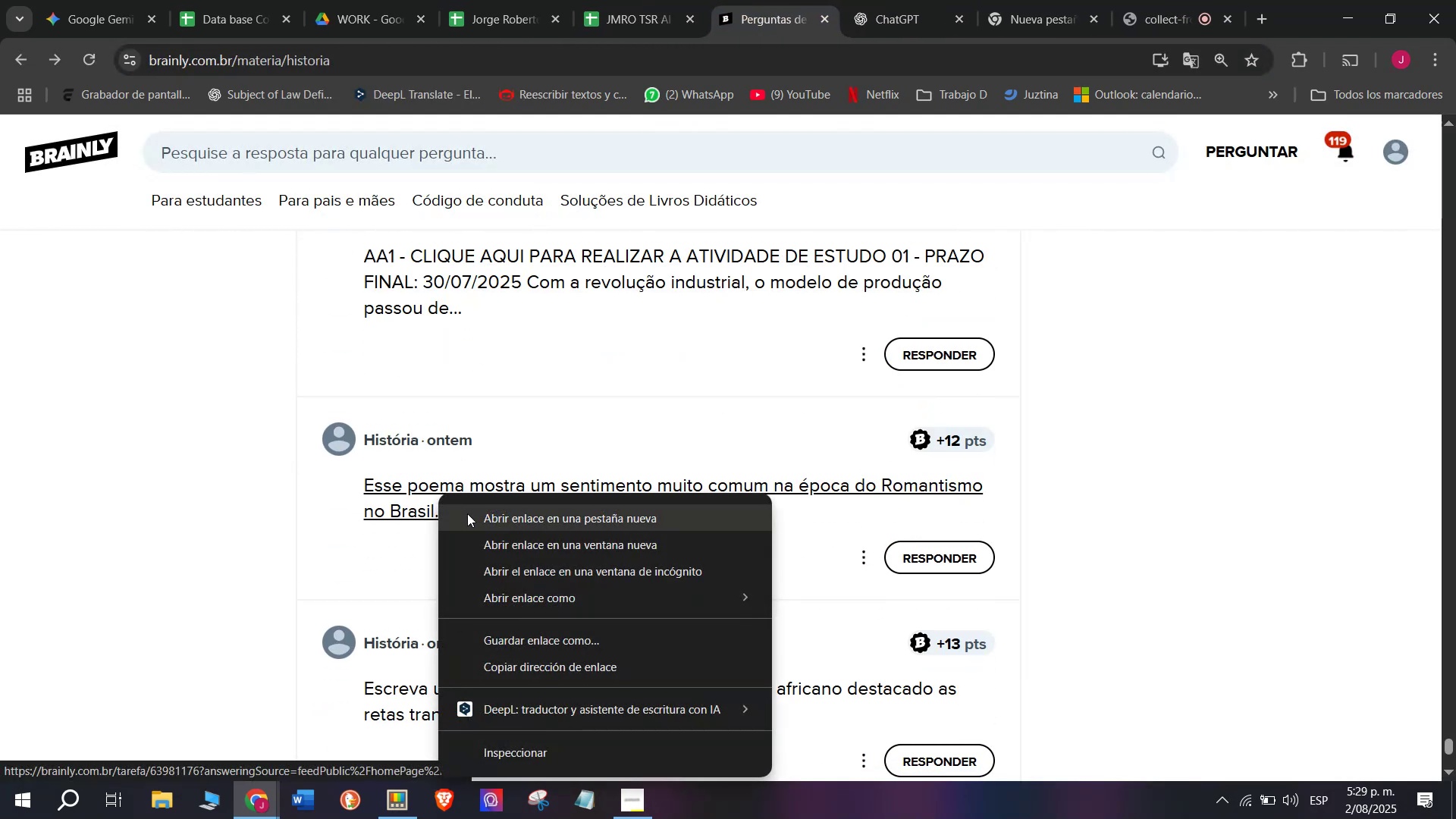 
key(Meta+V)
 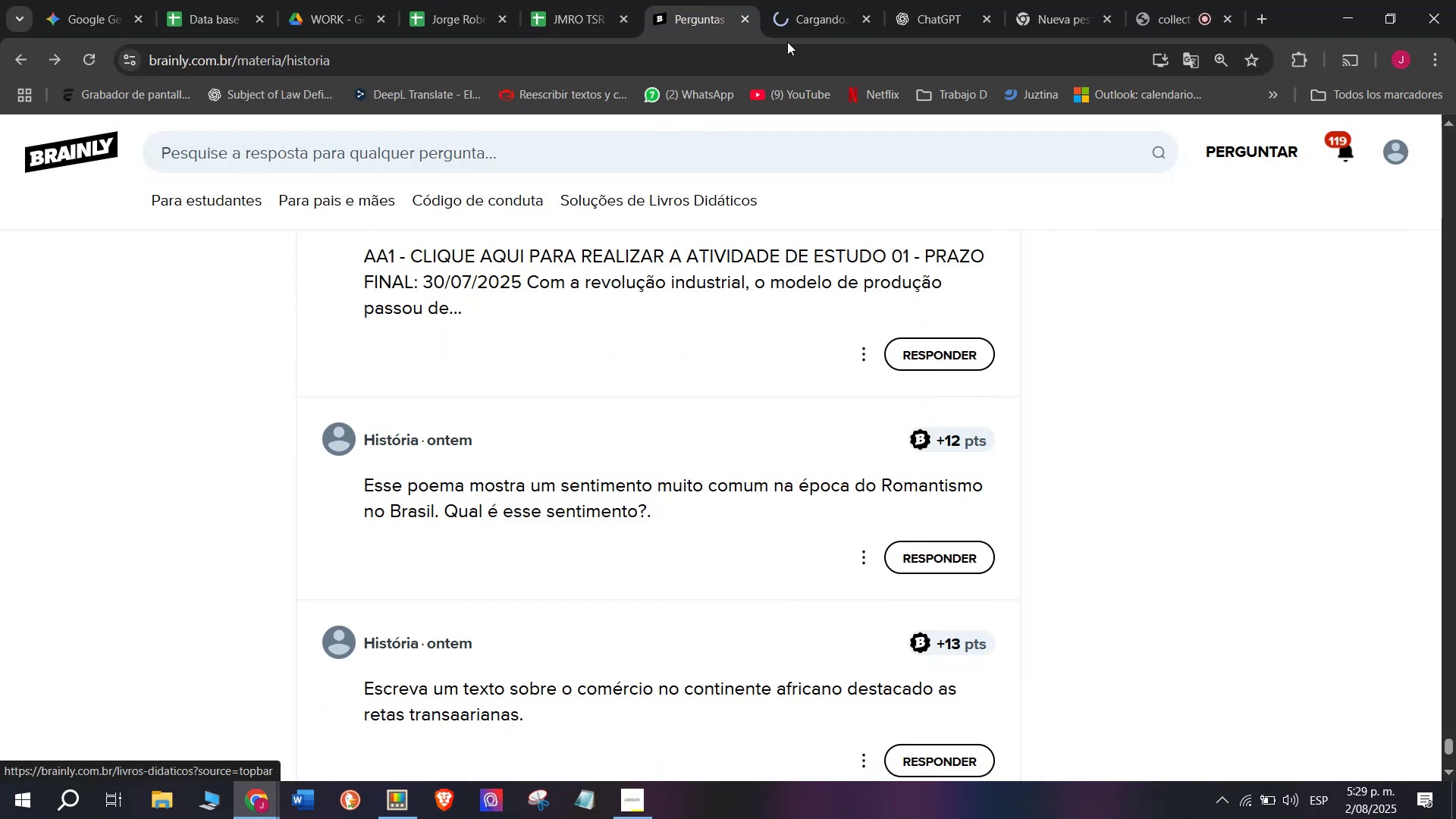 
key(Control+ControlLeft)
 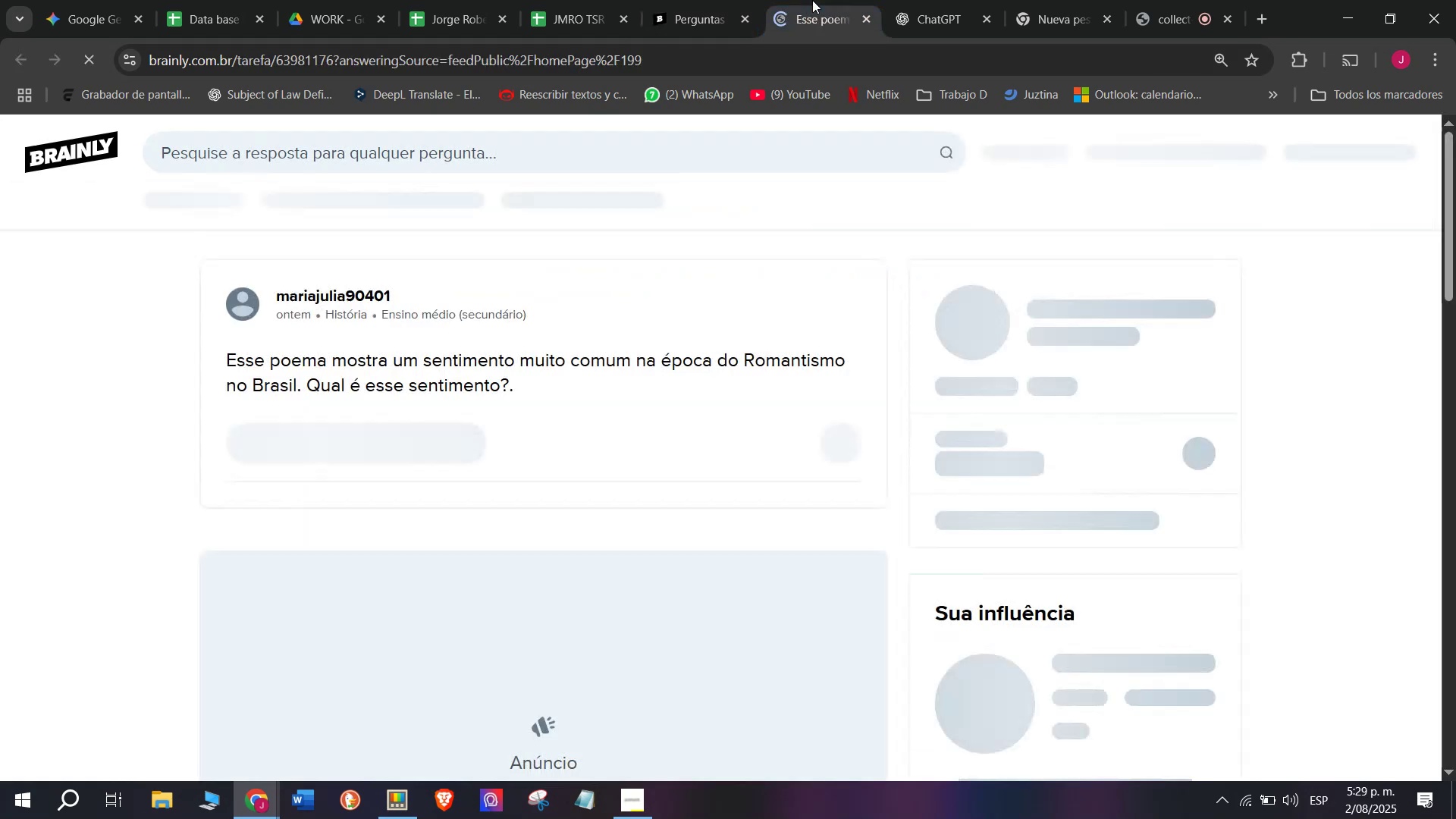 
key(Control+V)
 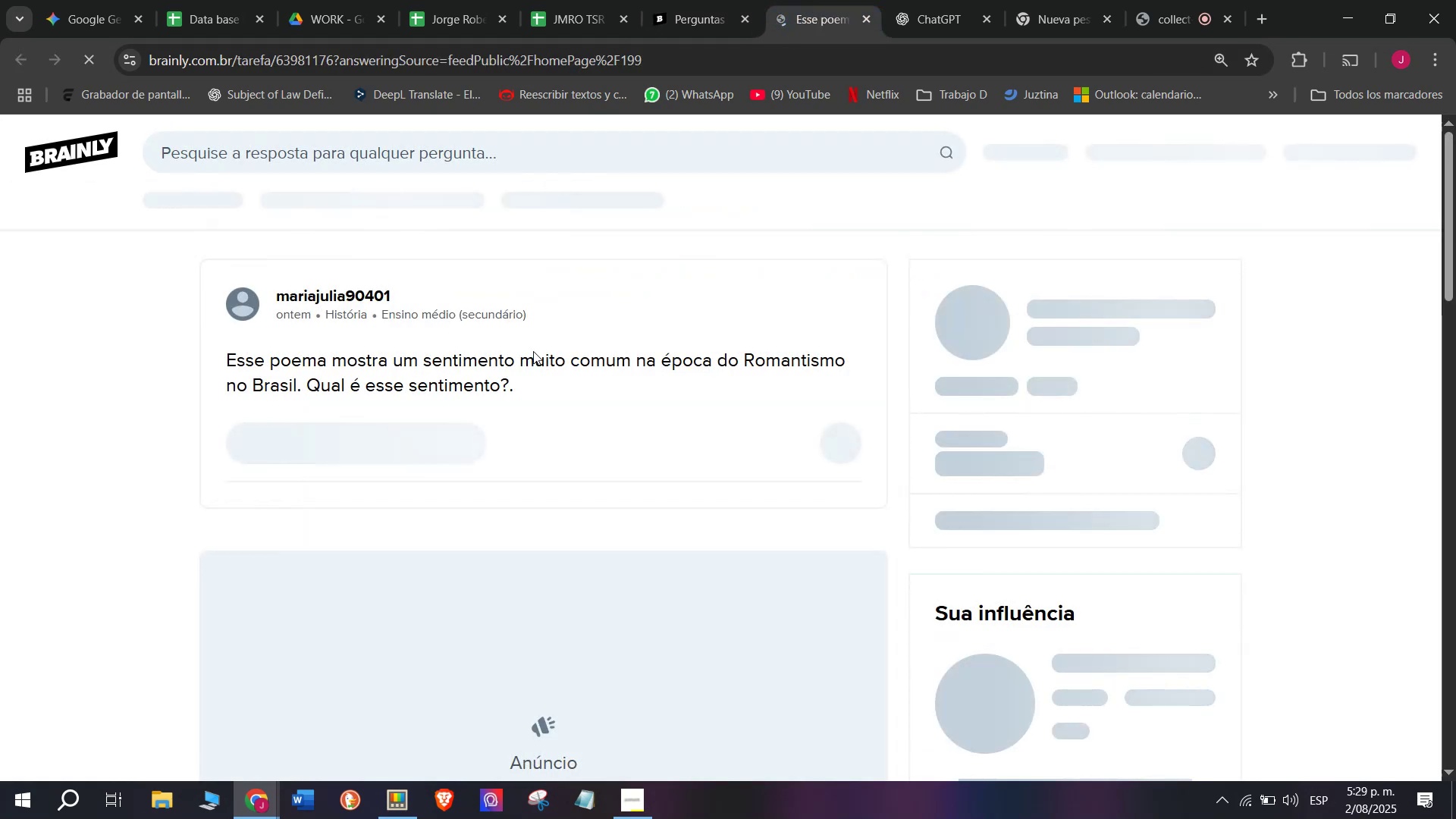 
key(Enter)
 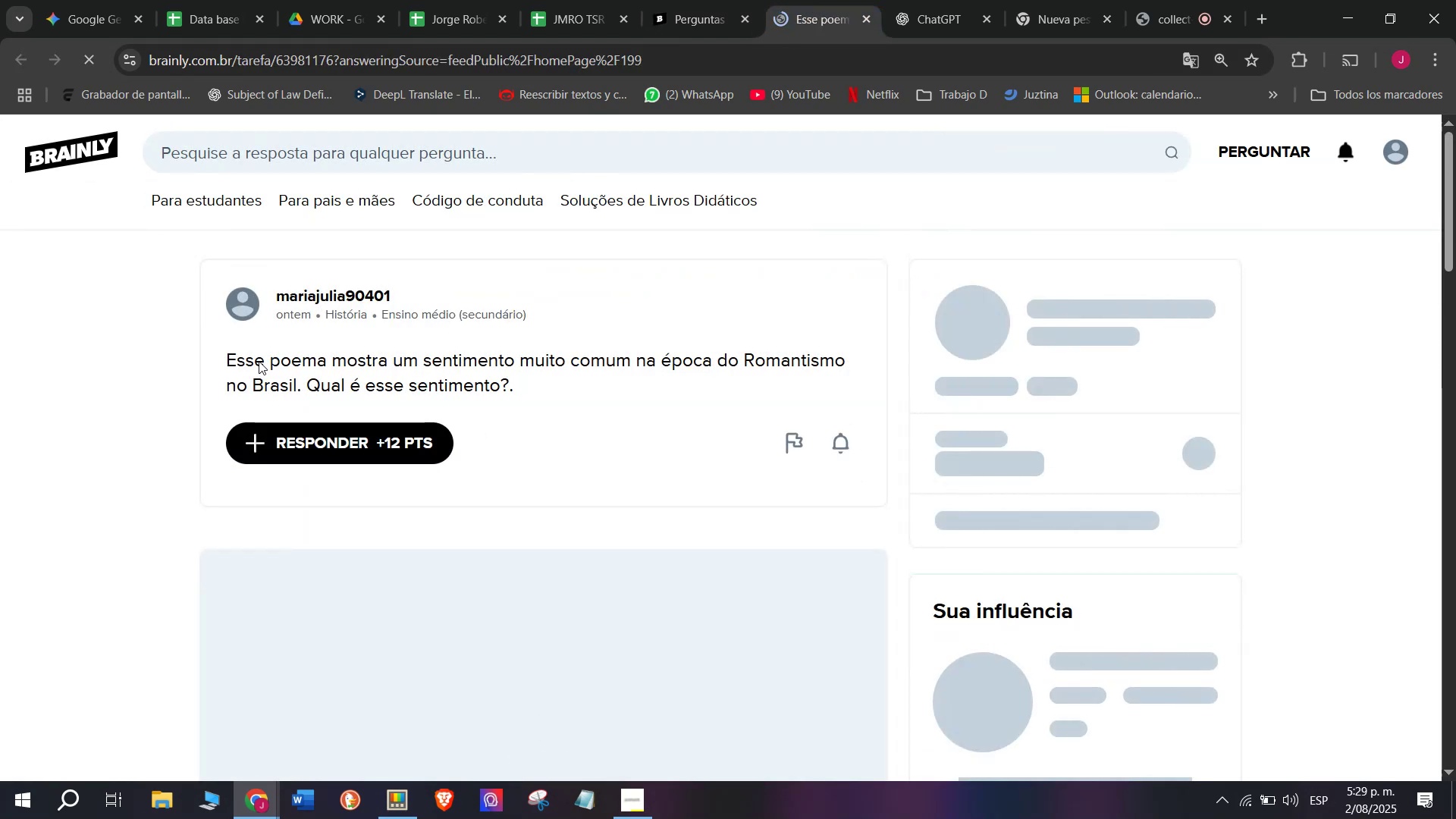 
left_click([814, 0])
 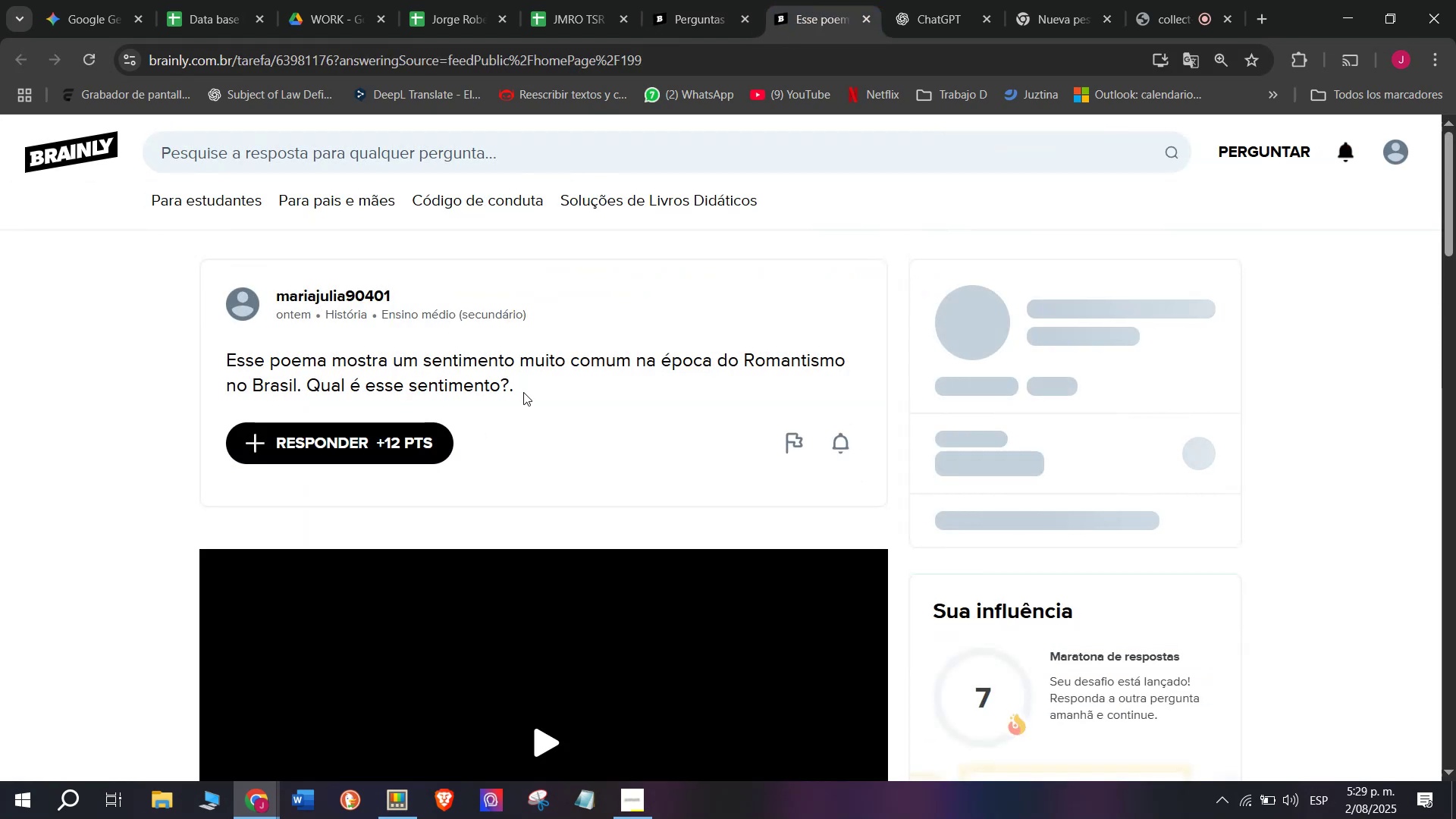 
left_click([868, 21])
 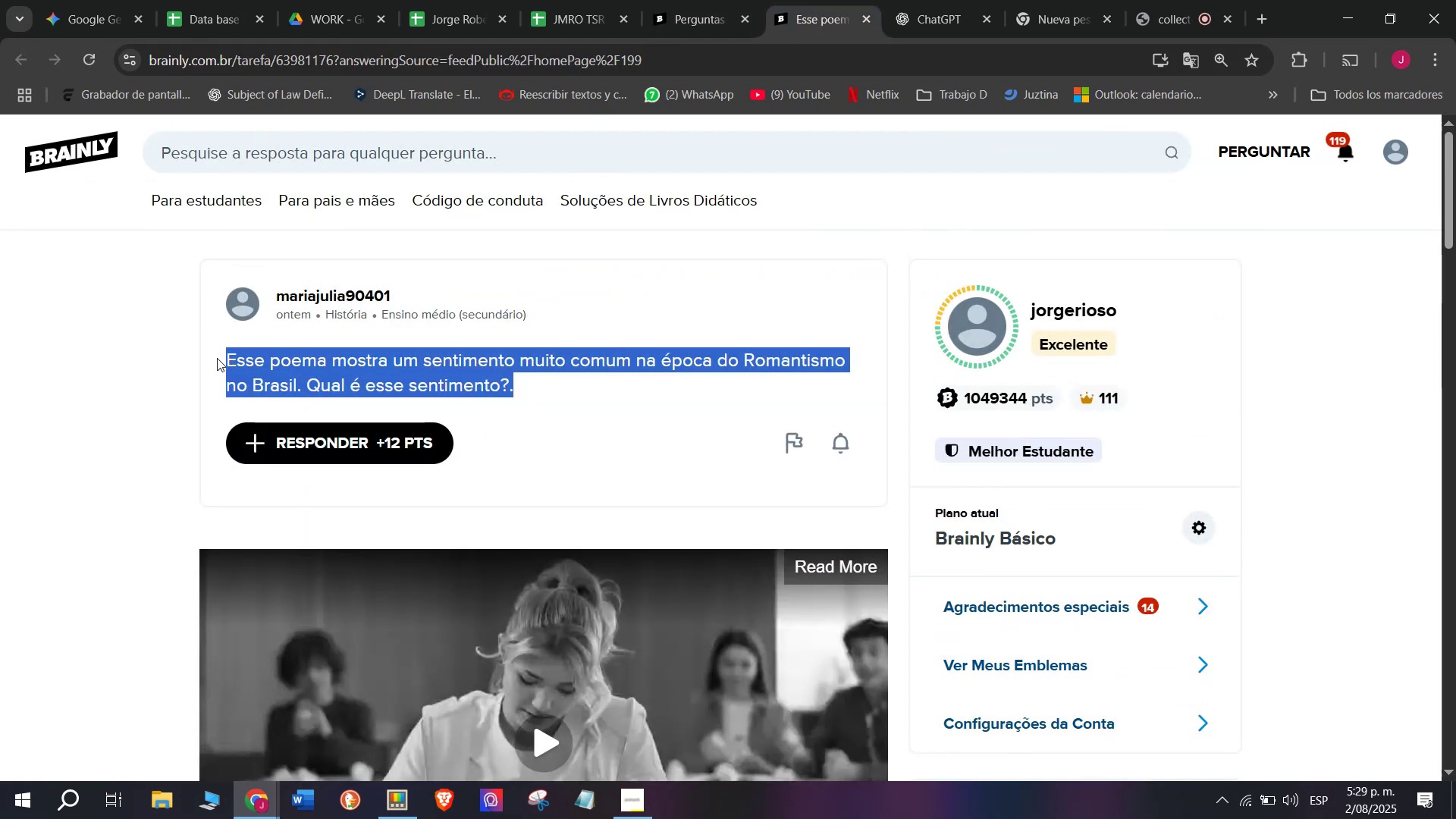 
scroll: coordinate [535, 336], scroll_direction: down, amount: 1.0
 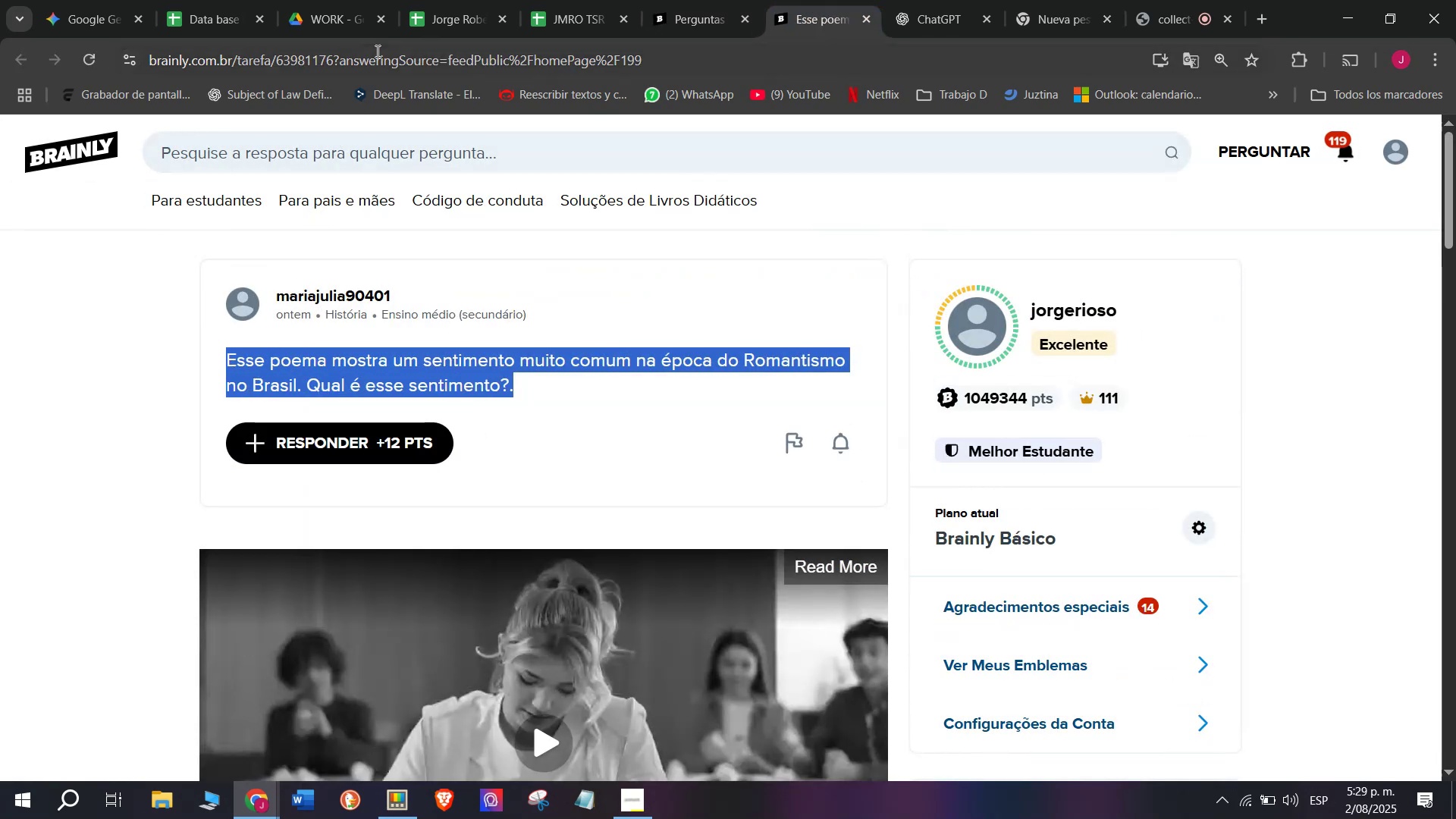 
right_click([438, 492])
 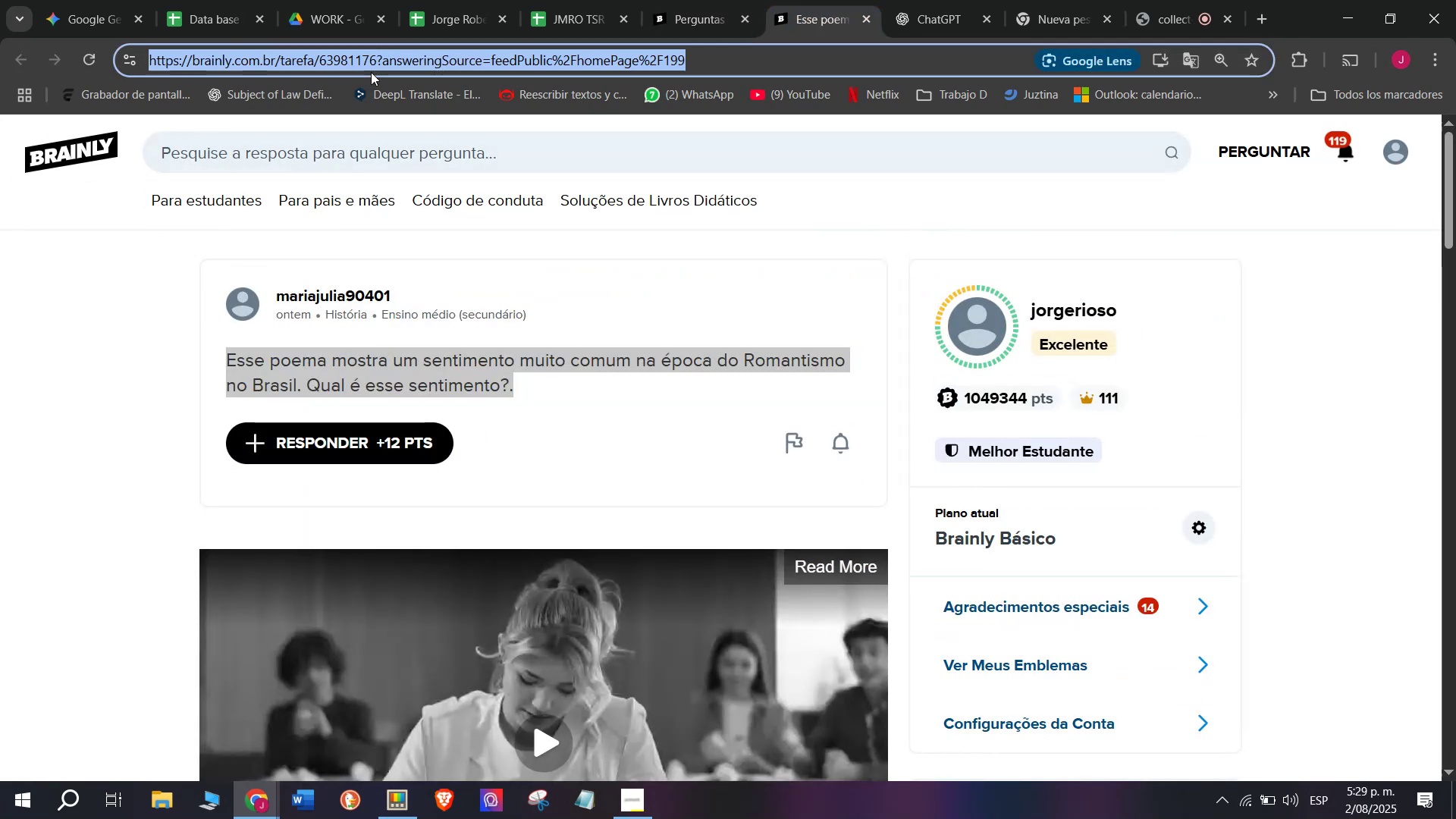 
left_click([467, 513])
 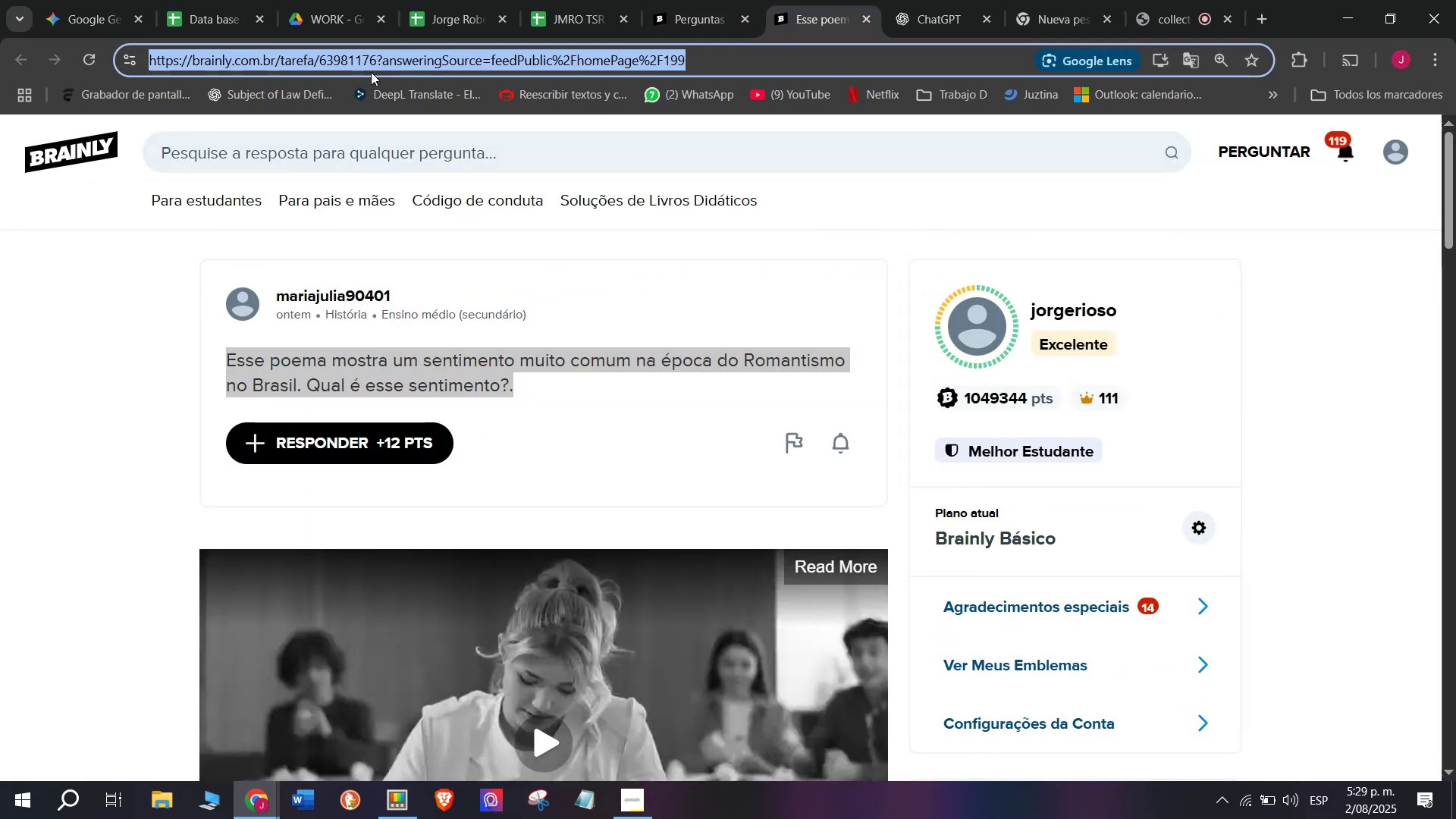 
left_click([812, 0])
 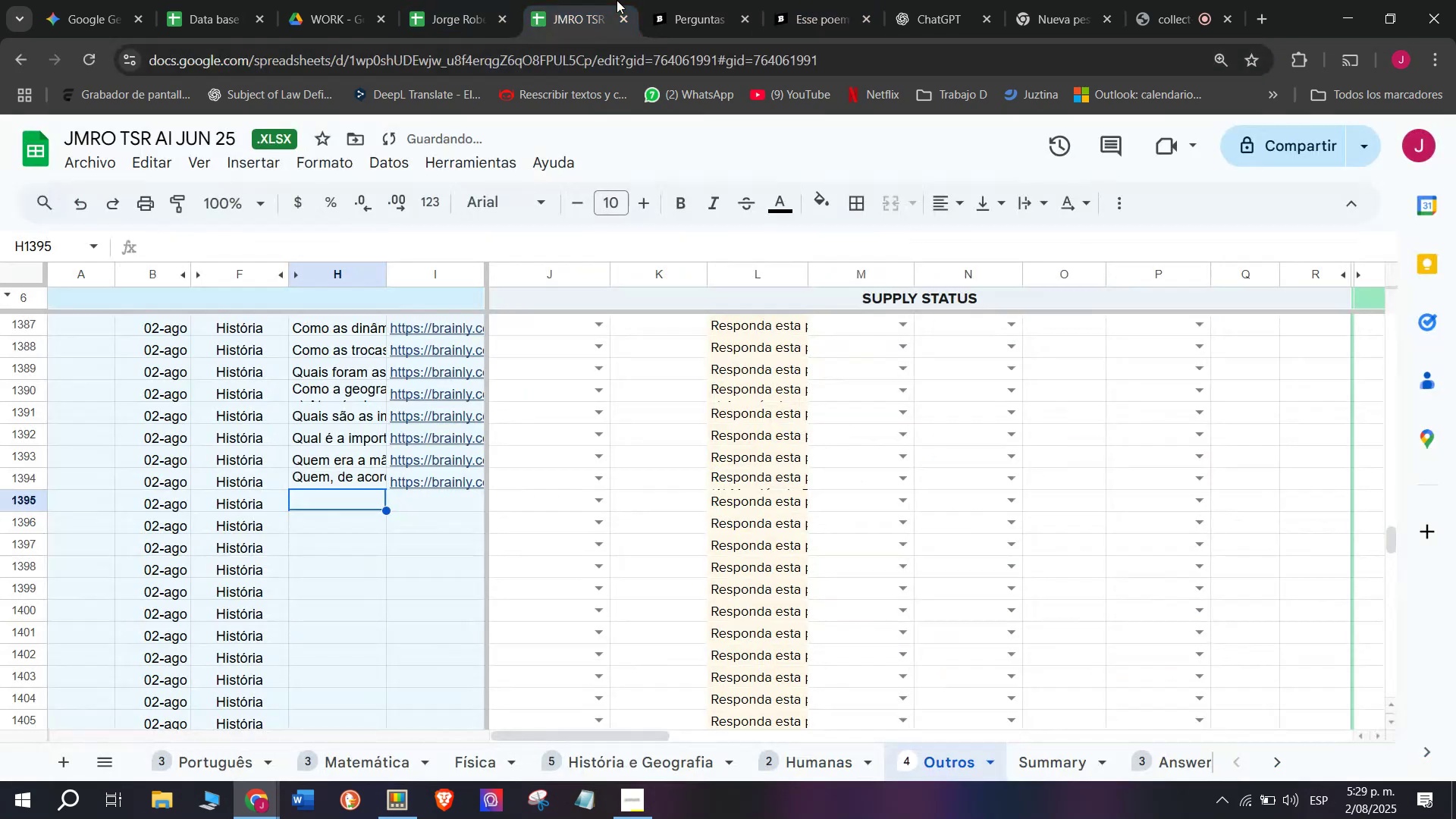 
left_click_drag(start_coordinate=[522, 383], to_coordinate=[259, 361])
 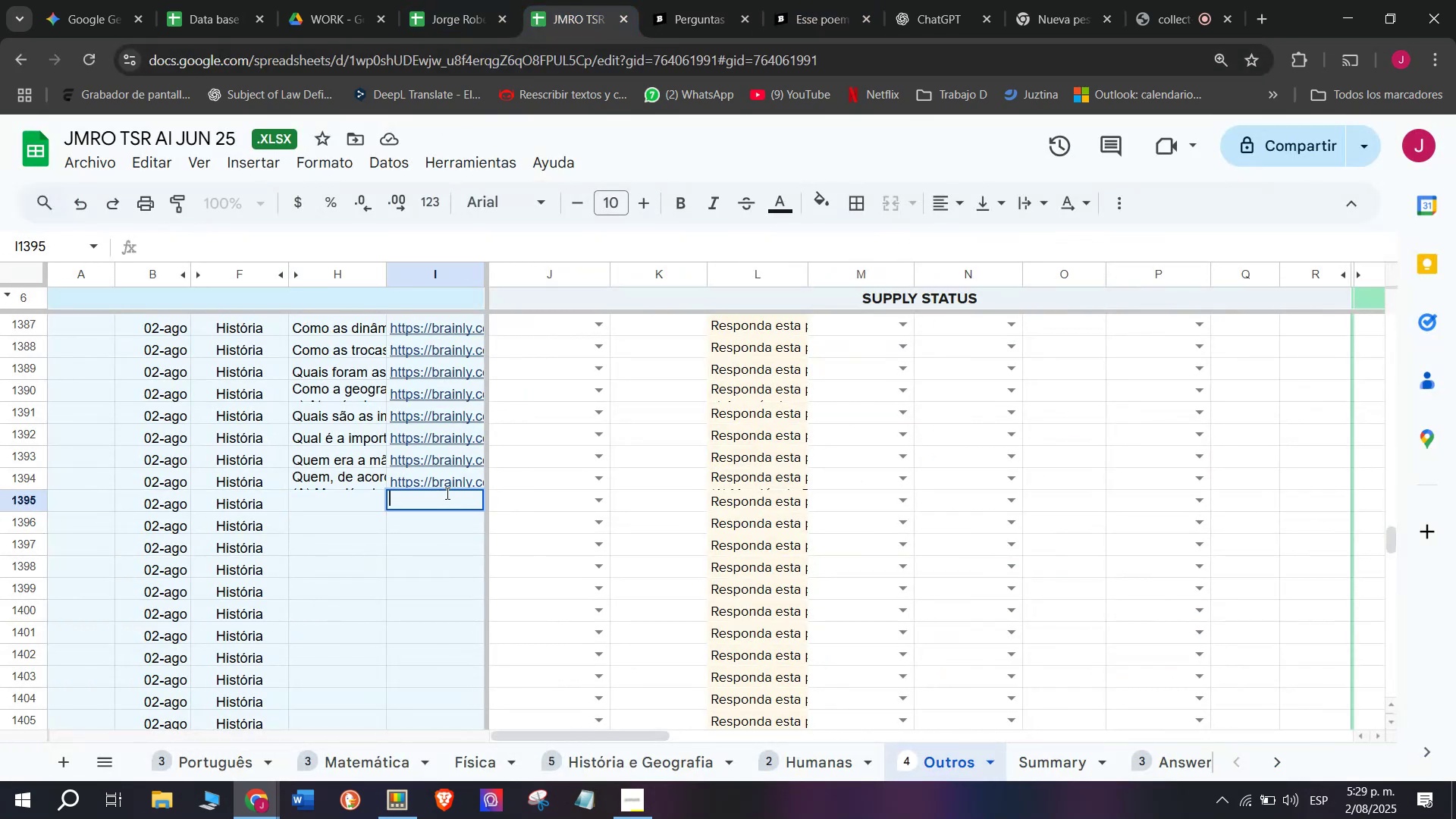 
left_click_drag(start_coordinate=[523, 391], to_coordinate=[217, 358])
 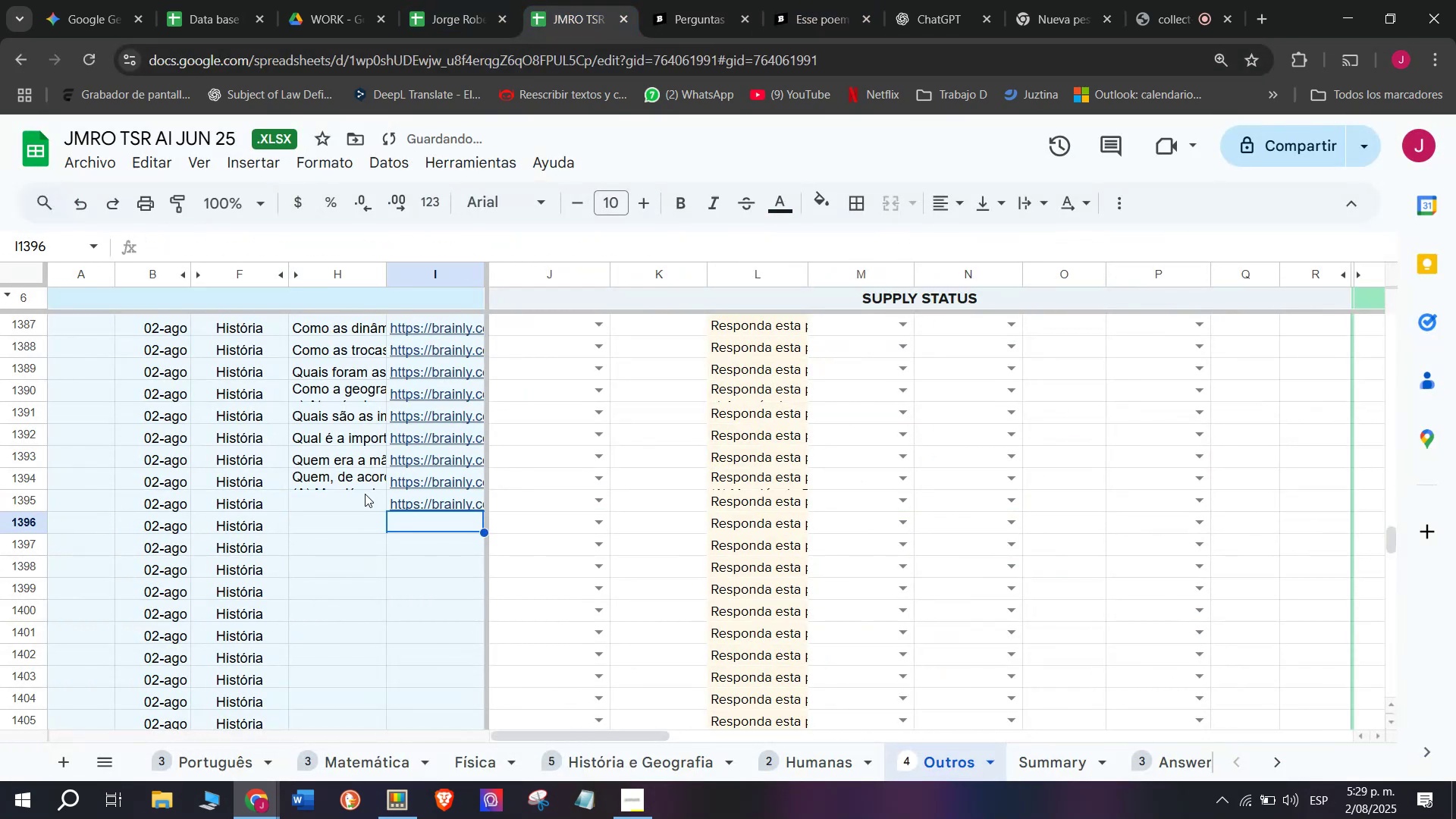 
key(Control+C)
 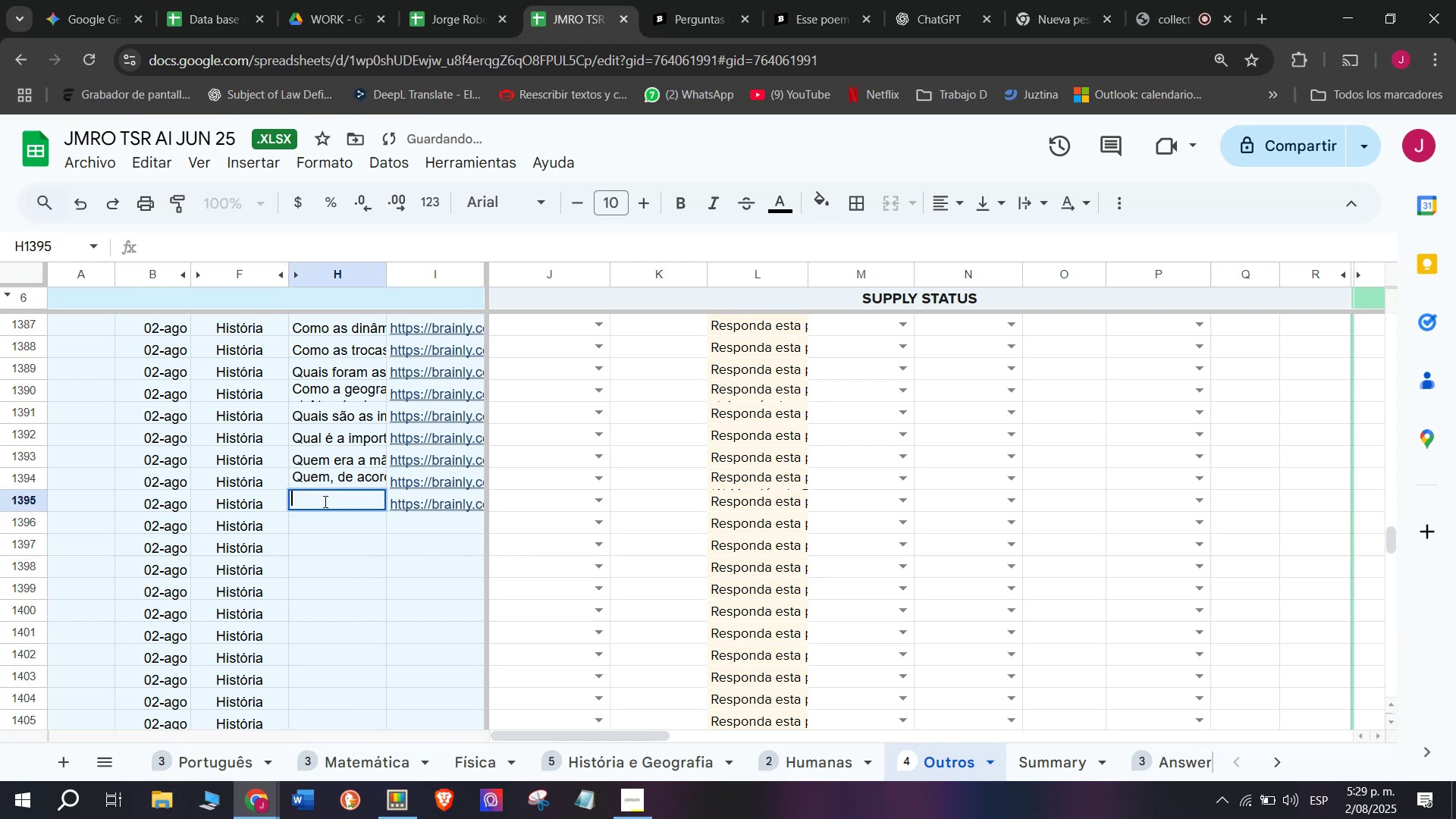 
double_click([371, 72])
 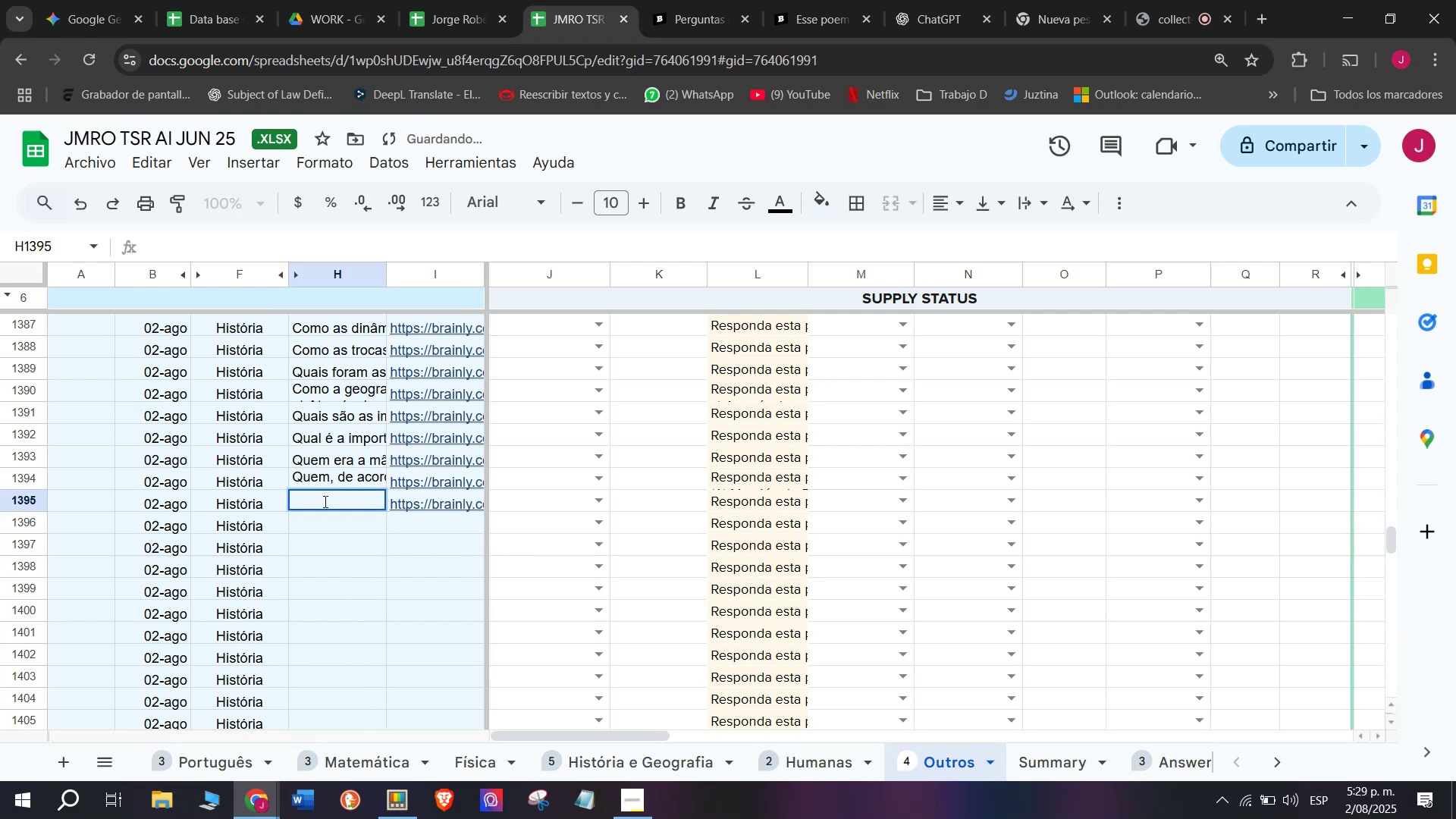 
triple_click([371, 72])
 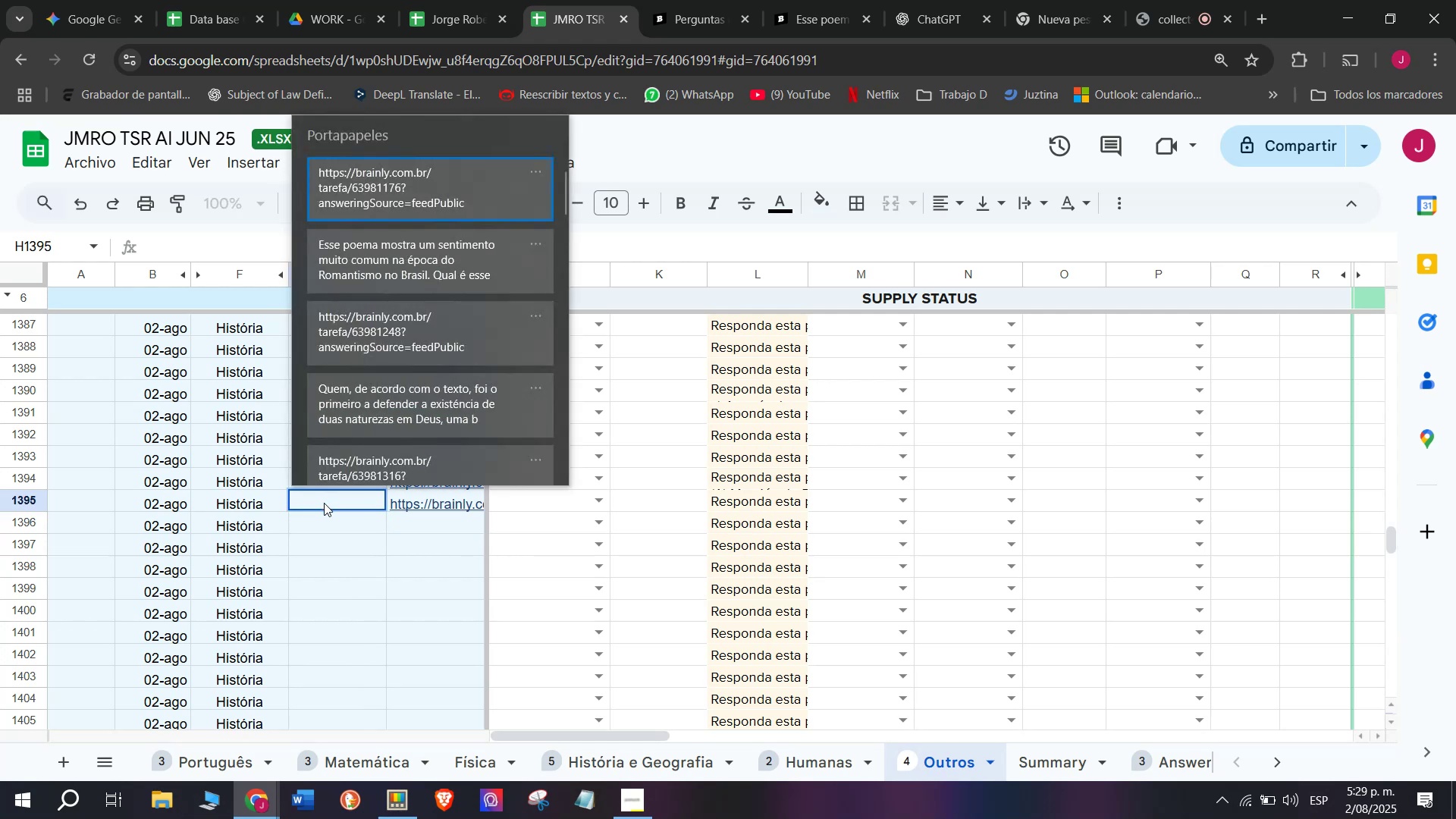 
key(Control+C)
 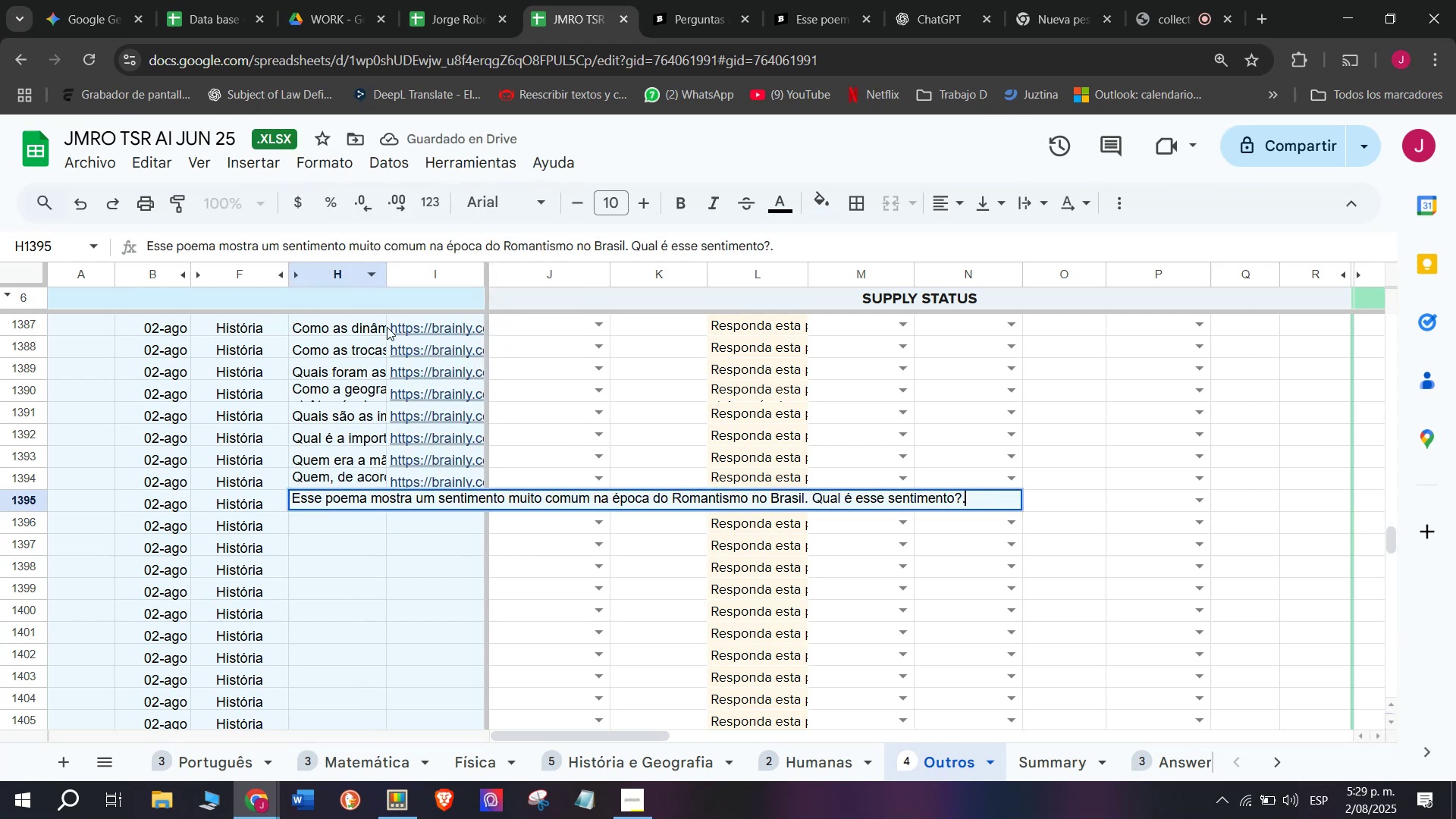 
left_click([617, 0])
 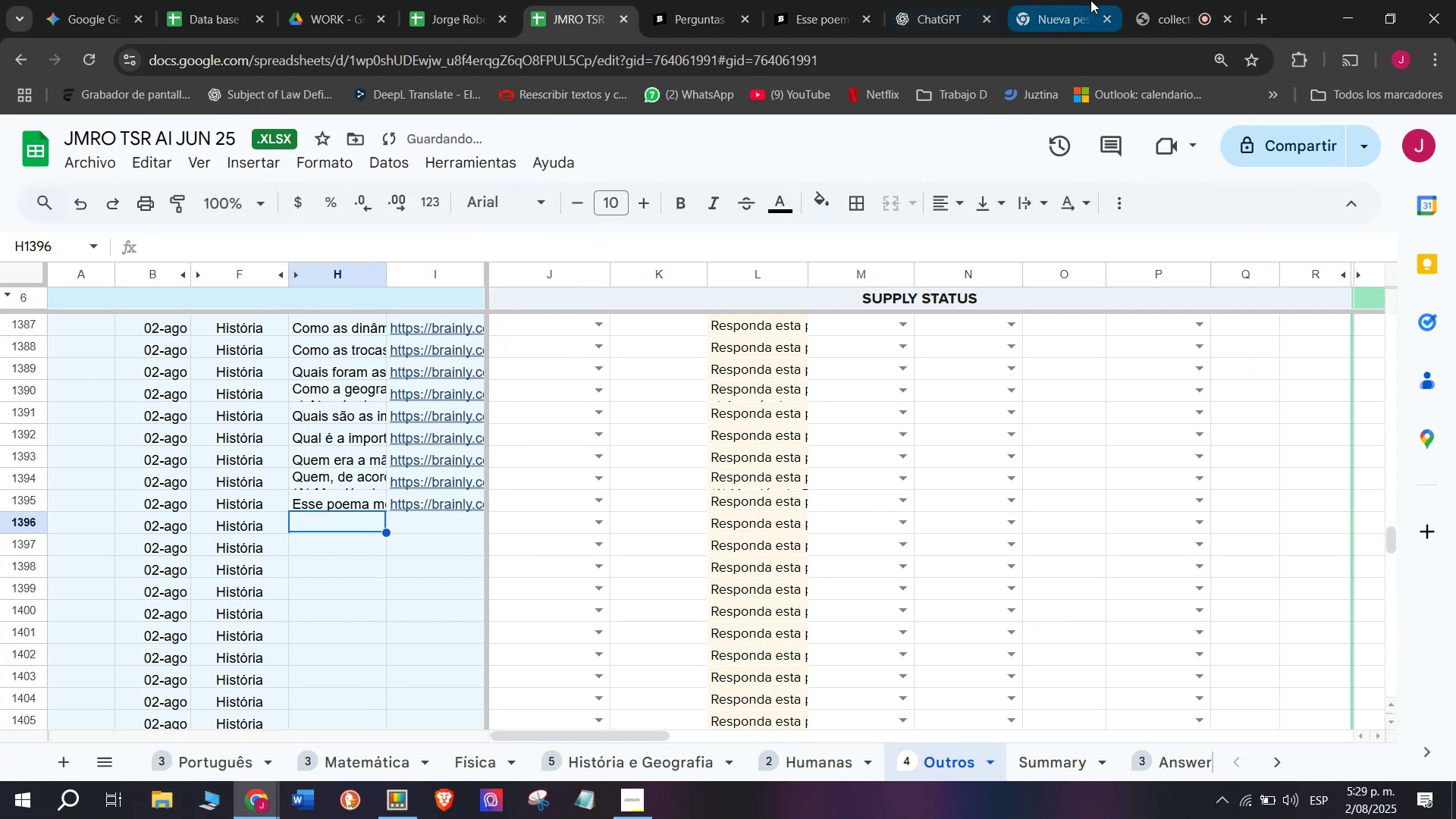 
double_click([446, 493])
 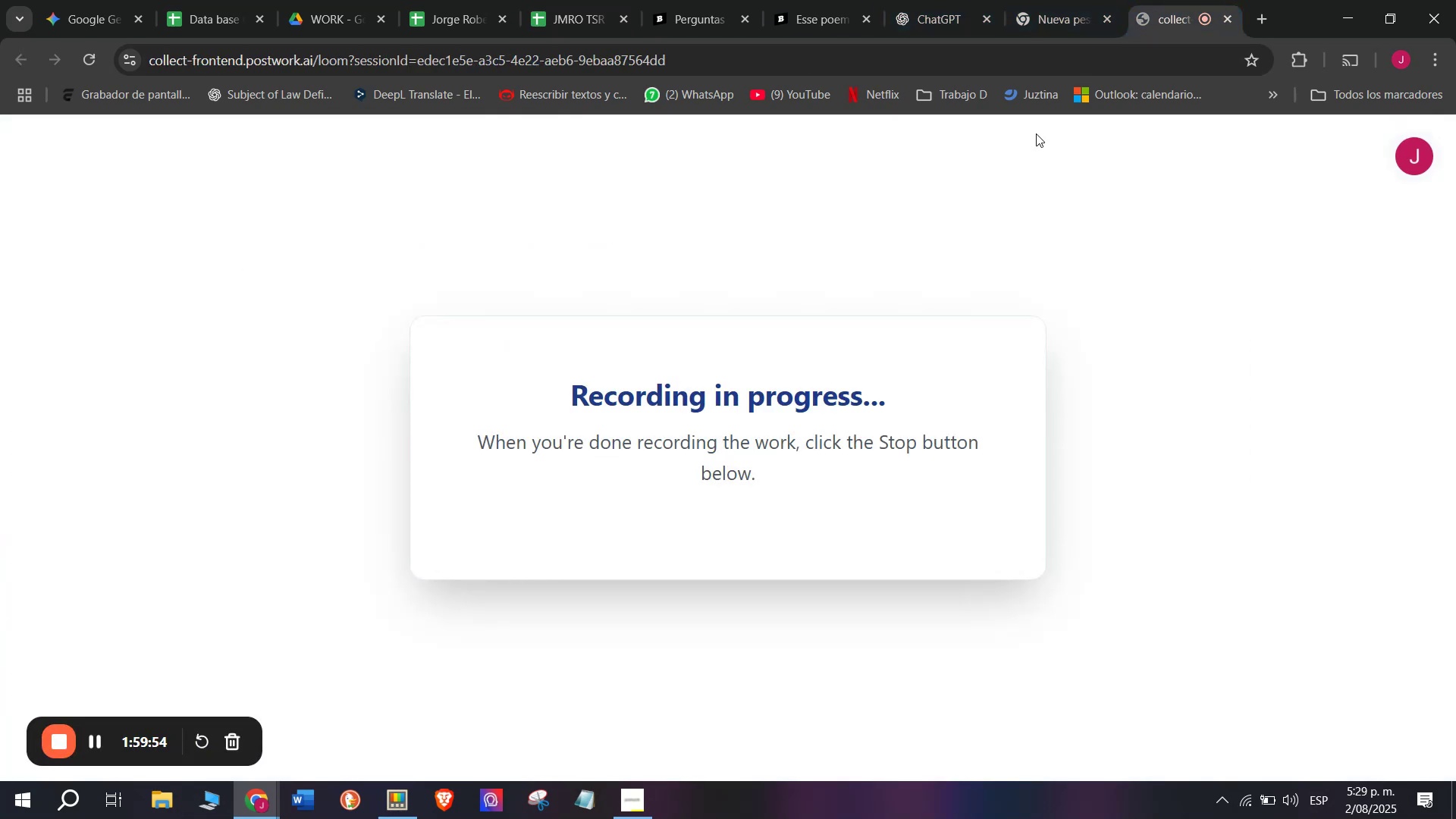 
key(Control+V)
 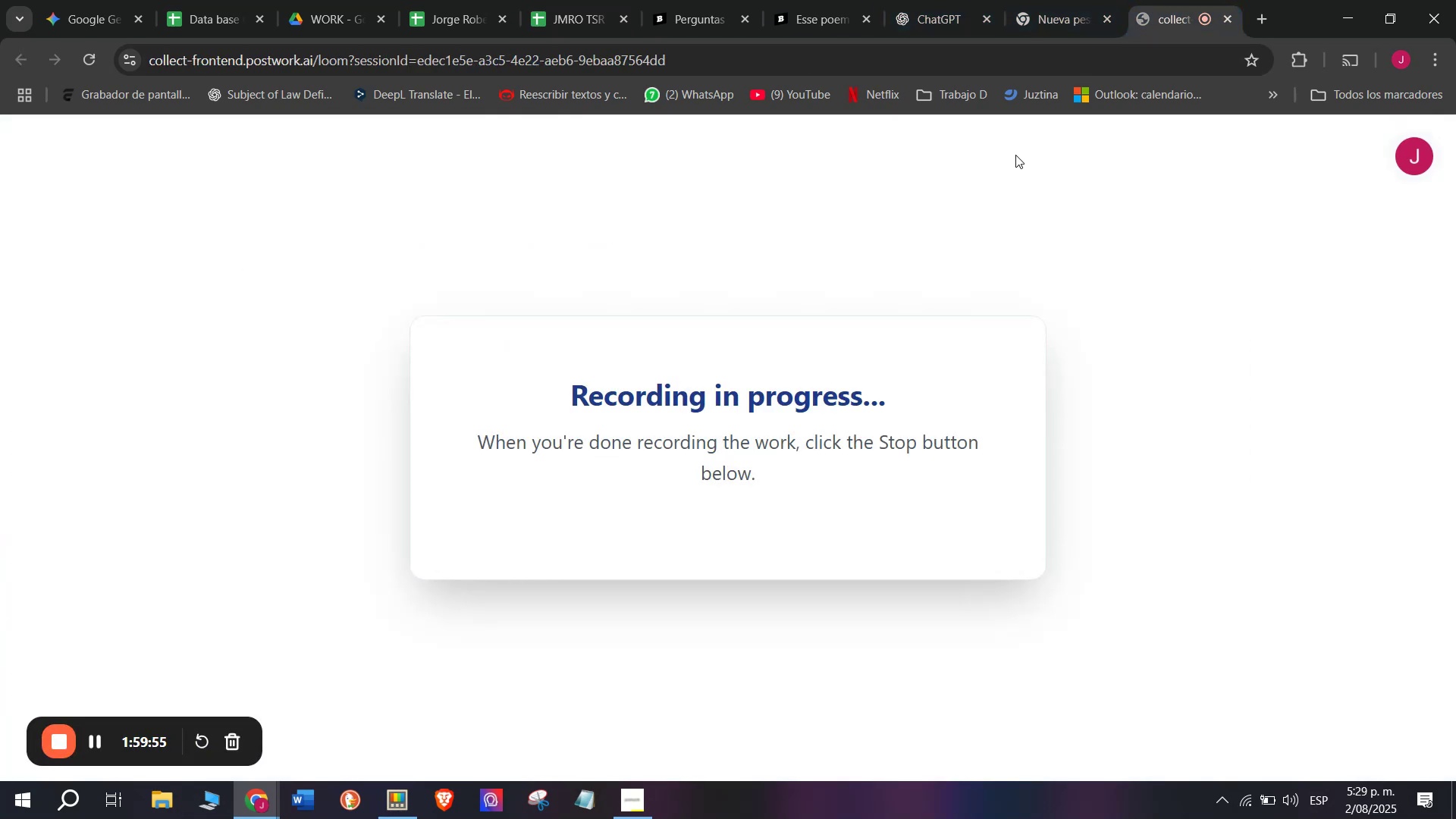 
key(Enter)
 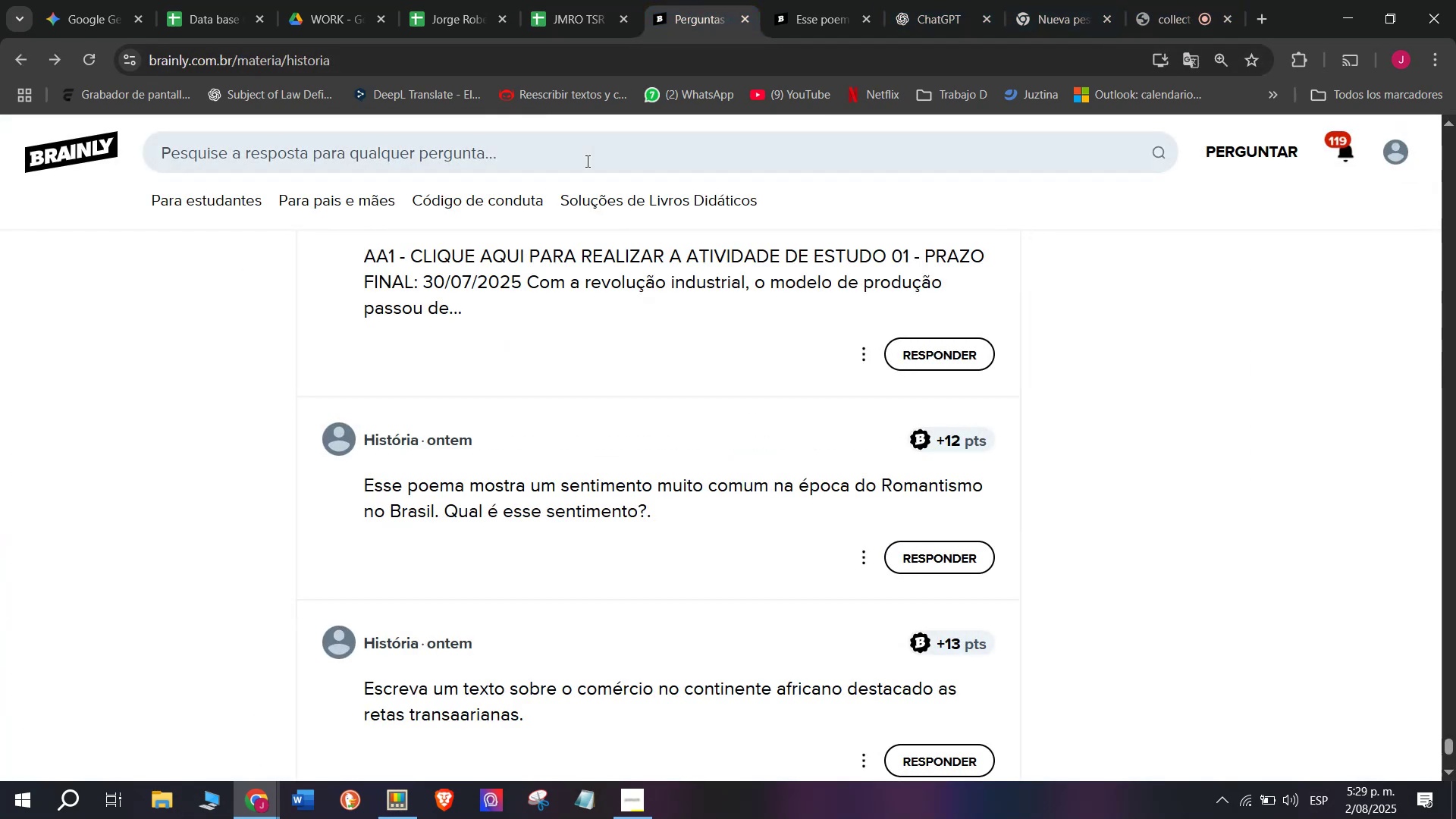 
double_click([324, 501])
 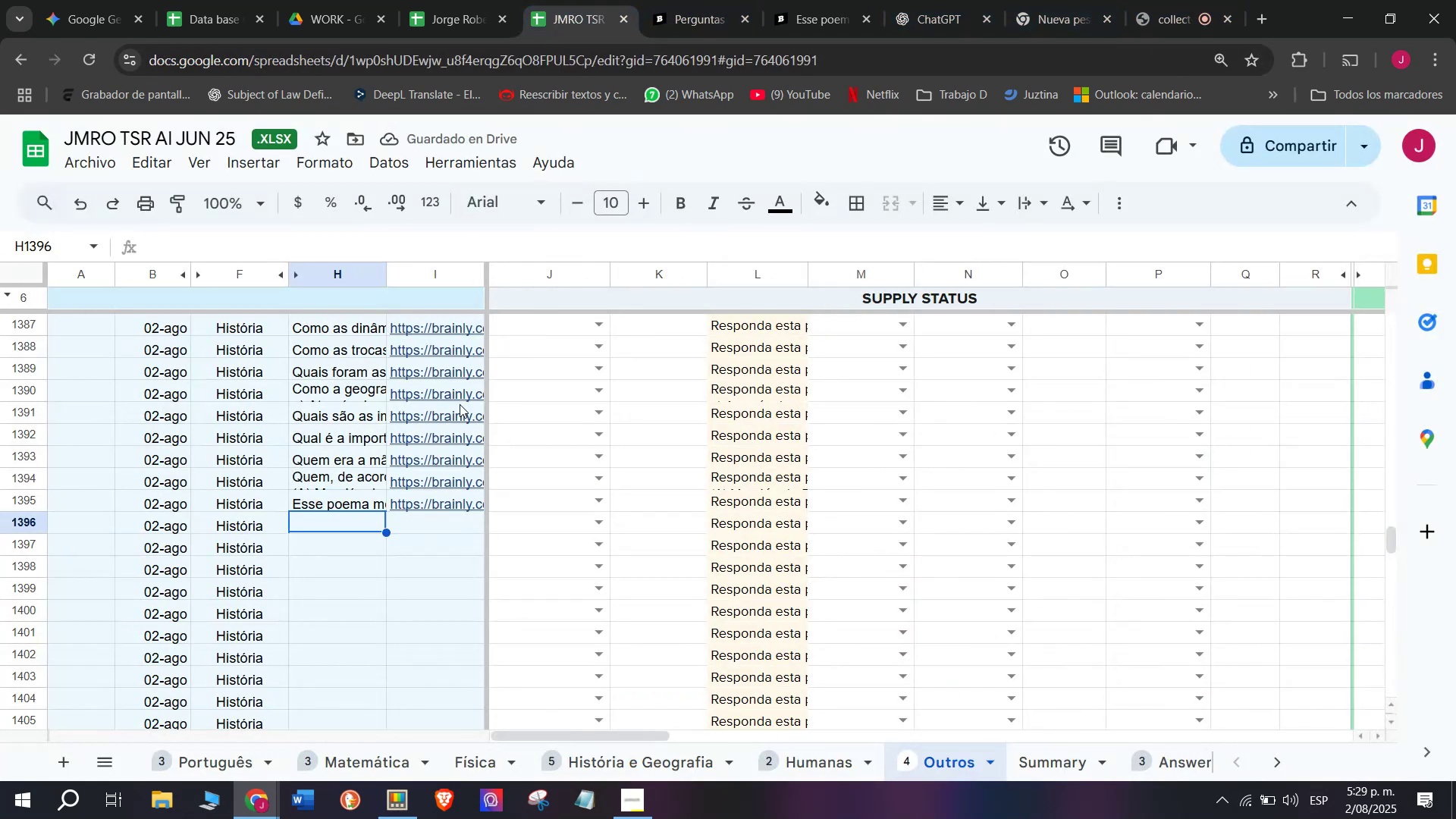 
key(Meta+MetaLeft)
 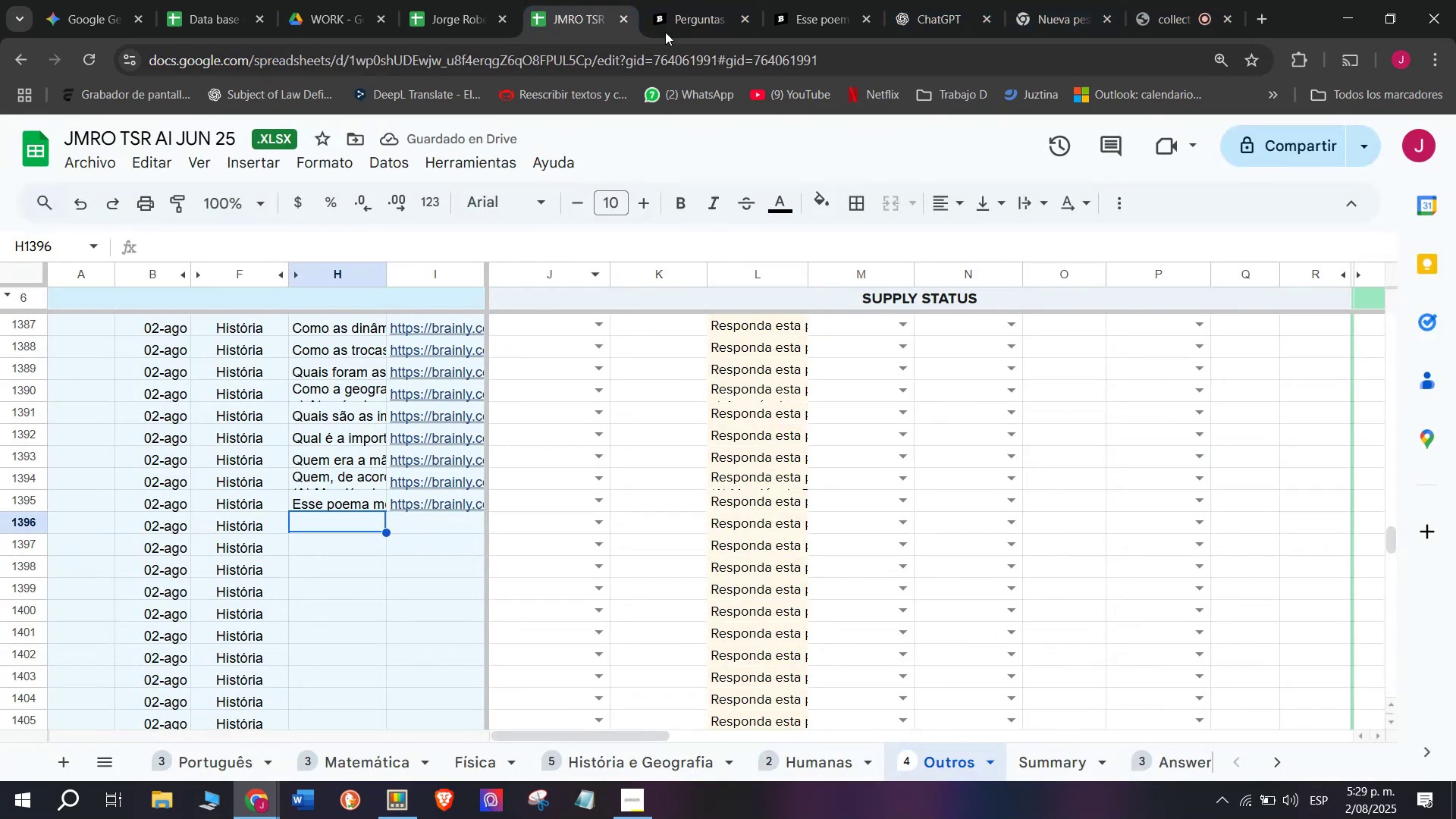 
key(Meta+V)
 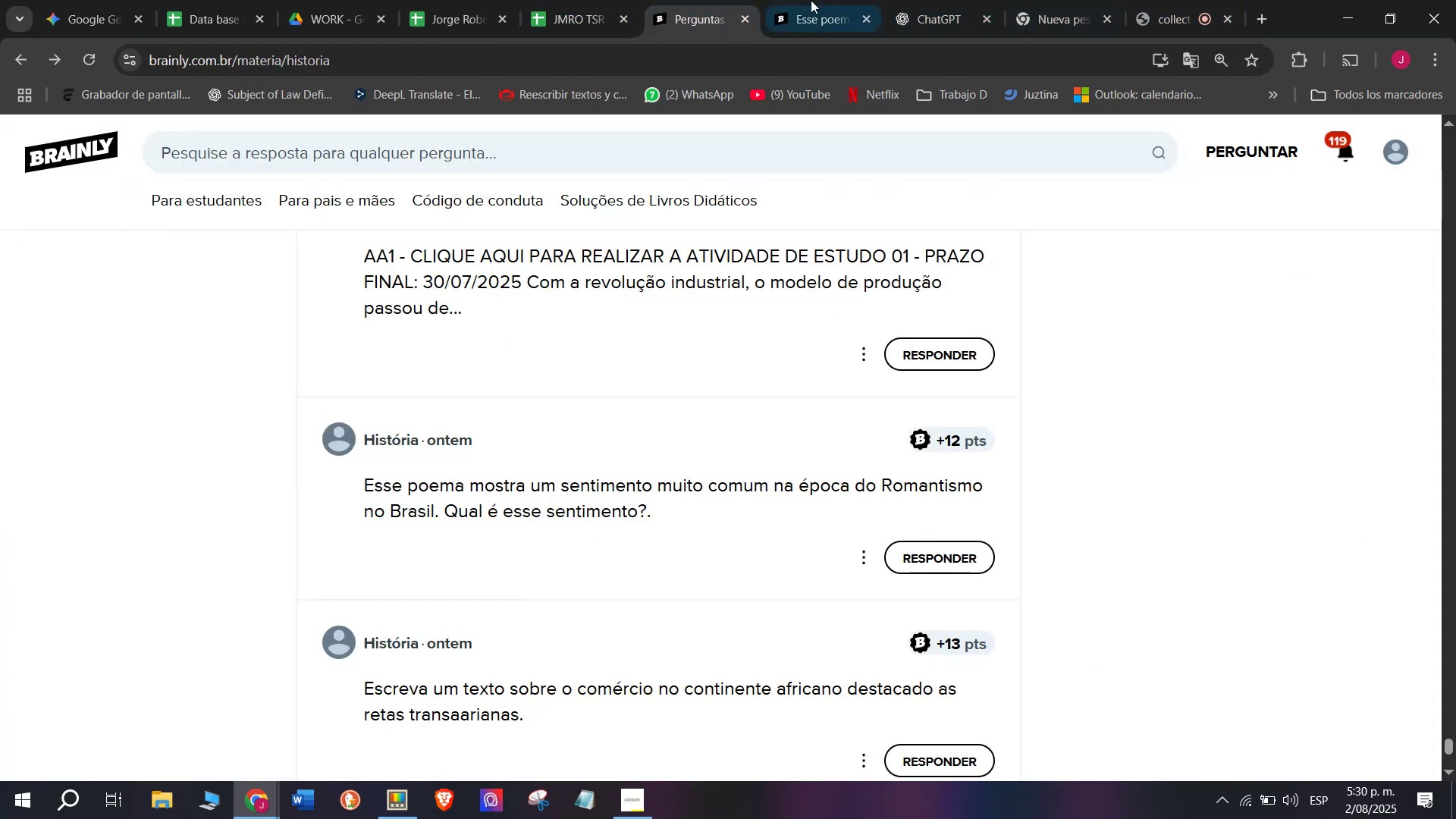 
key(Control+ControlLeft)
 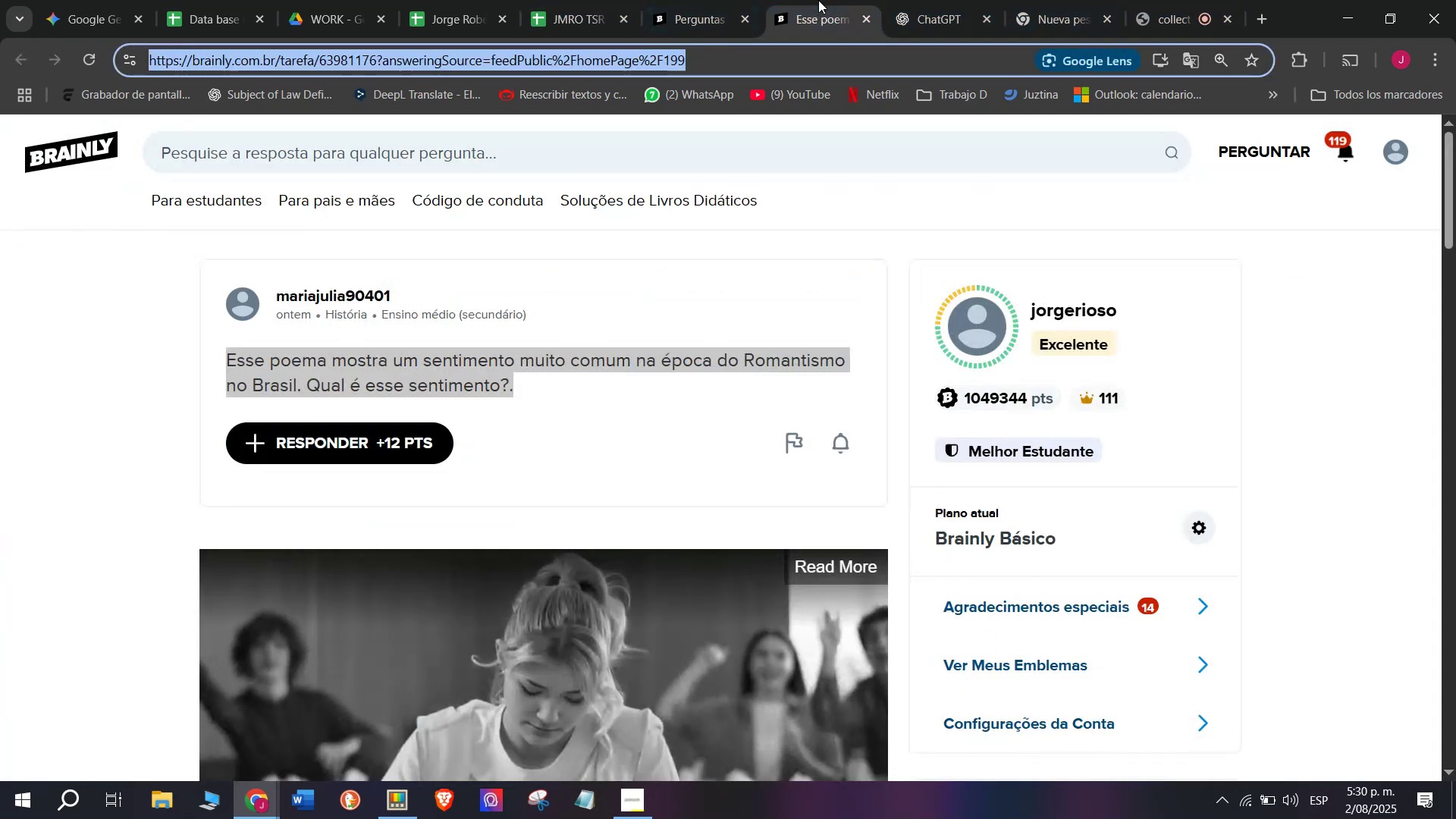 
key(Control+V)
 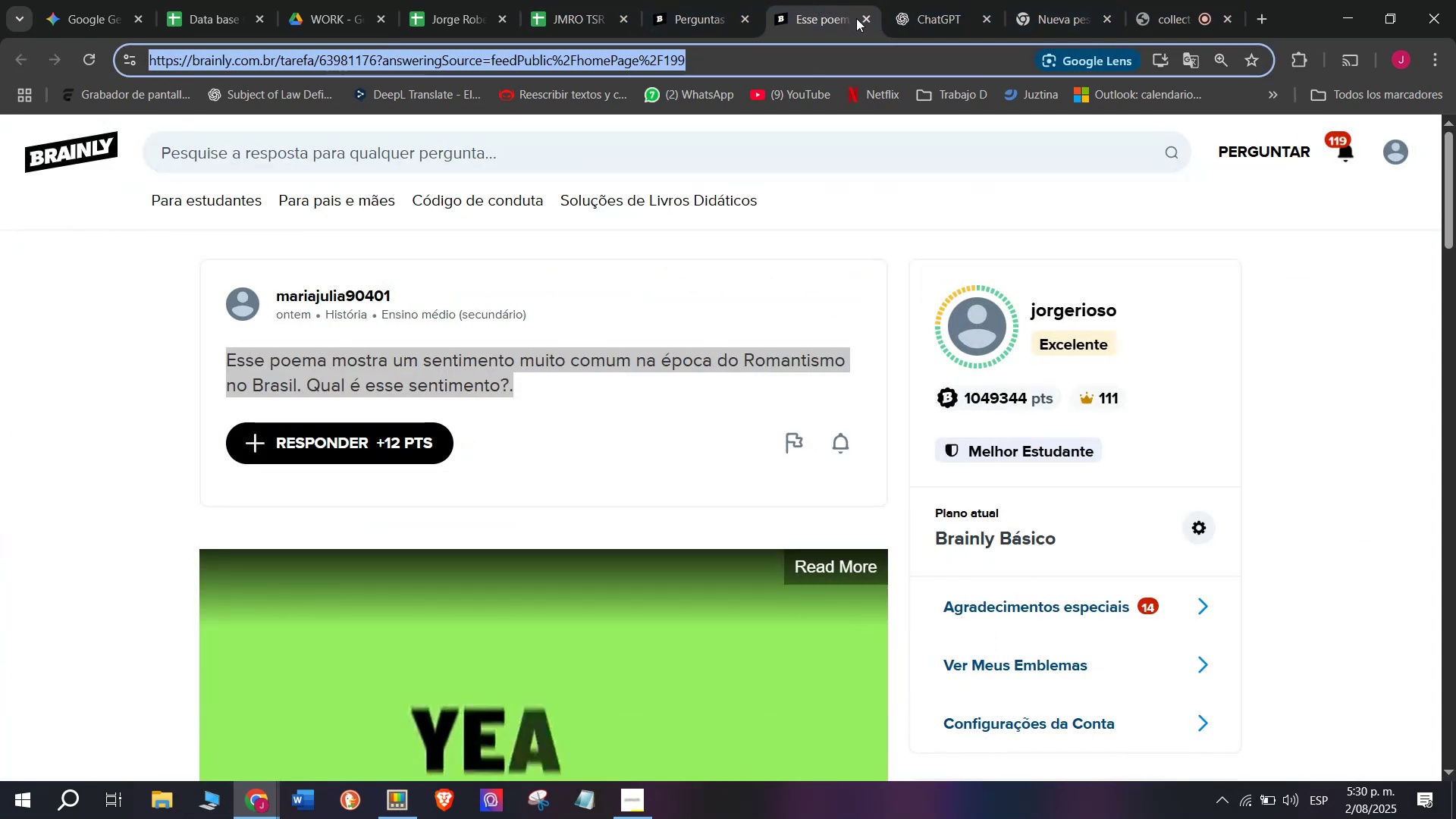 
key(Enter)
 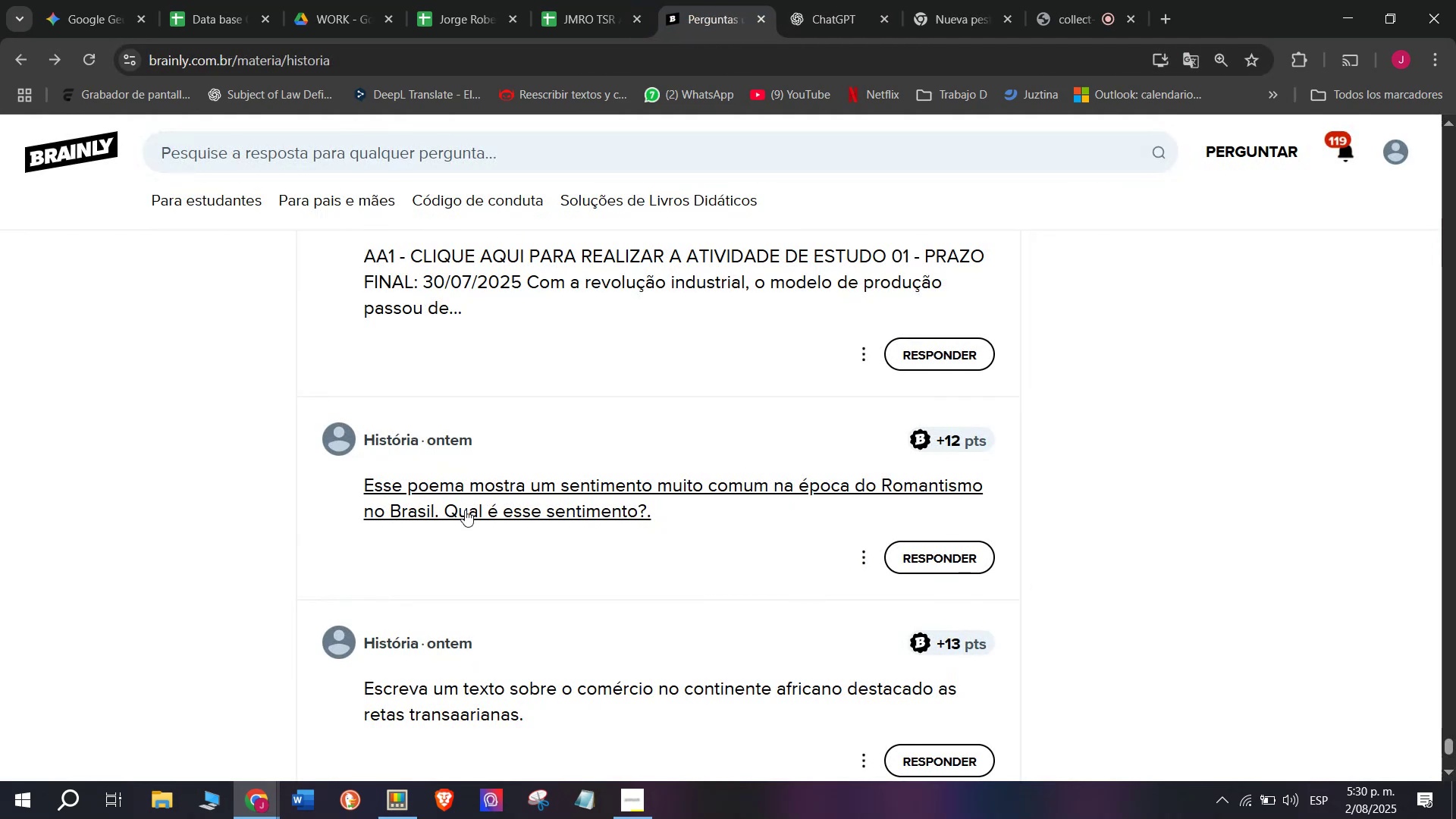 
left_click([1153, 0])
 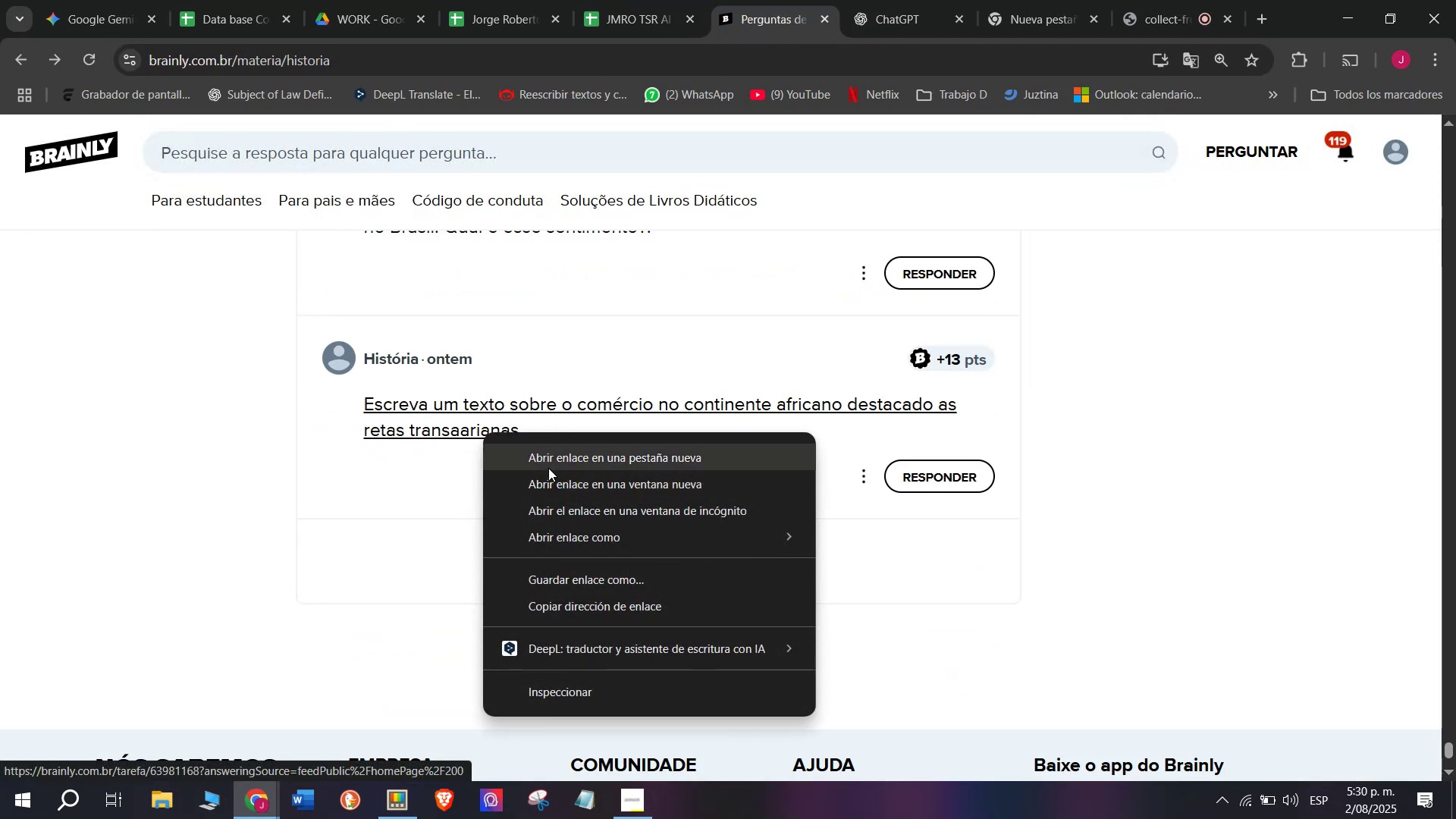 
left_click([689, 0])
 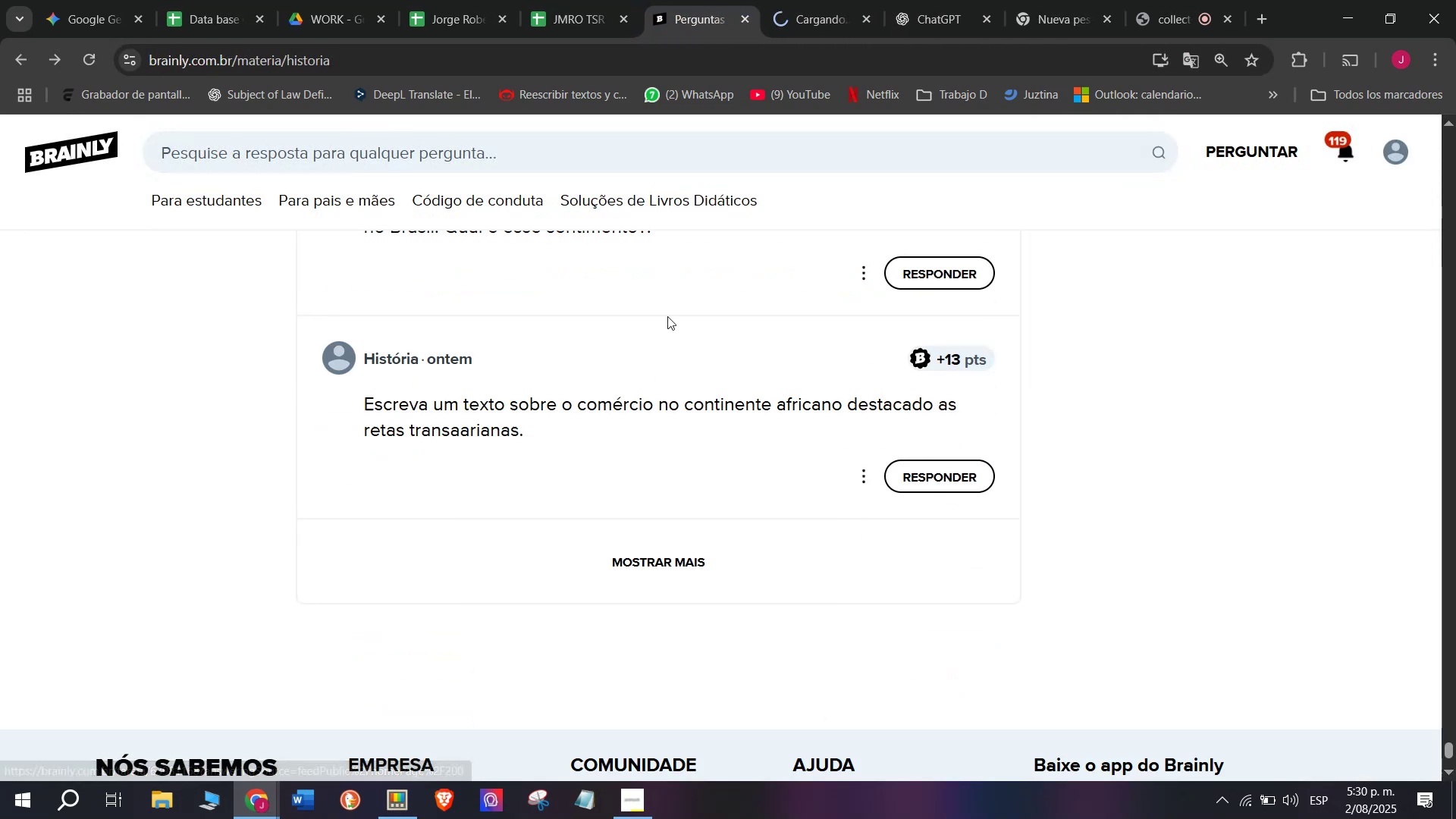 
left_click([573, 0])
 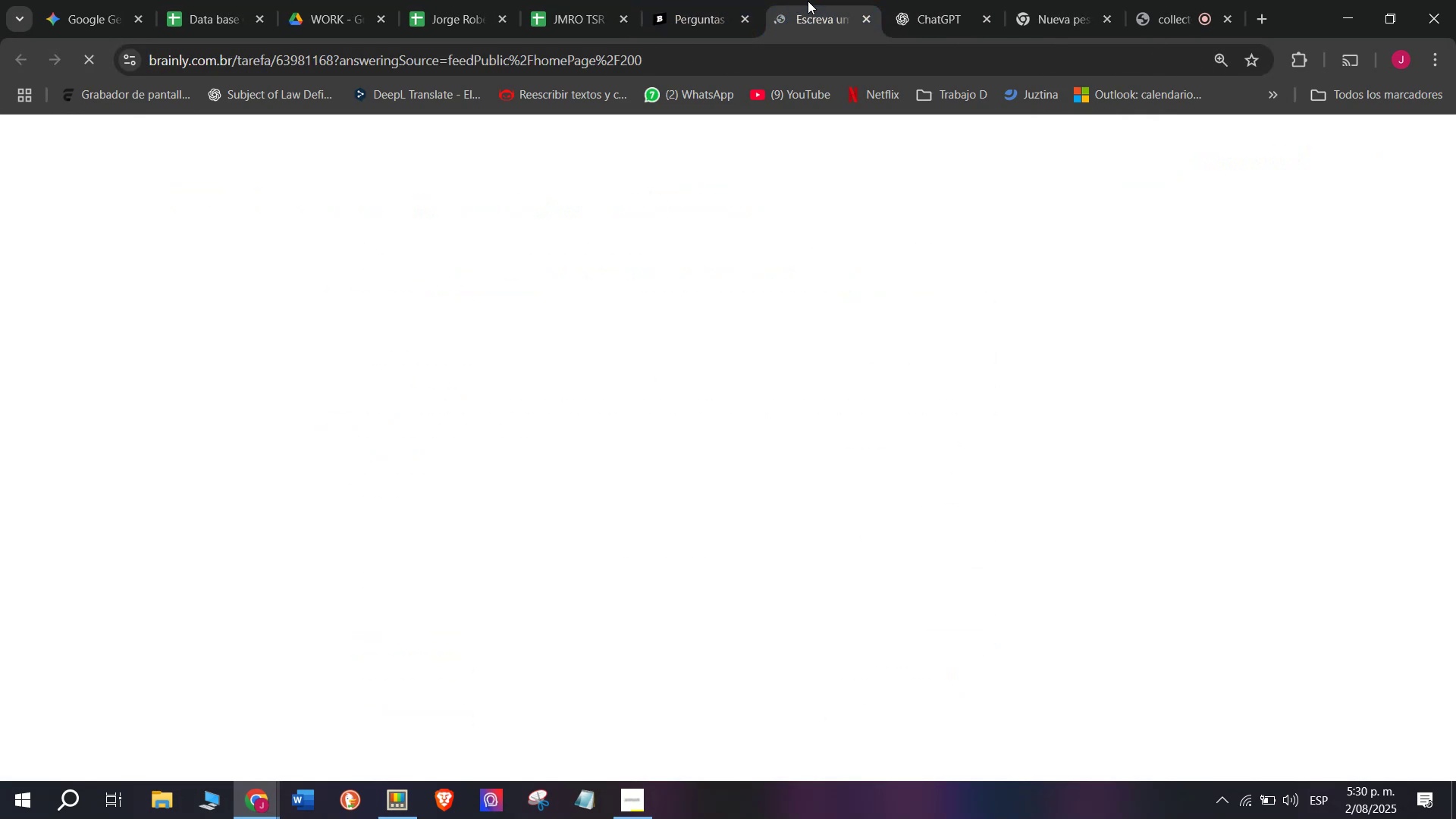 
left_click([669, 0])
 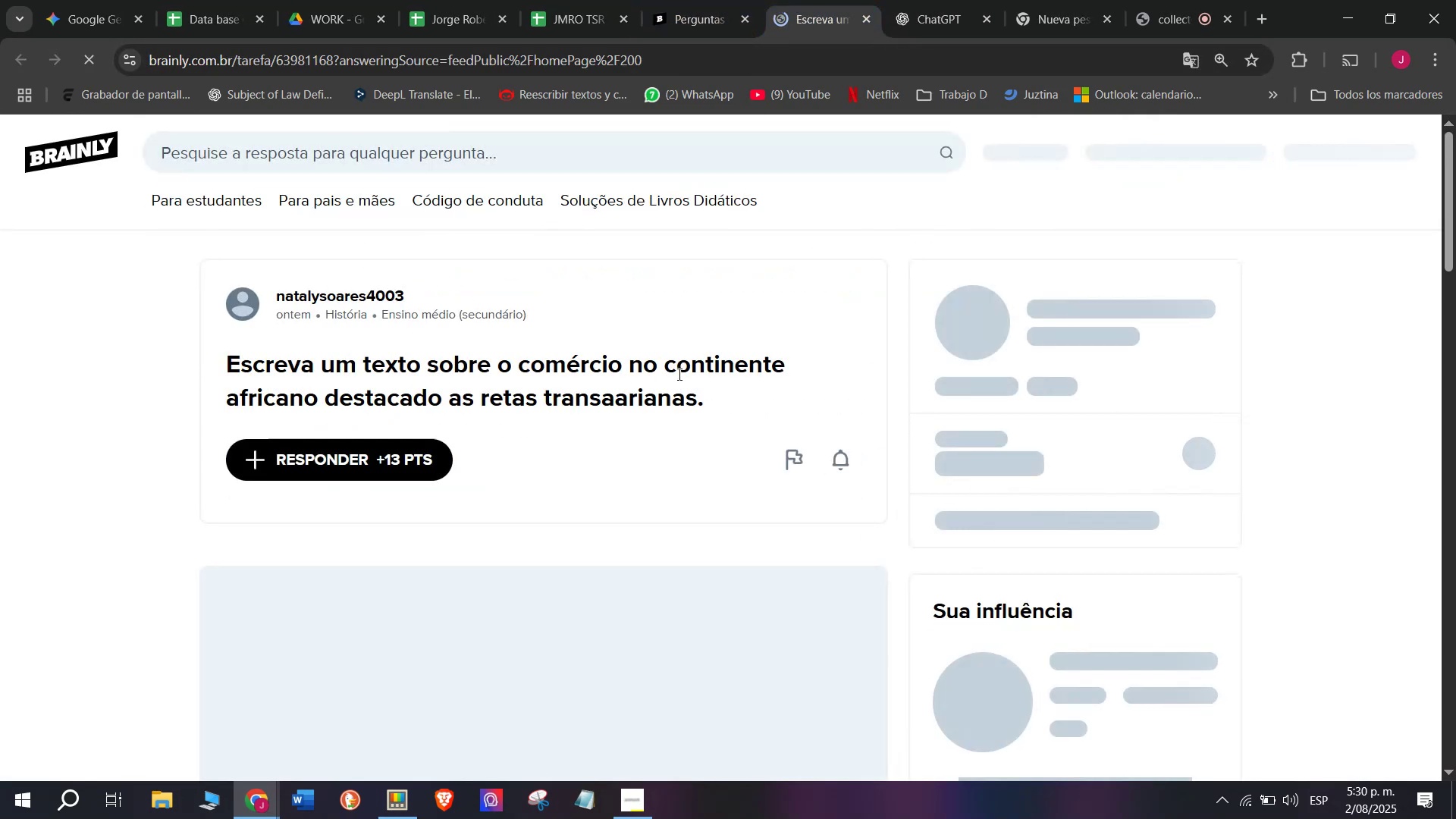 
left_click([817, 0])
 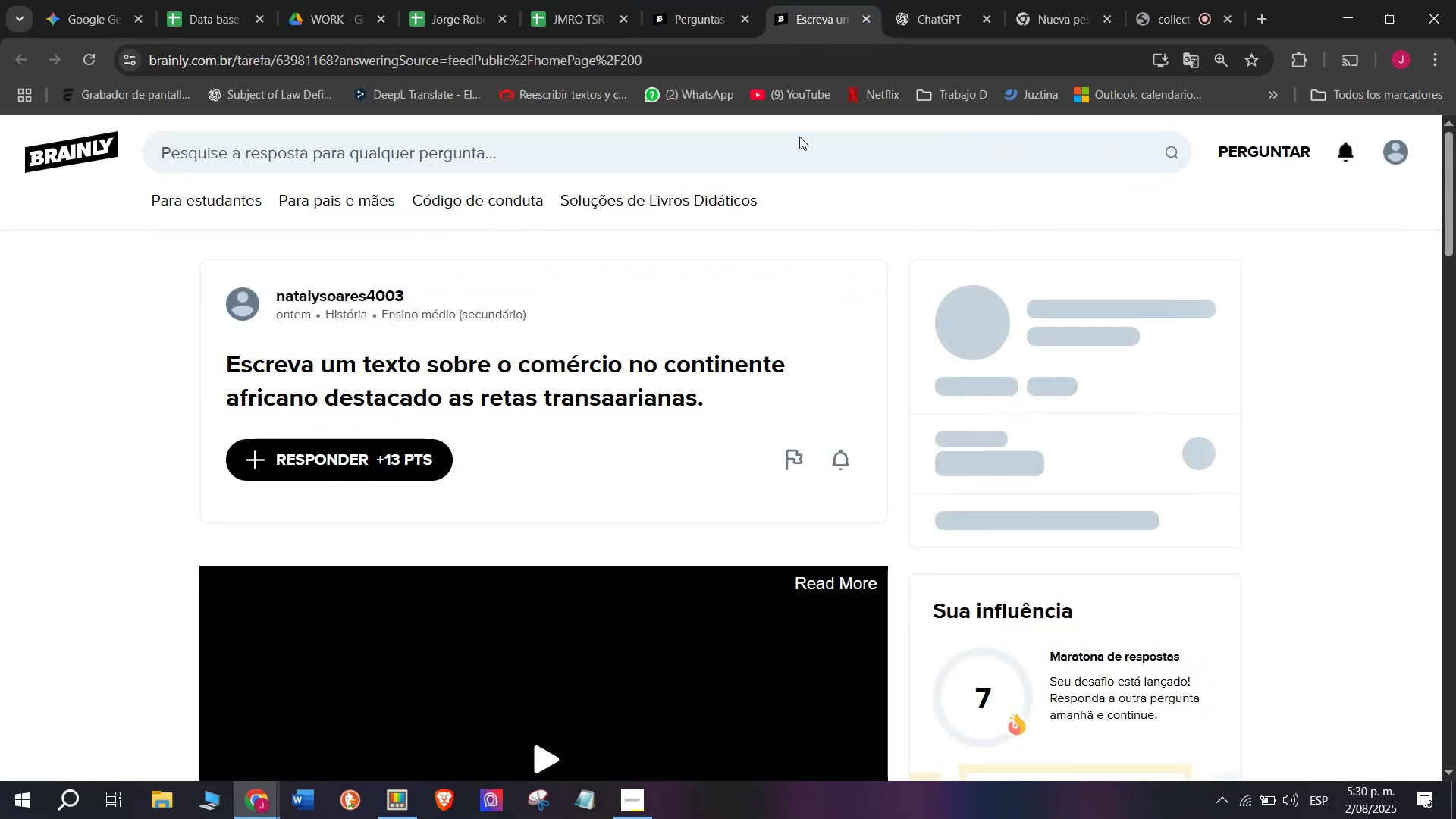 
double_click([731, 0])
 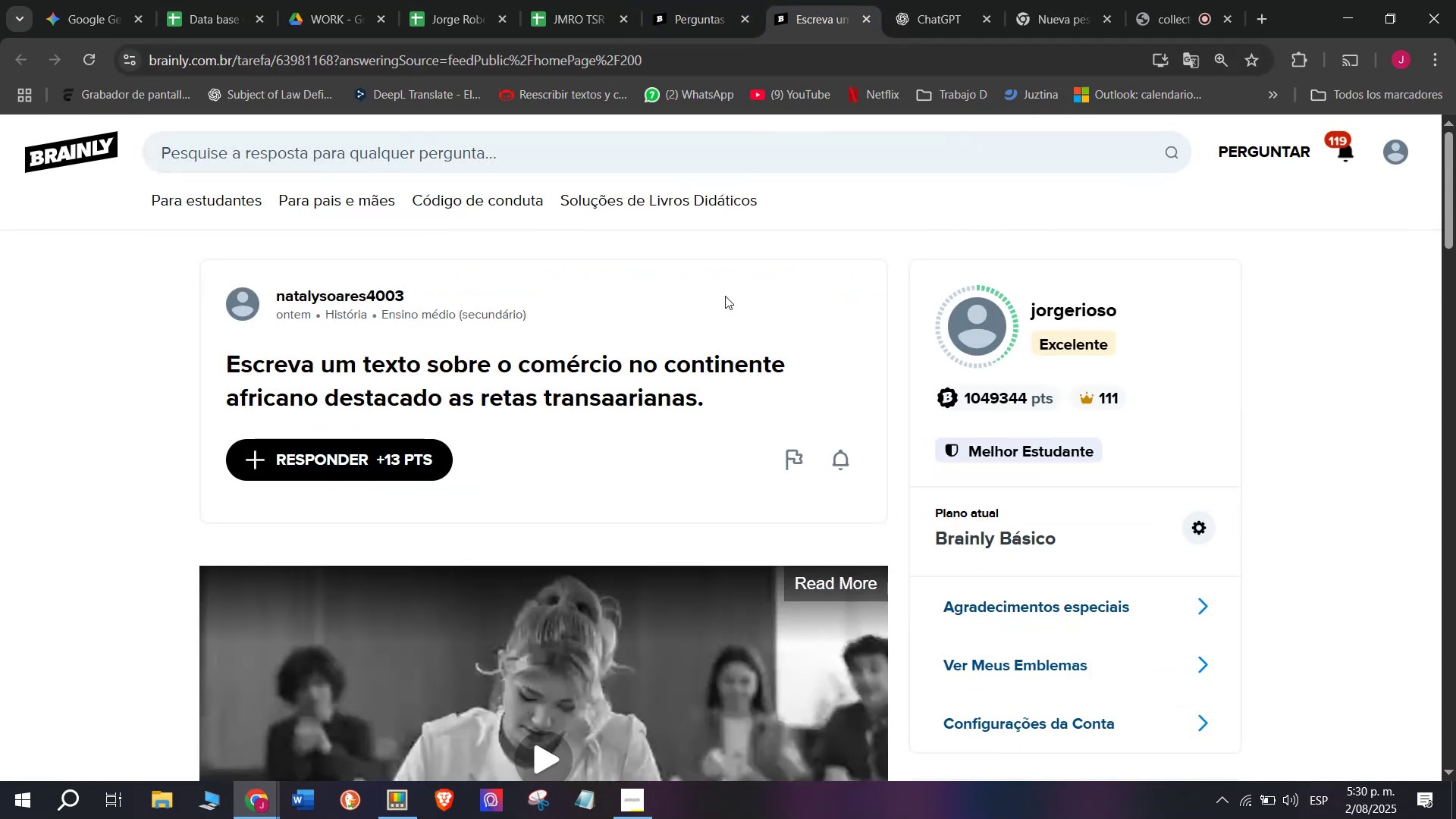 
scroll: coordinate [460, 542], scroll_direction: down, amount: 1.0
 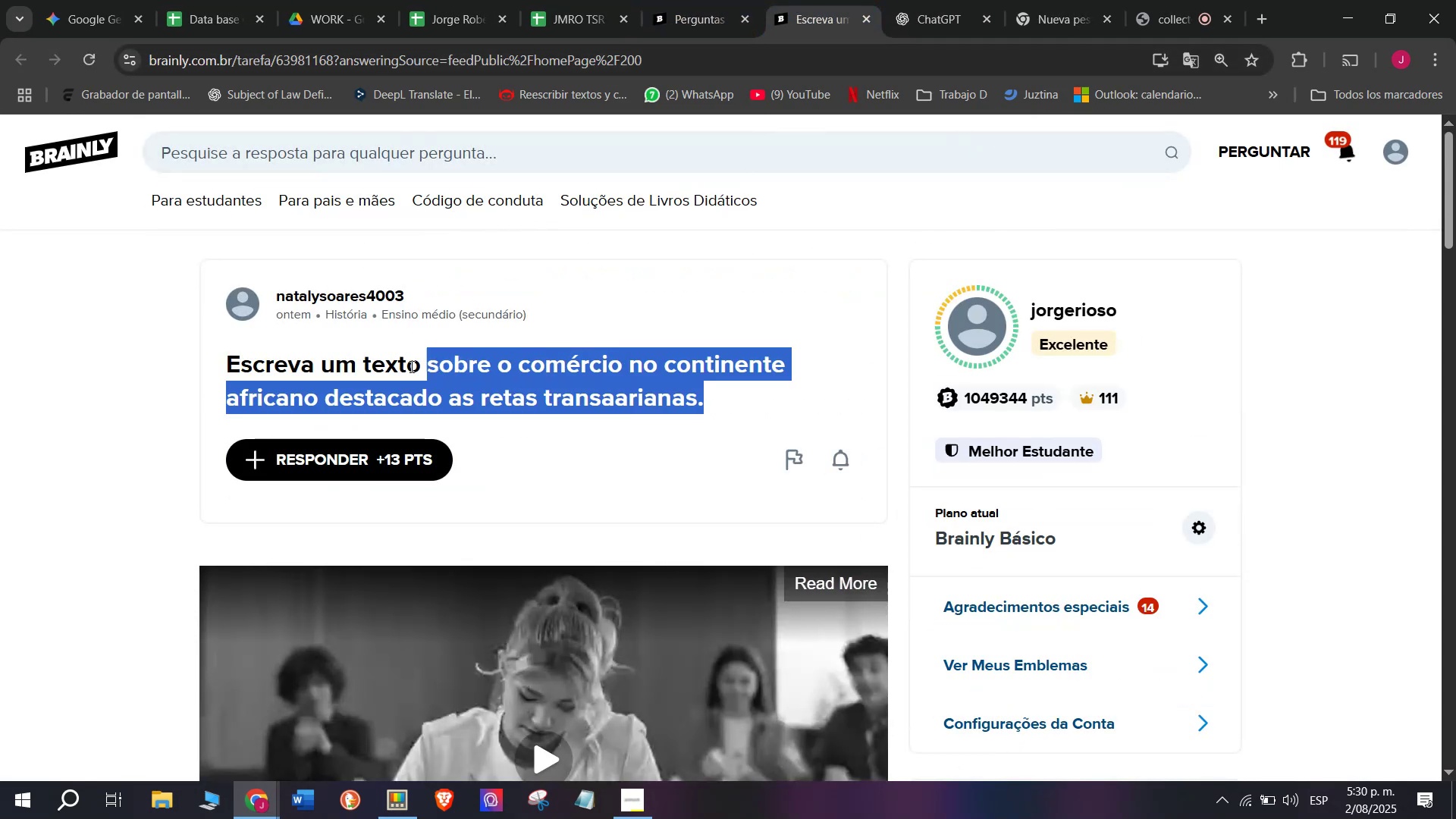 
right_click([483, 431])
 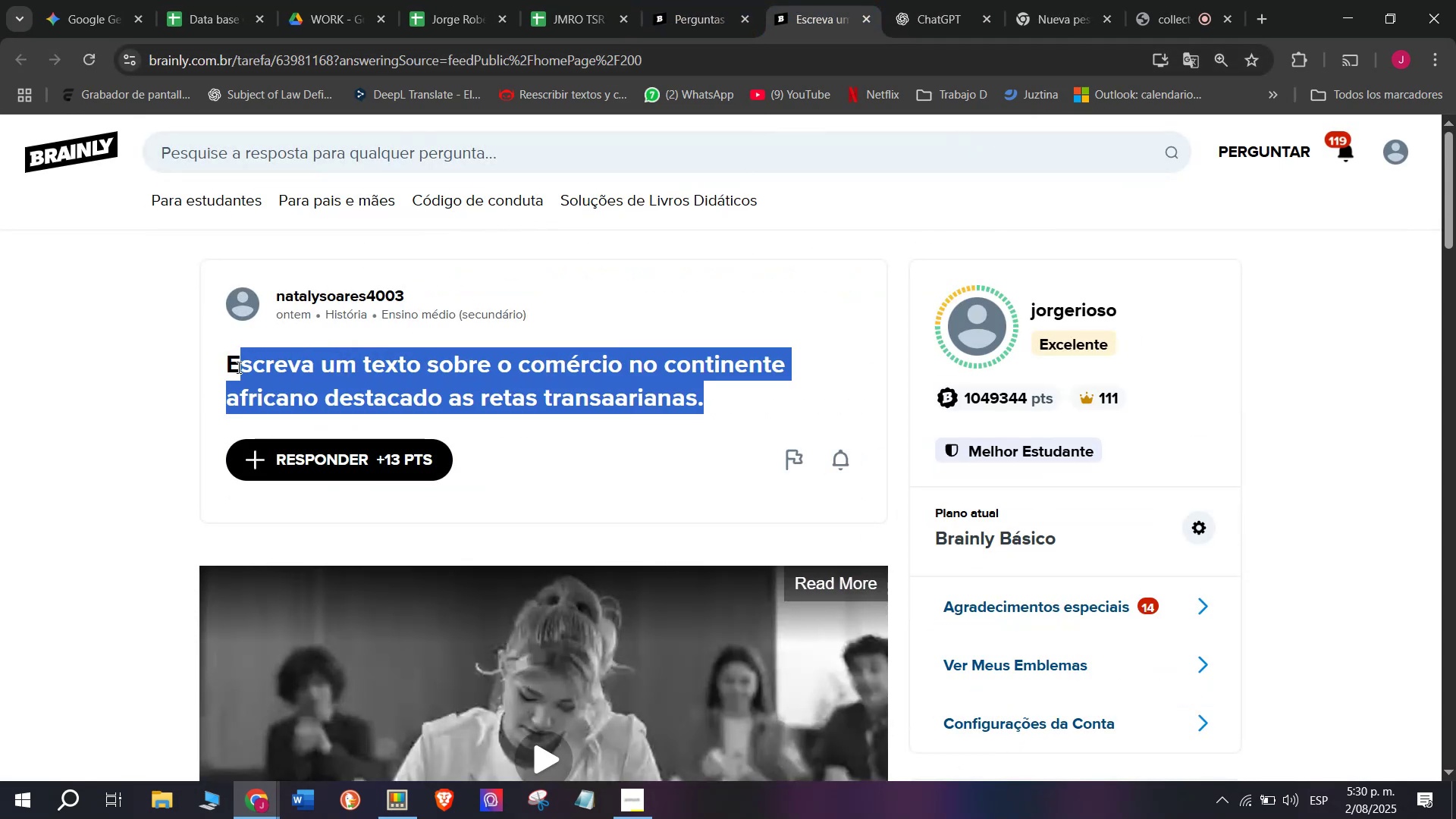 
left_click_drag(start_coordinate=[548, 469], to_coordinate=[556, 461])
 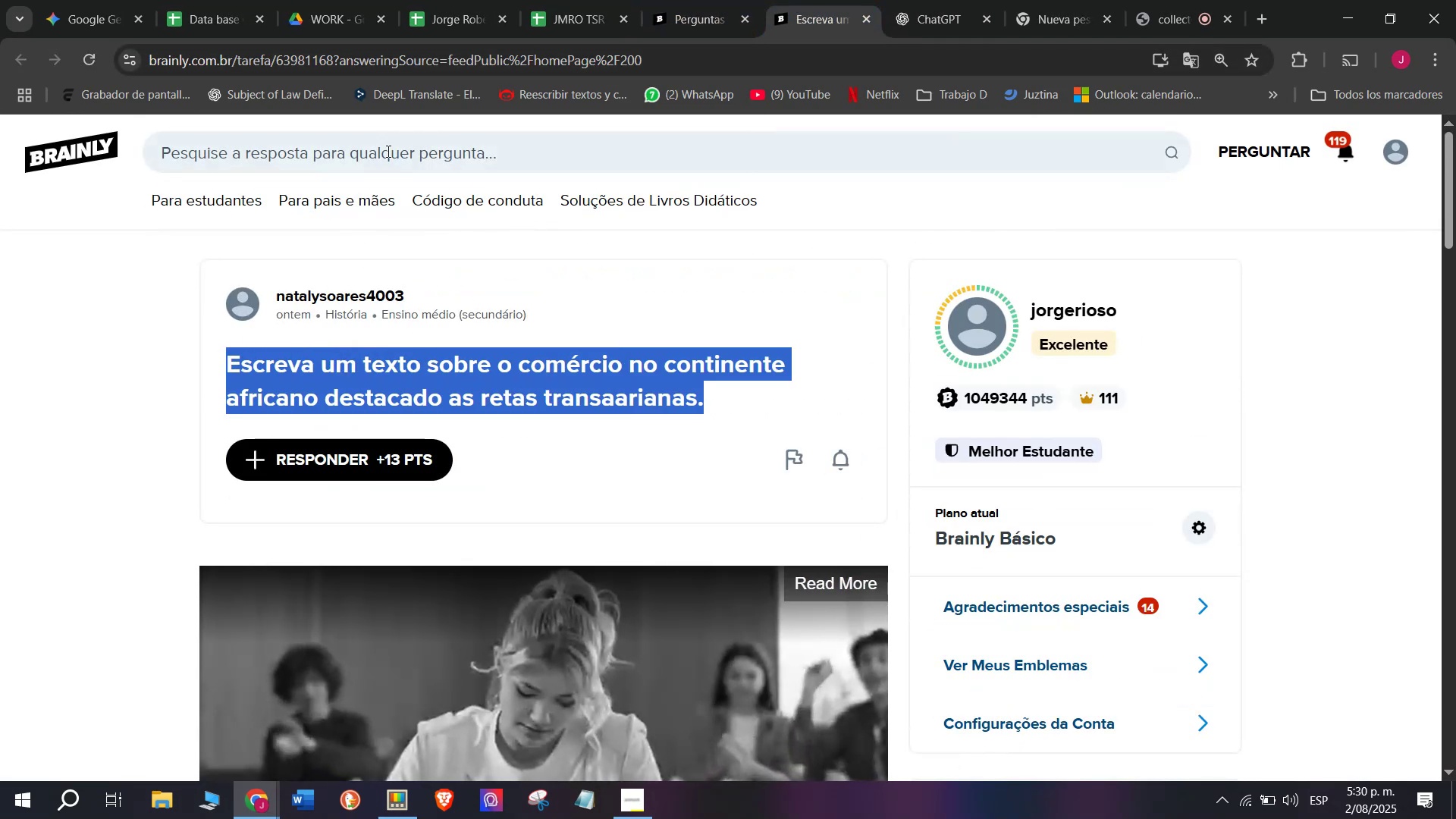 
left_click([808, 0])
 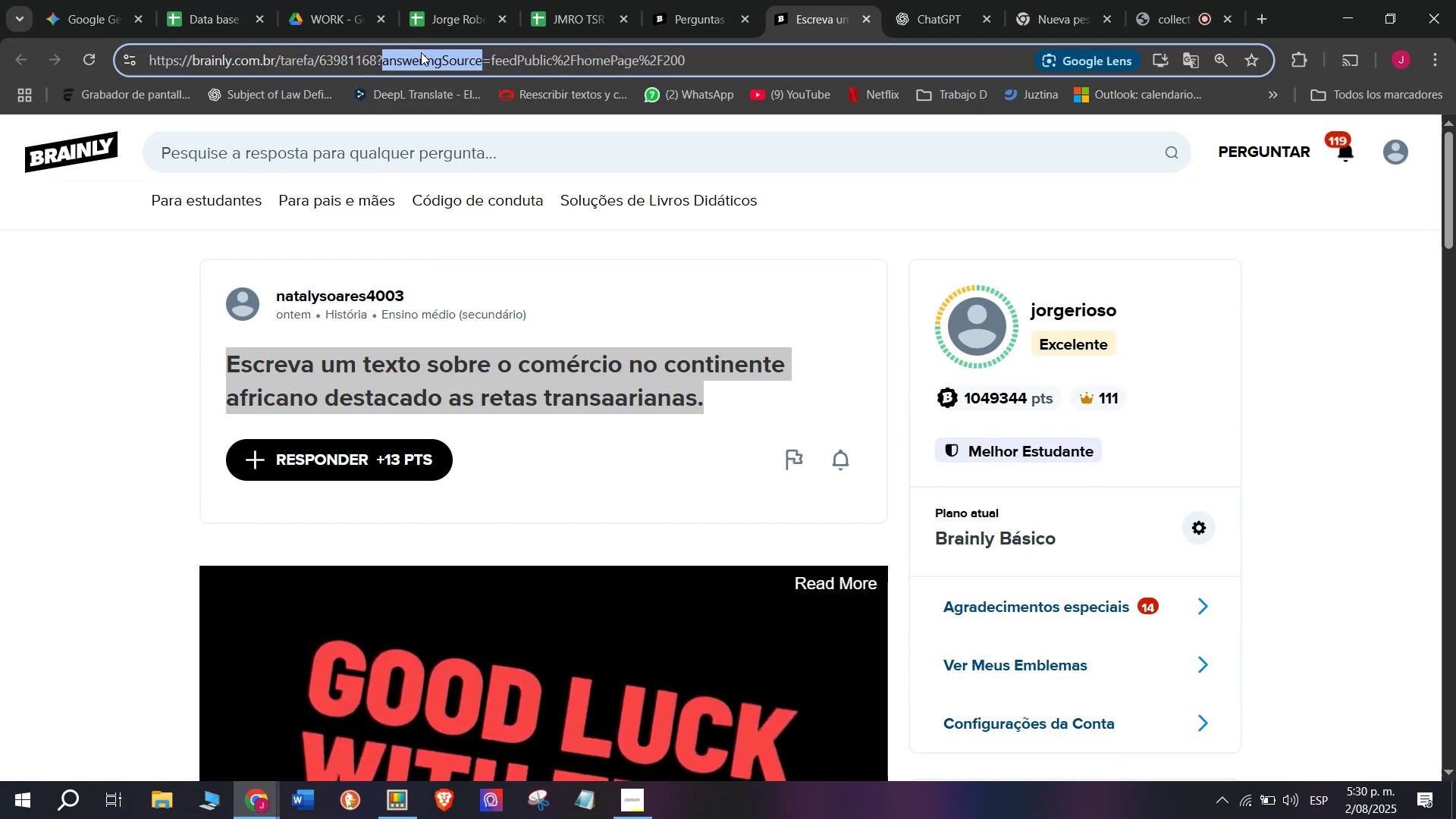 
left_click_drag(start_coordinate=[711, 402], to_coordinate=[220, 367])
 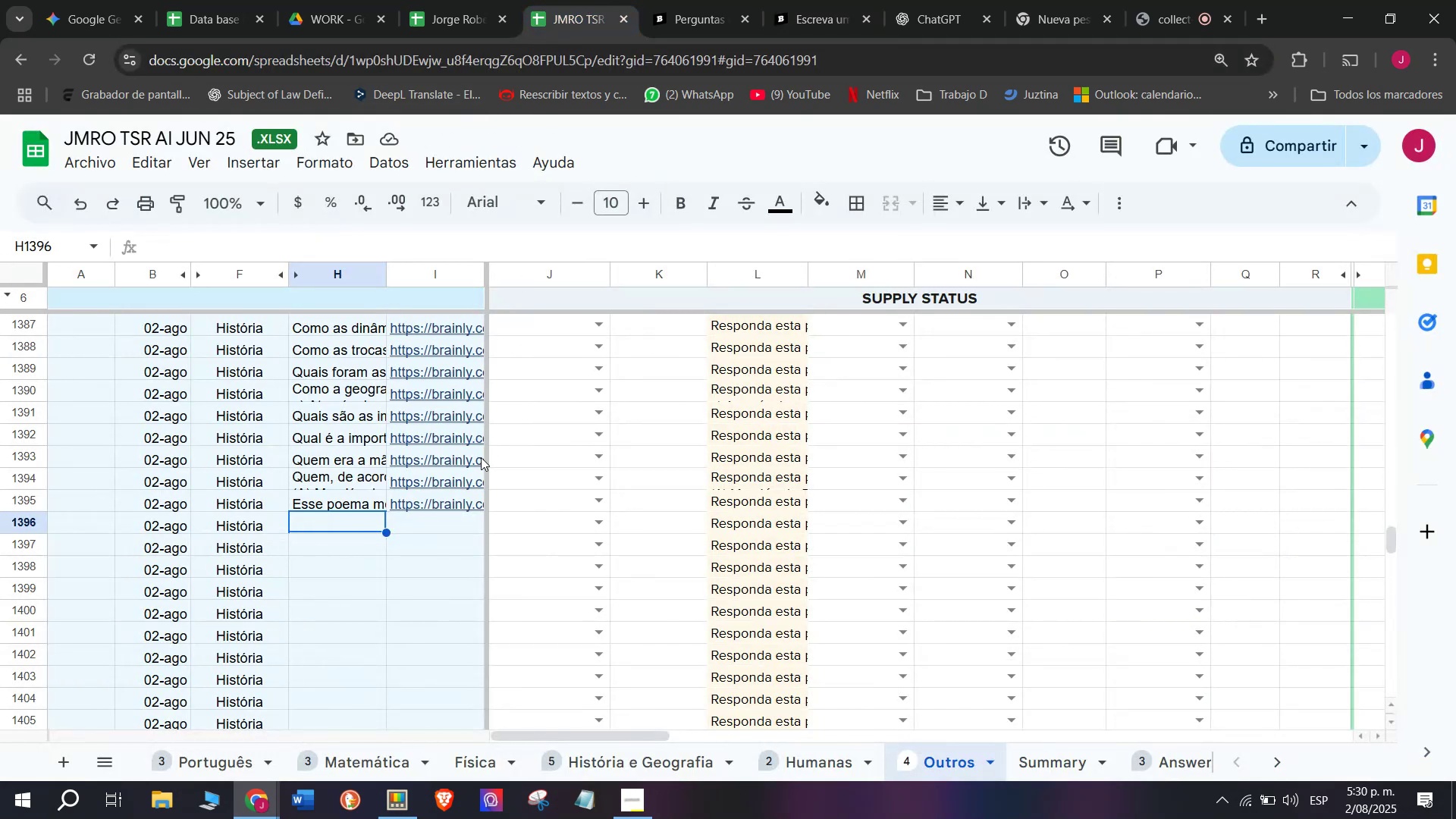 
key(Control+C)
 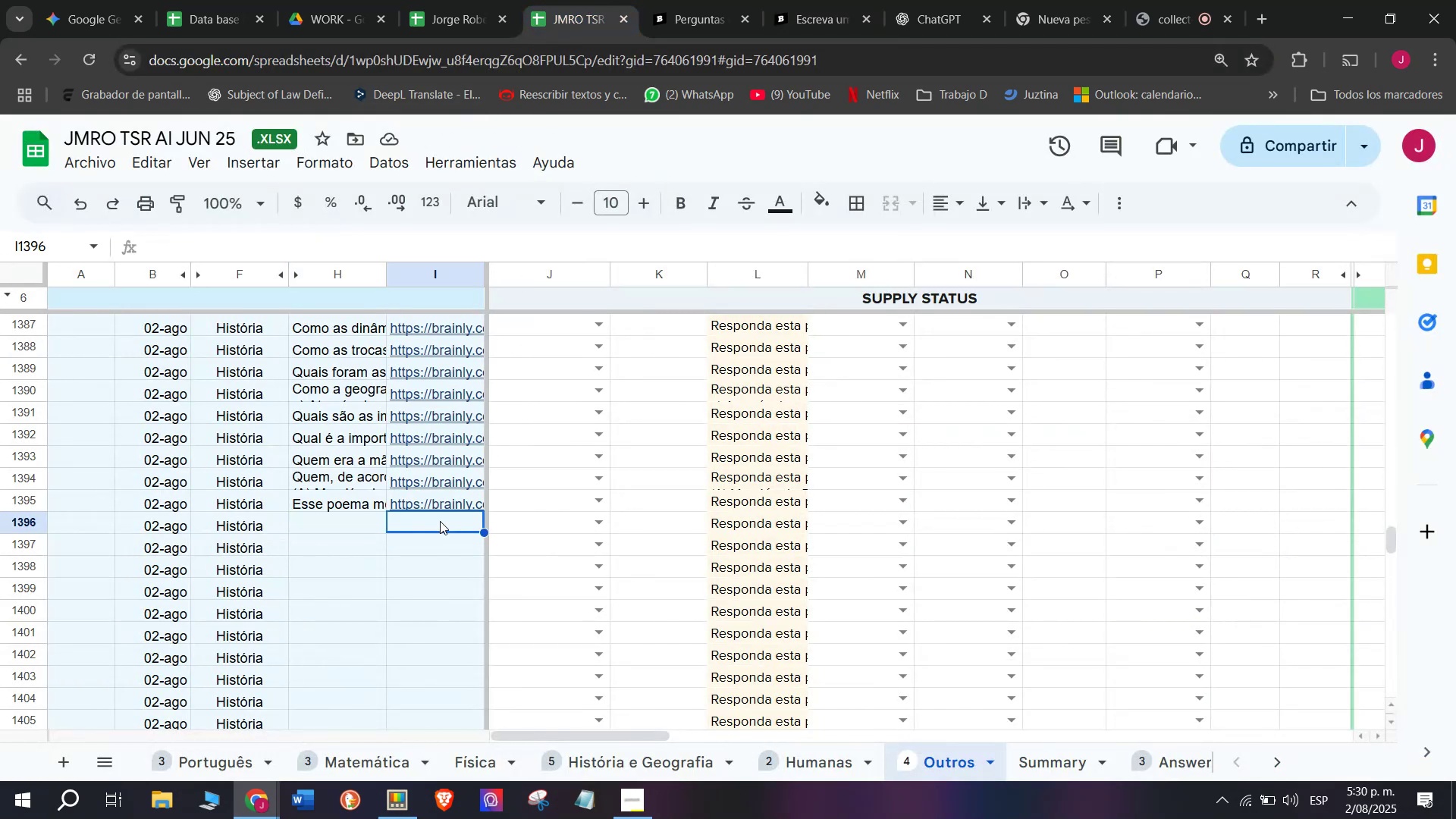 
left_click_drag(start_coordinate=[421, 57], to_coordinate=[421, 53])
 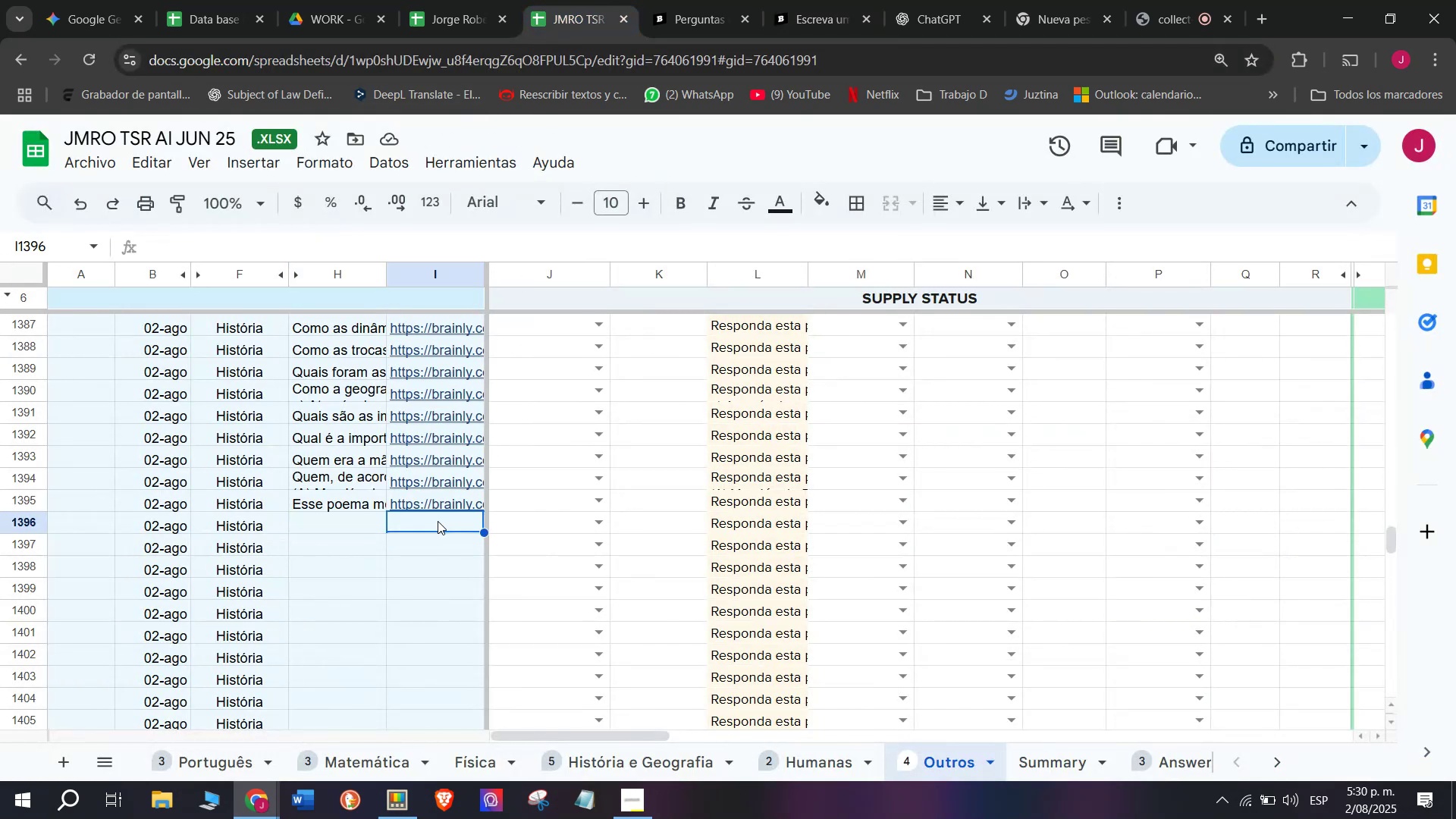 
double_click([421, 54])
 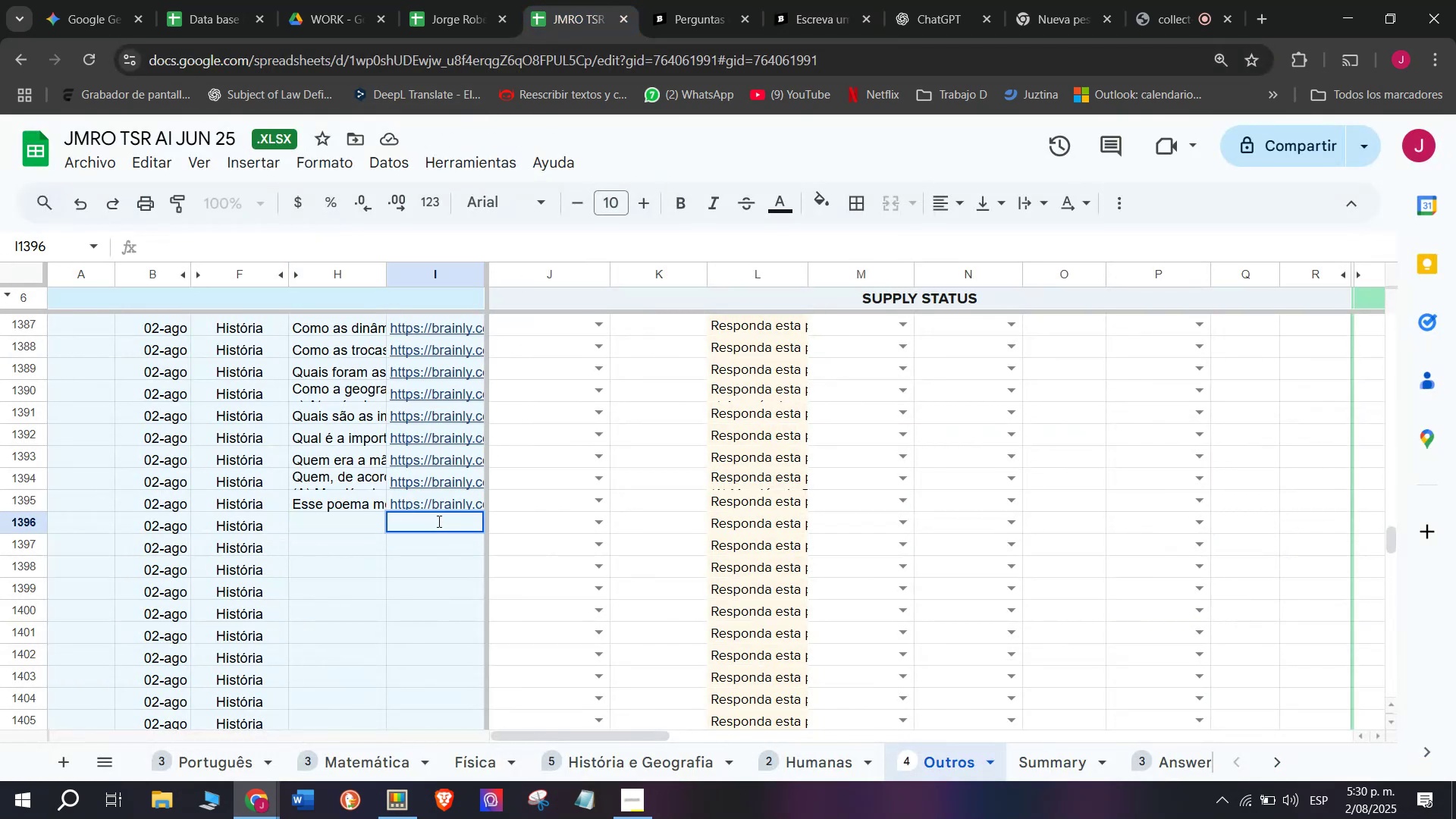 
triple_click([421, 55])
 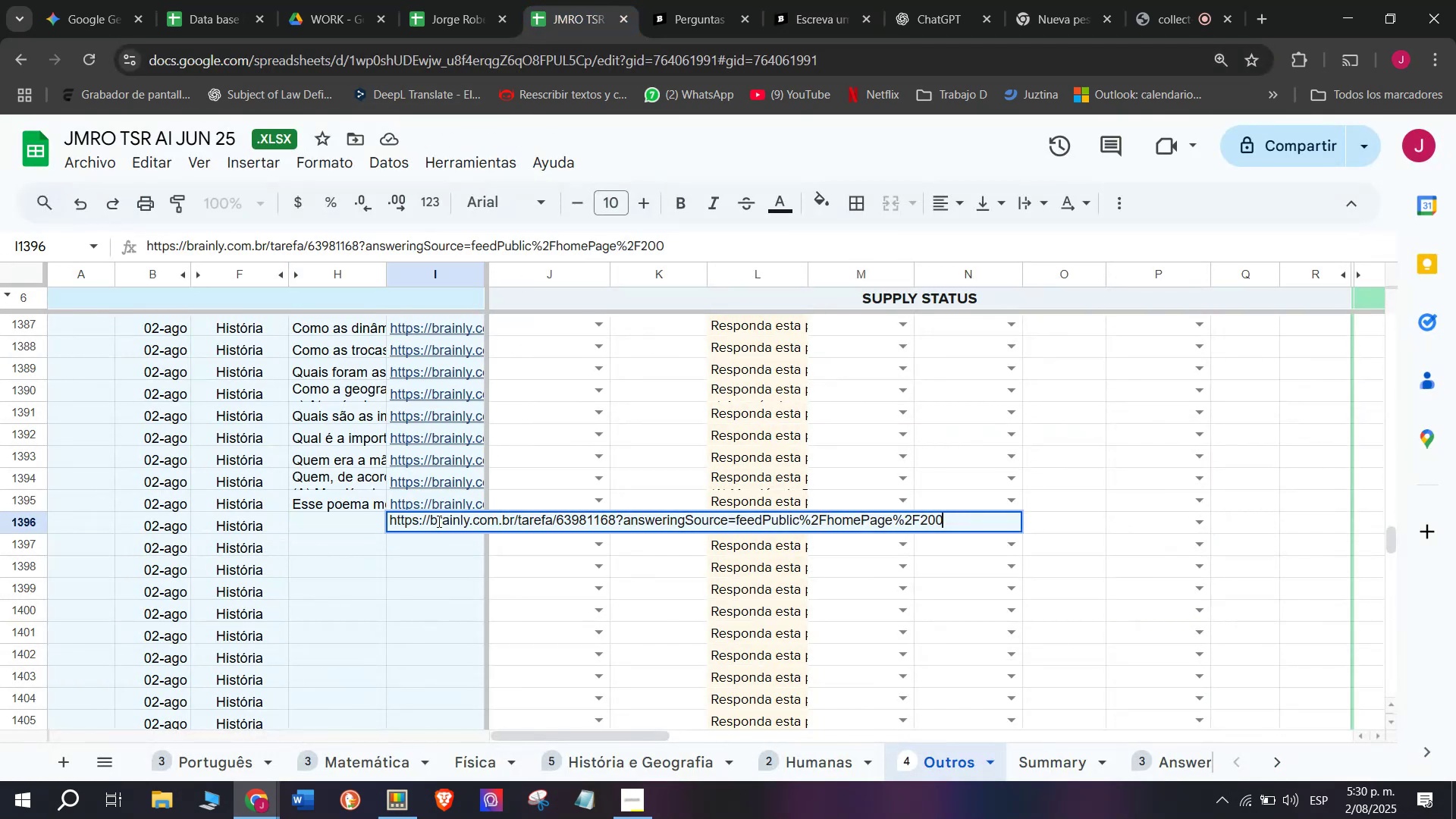 
triple_click([421, 52])
 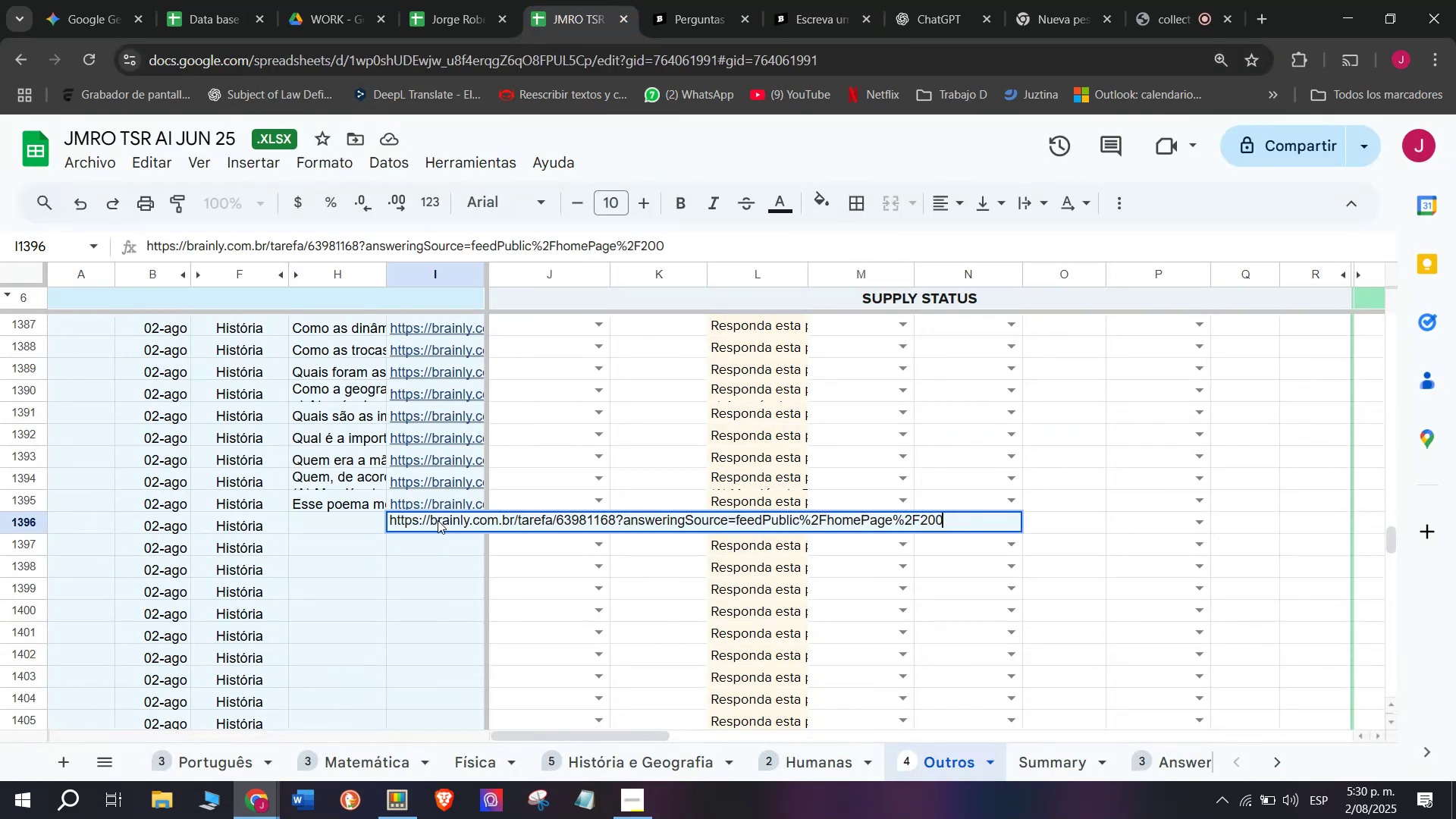 
triple_click([421, 52])
 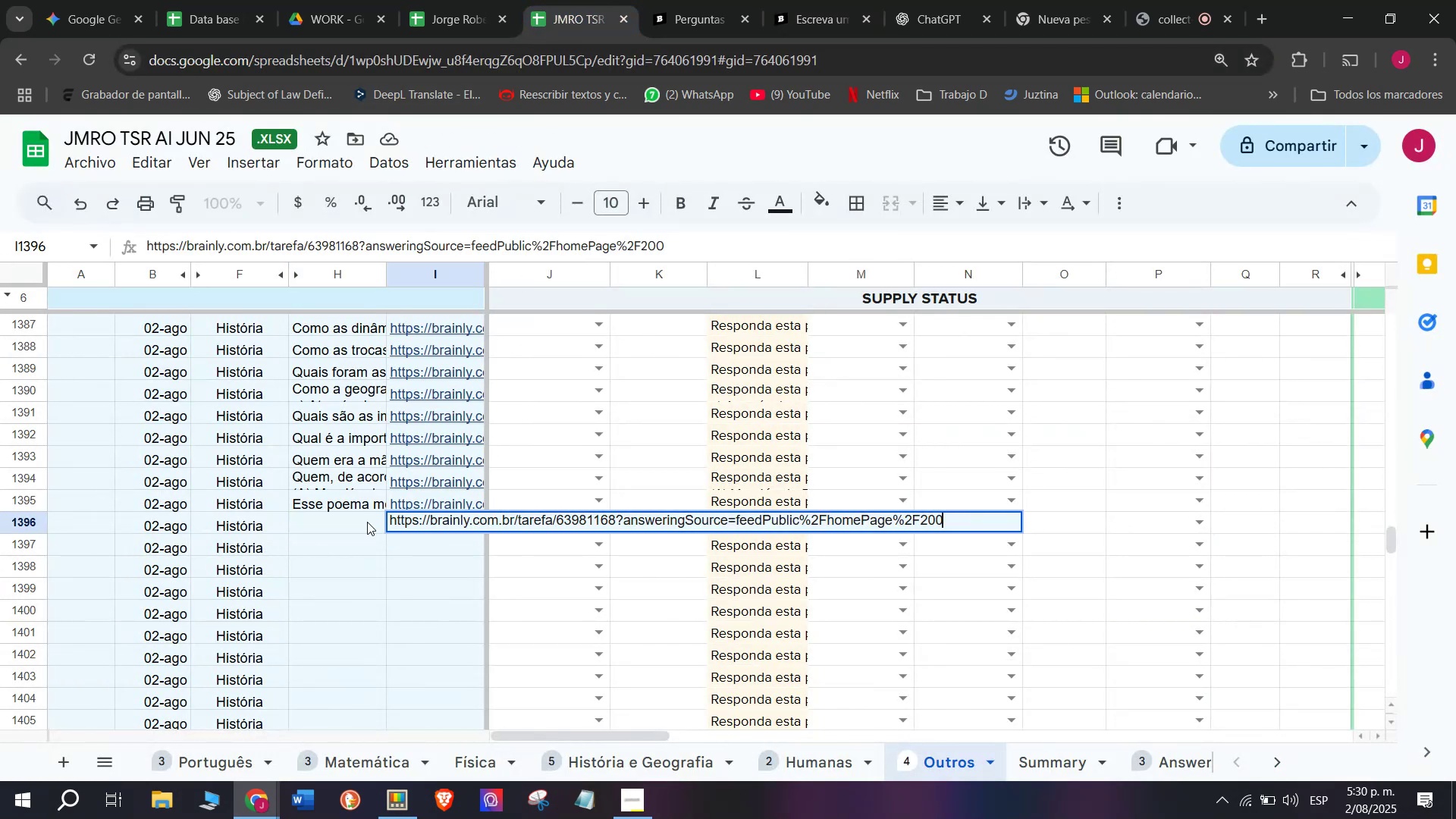 
triple_click([421, 52])
 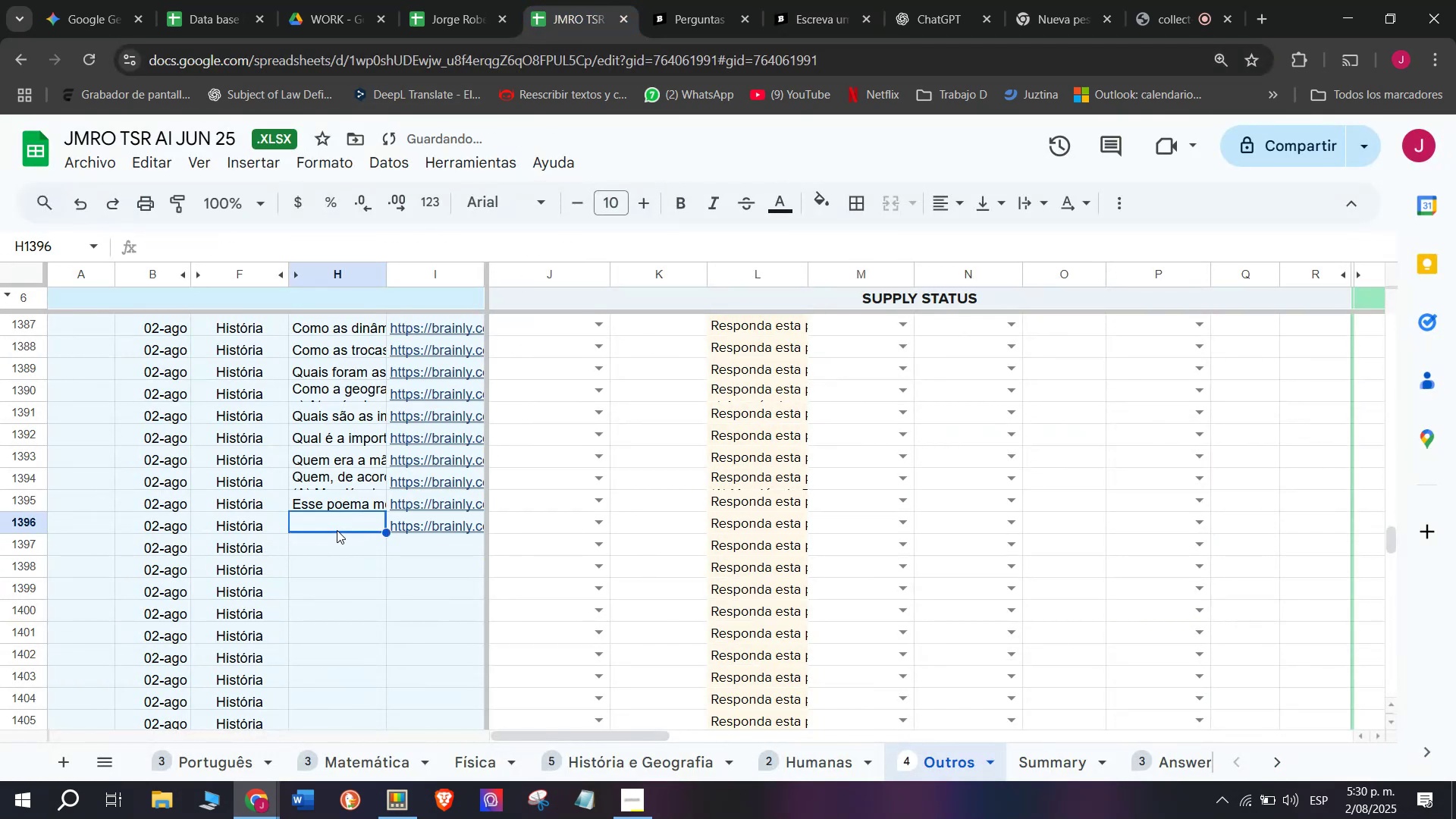 
triple_click([421, 52])
 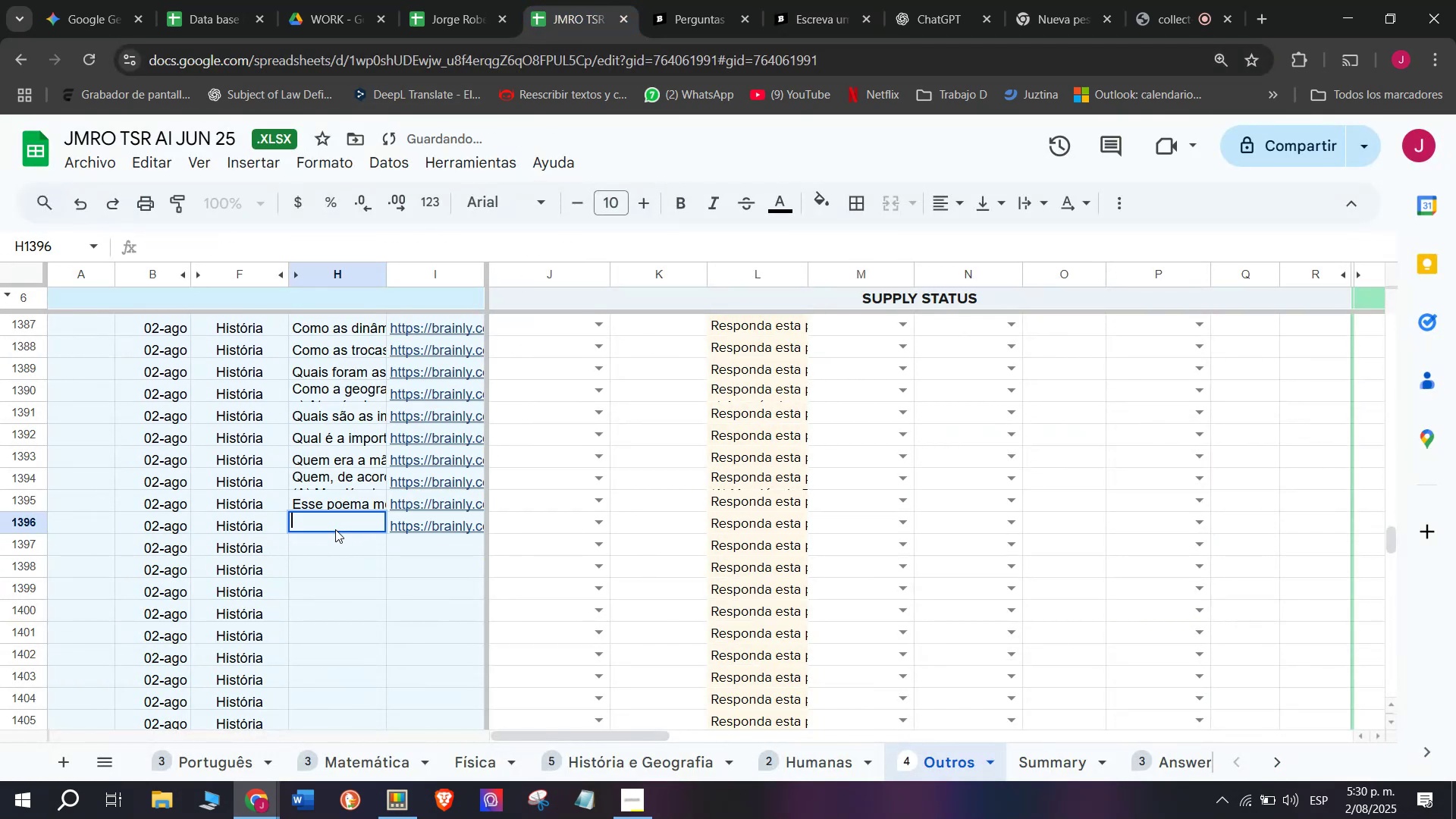 
key(Control+C)
 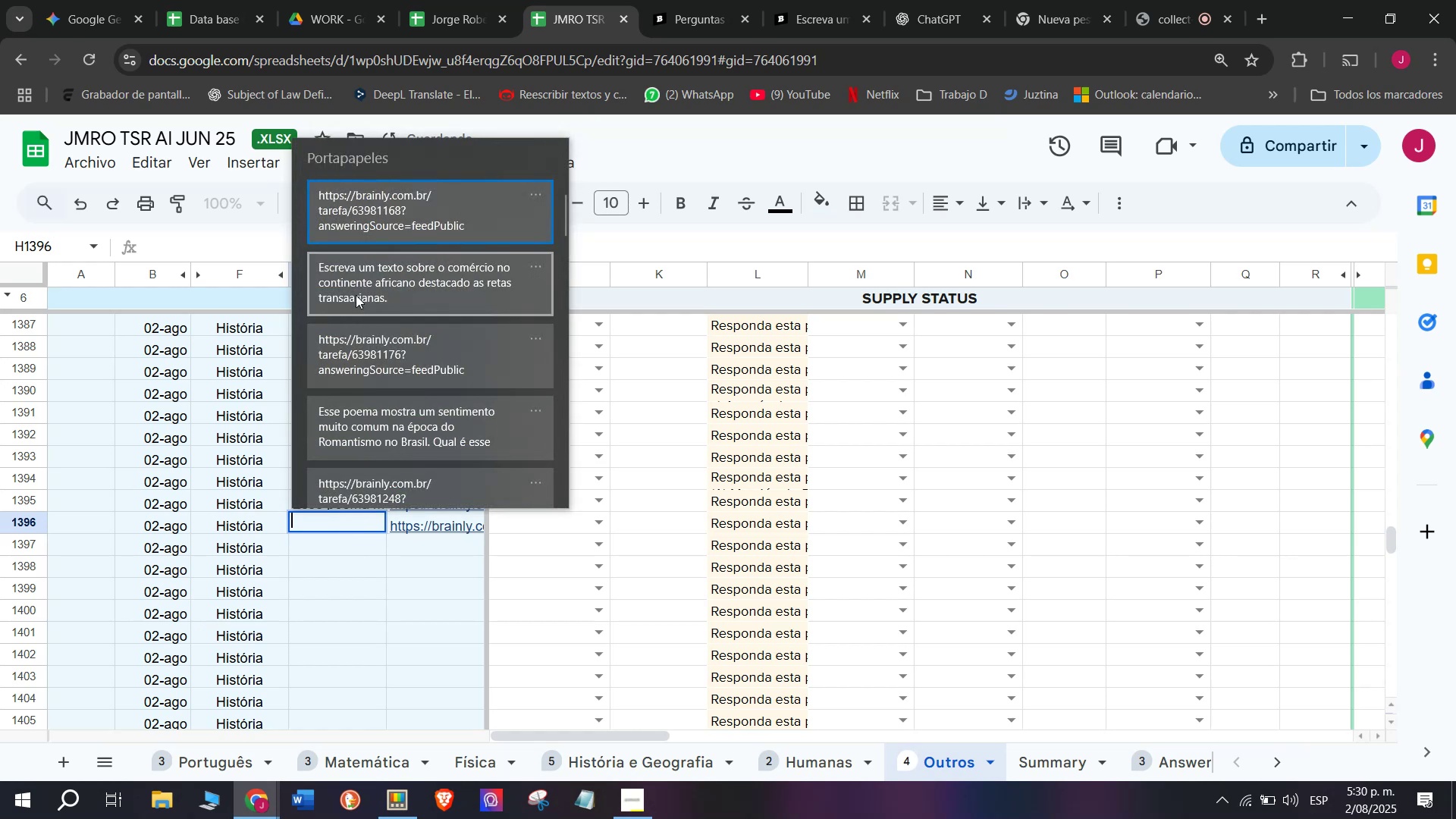 
left_click([583, 0])
 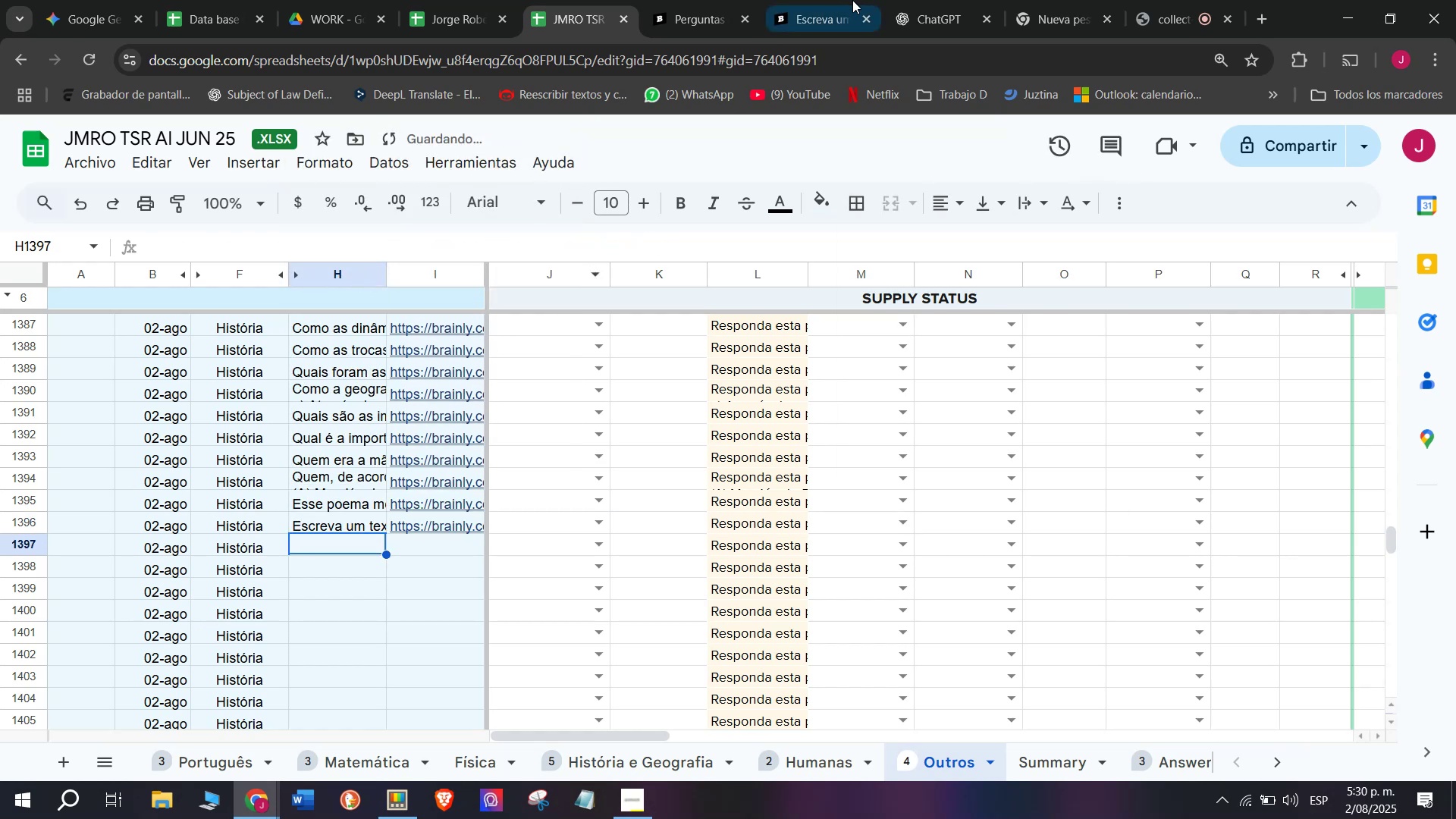 
double_click([438, 521])
 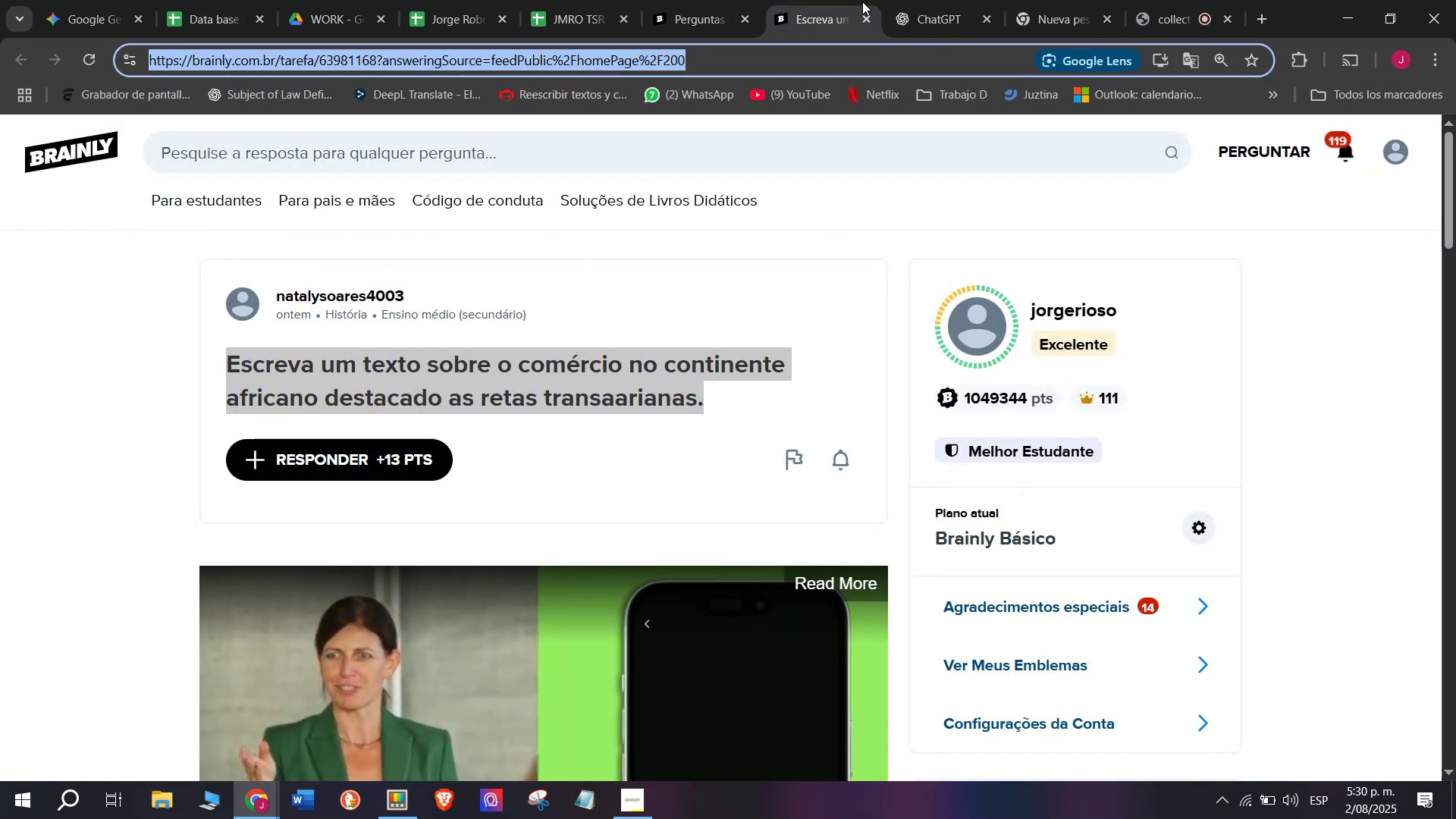 
key(Control+V)
 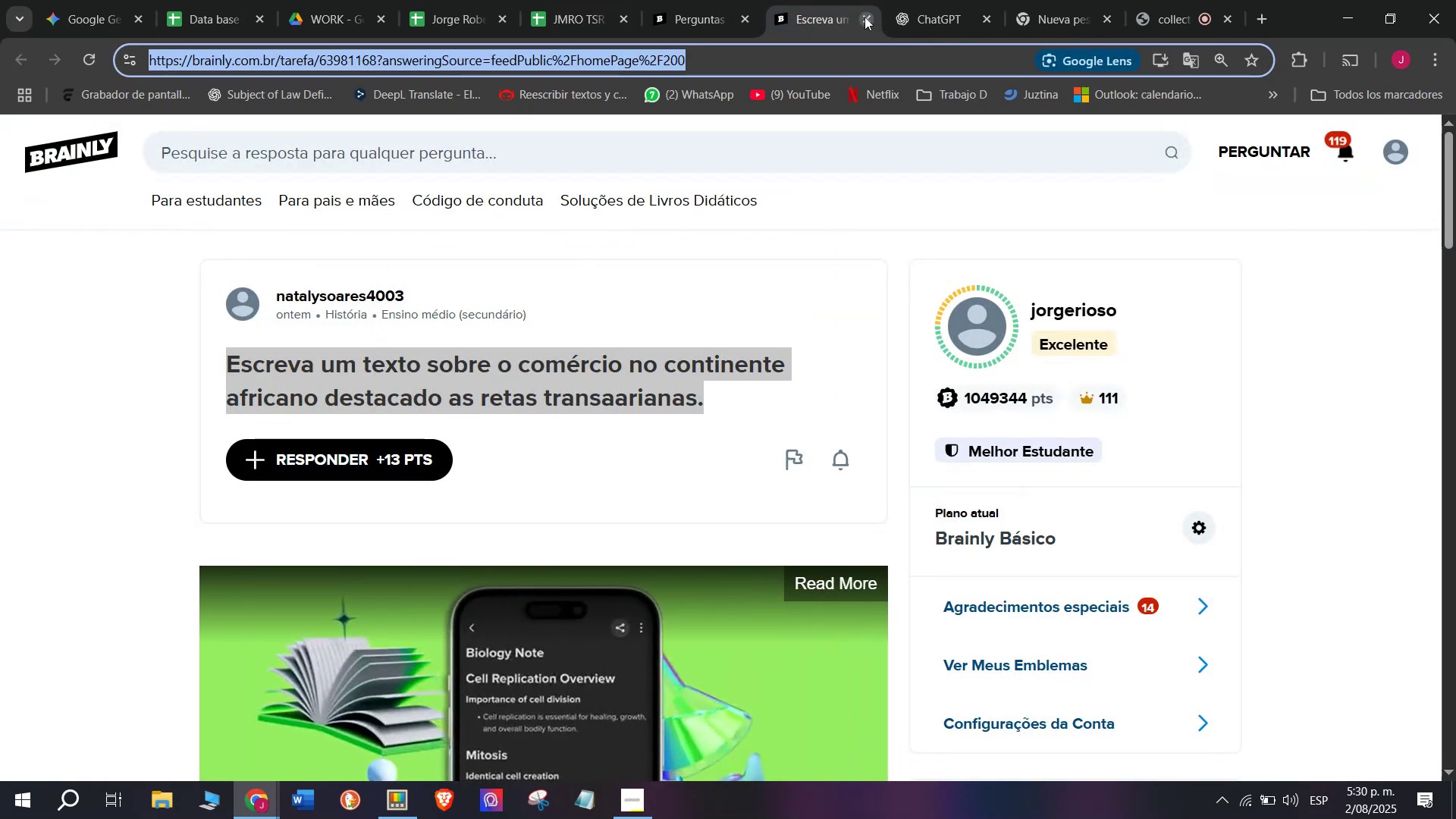 
key(Enter)
 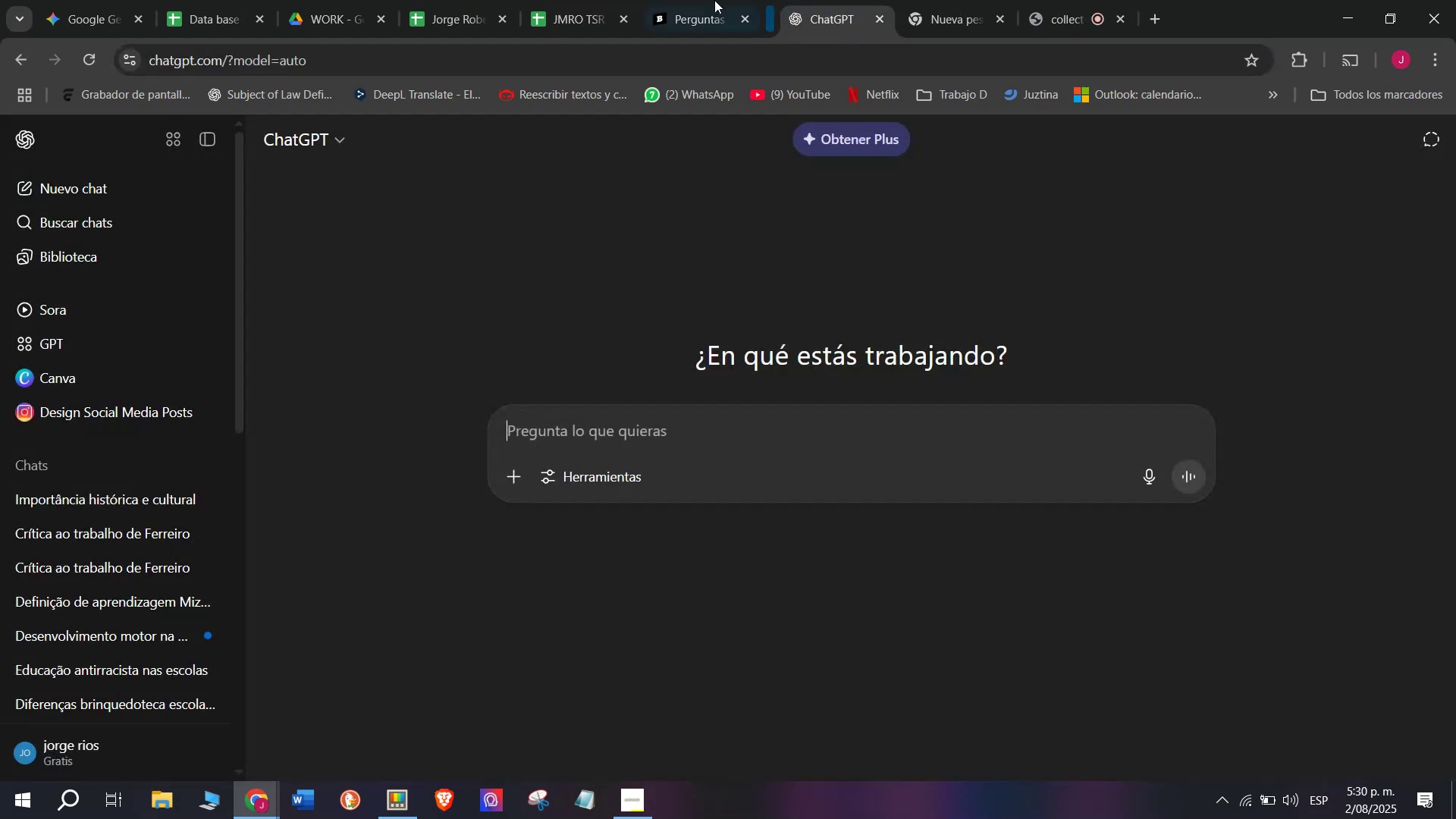 
key(Meta+MetaLeft)
 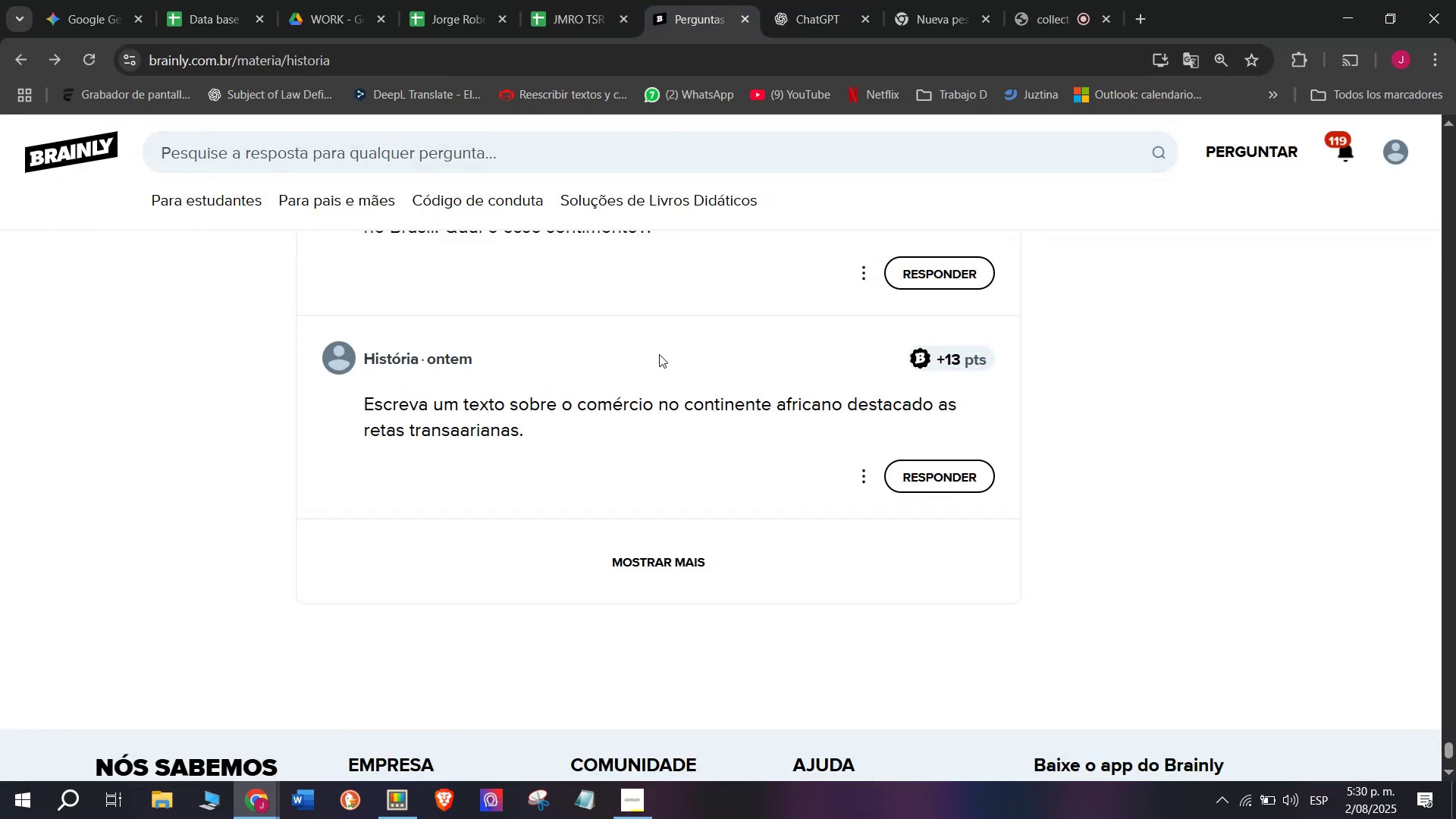 
key(Meta+V)
 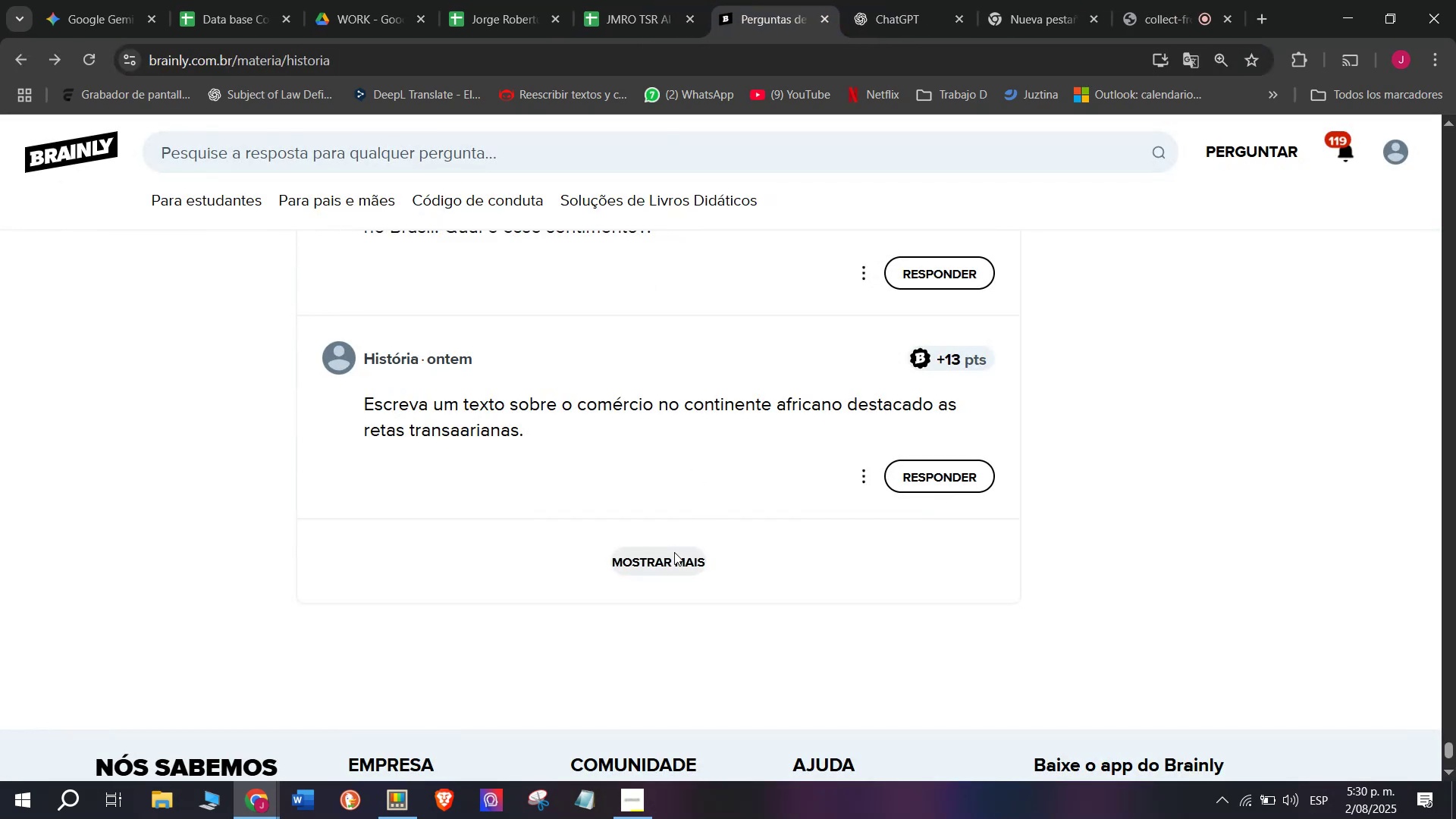 
key(Control+ControlLeft)
 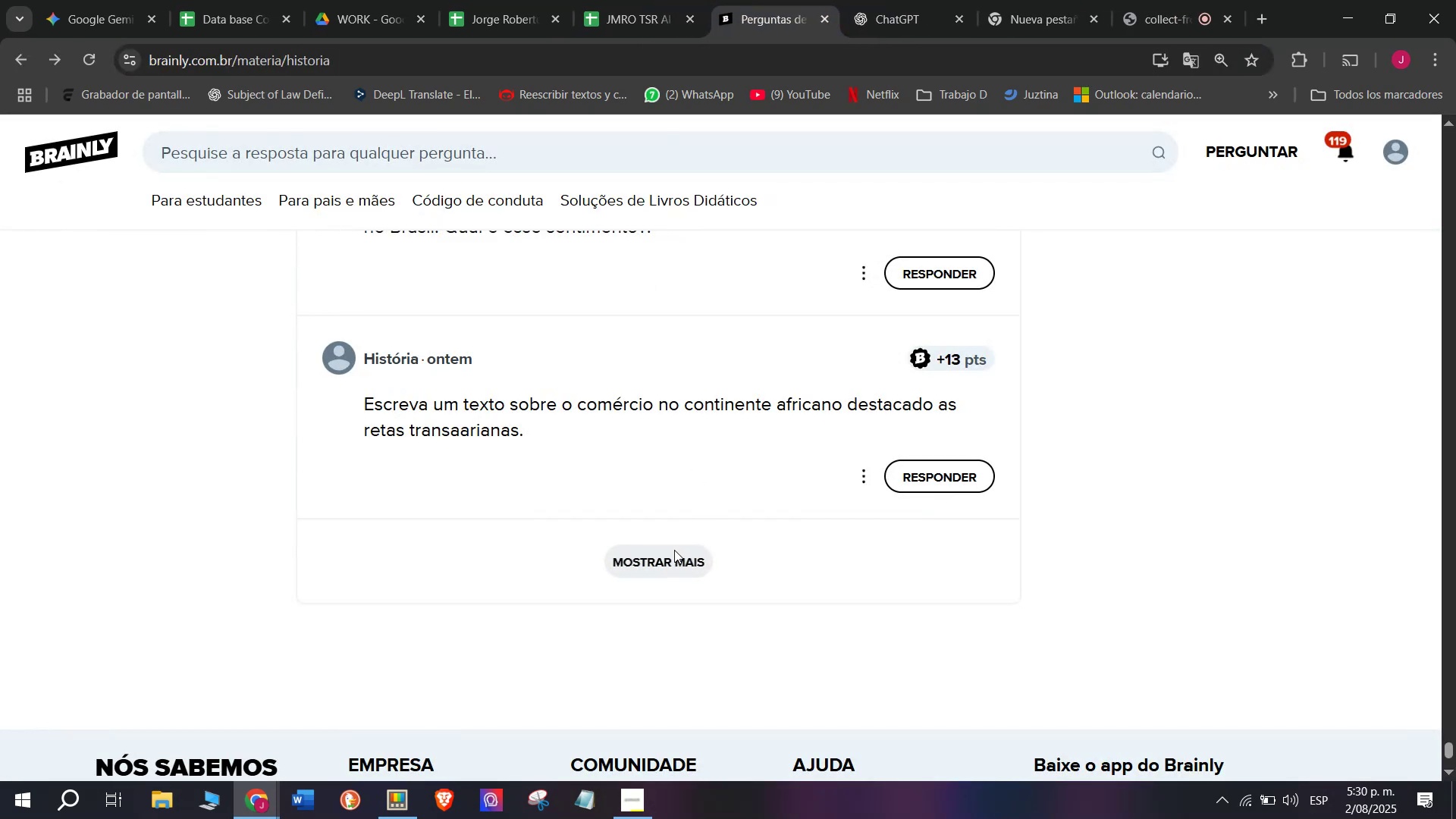 
key(Control+V)
 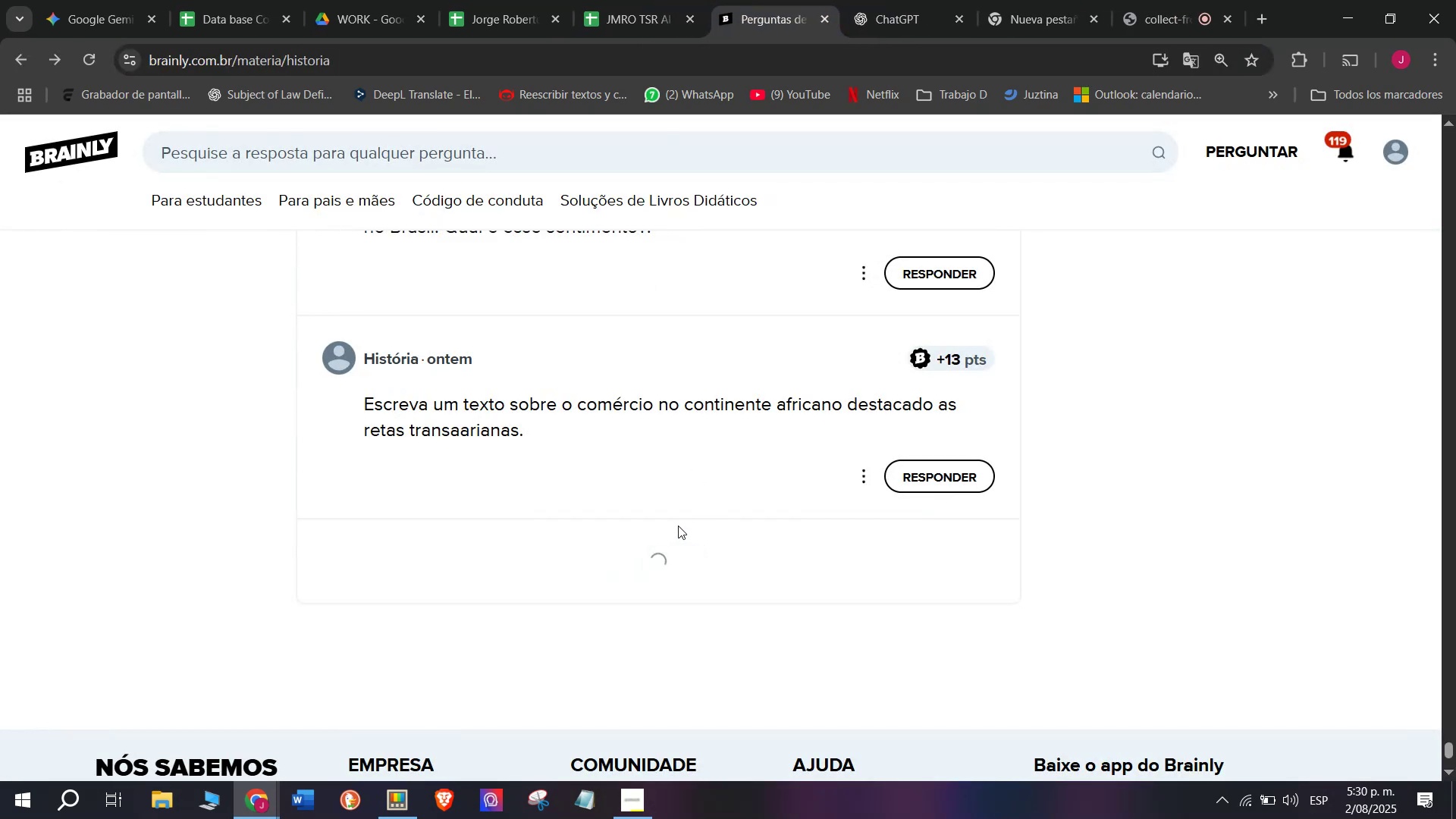 